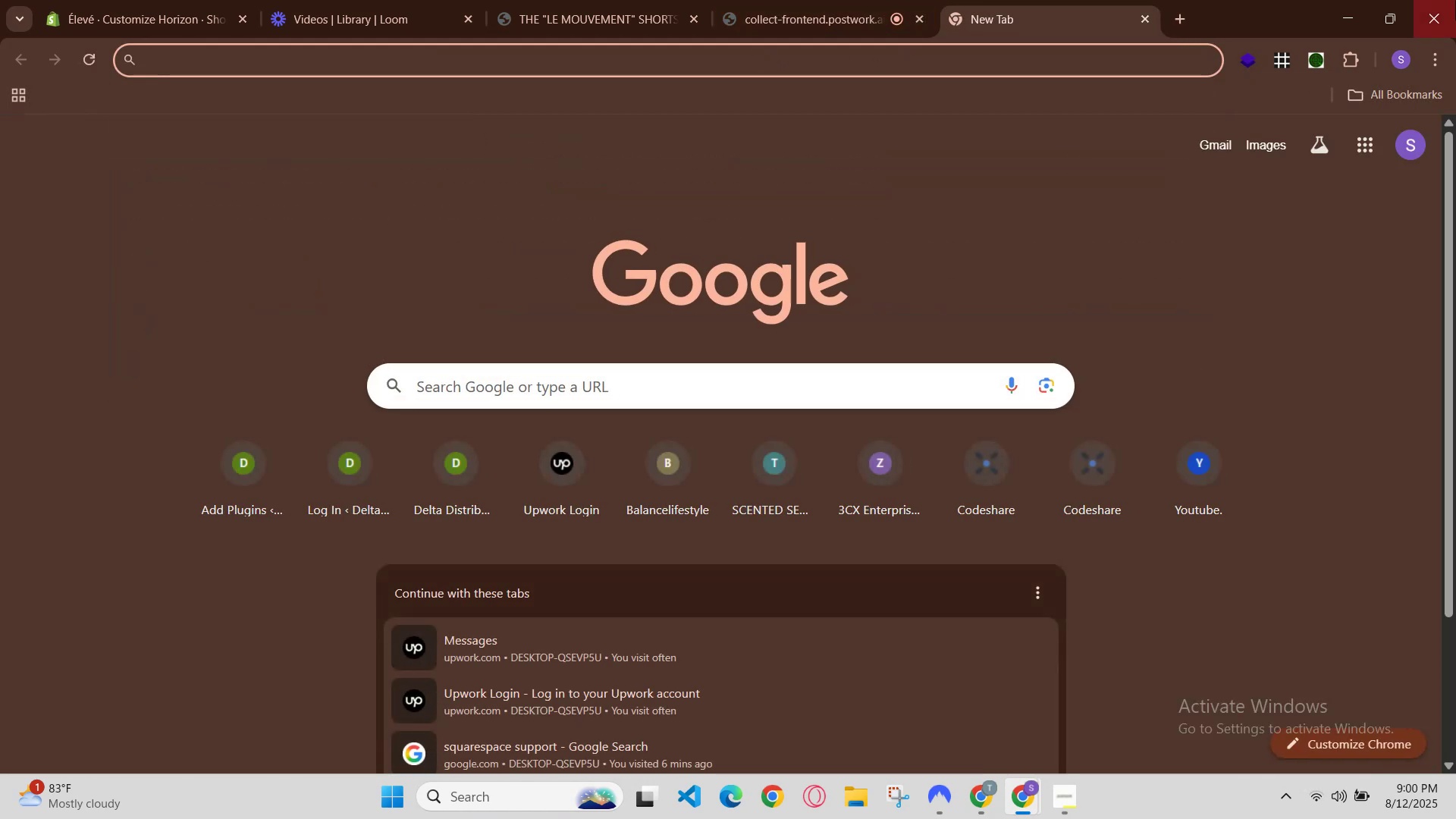 
left_click([1433, 66])
 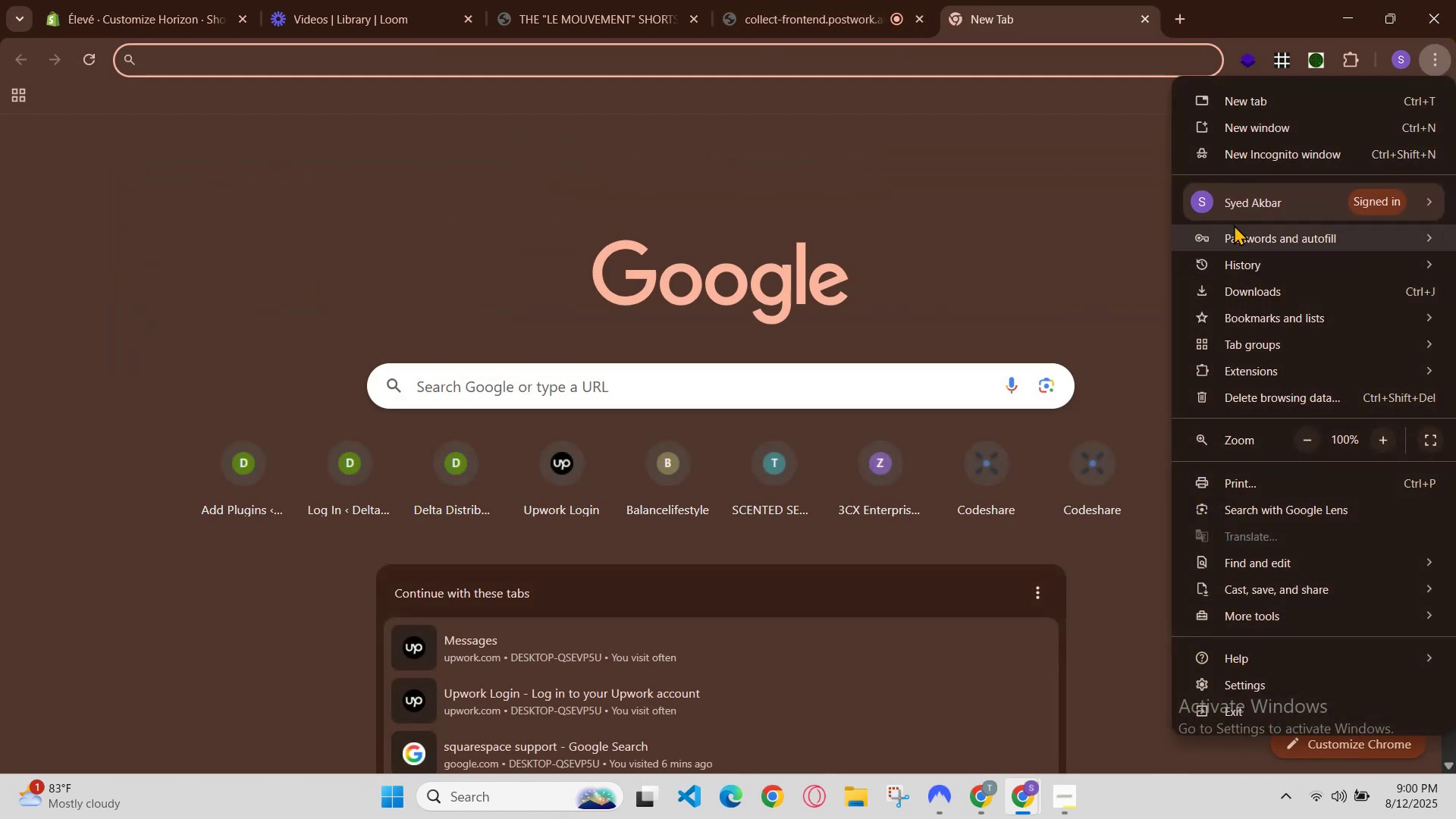 
left_click([1254, 162])
 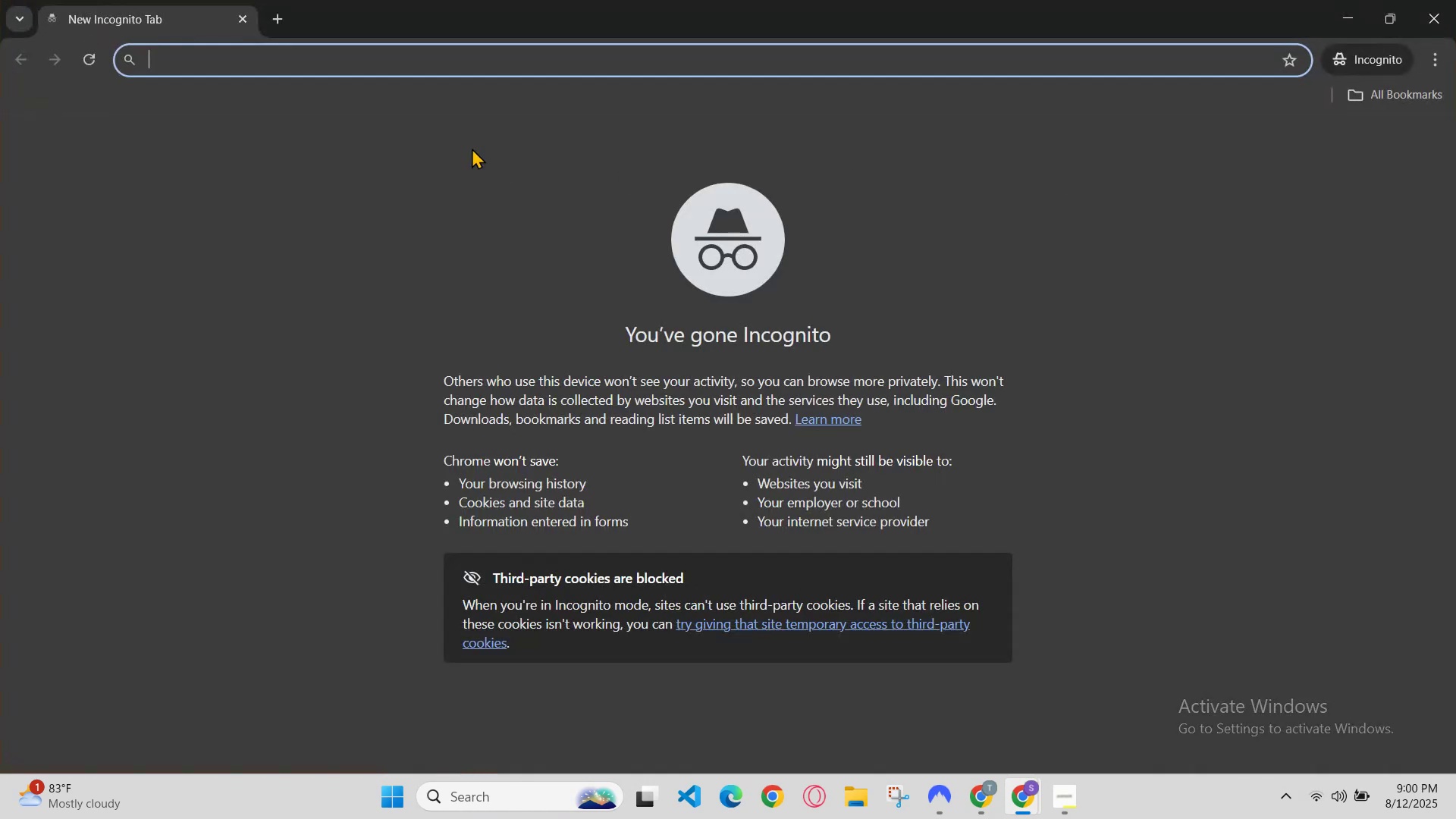 
key(R)
 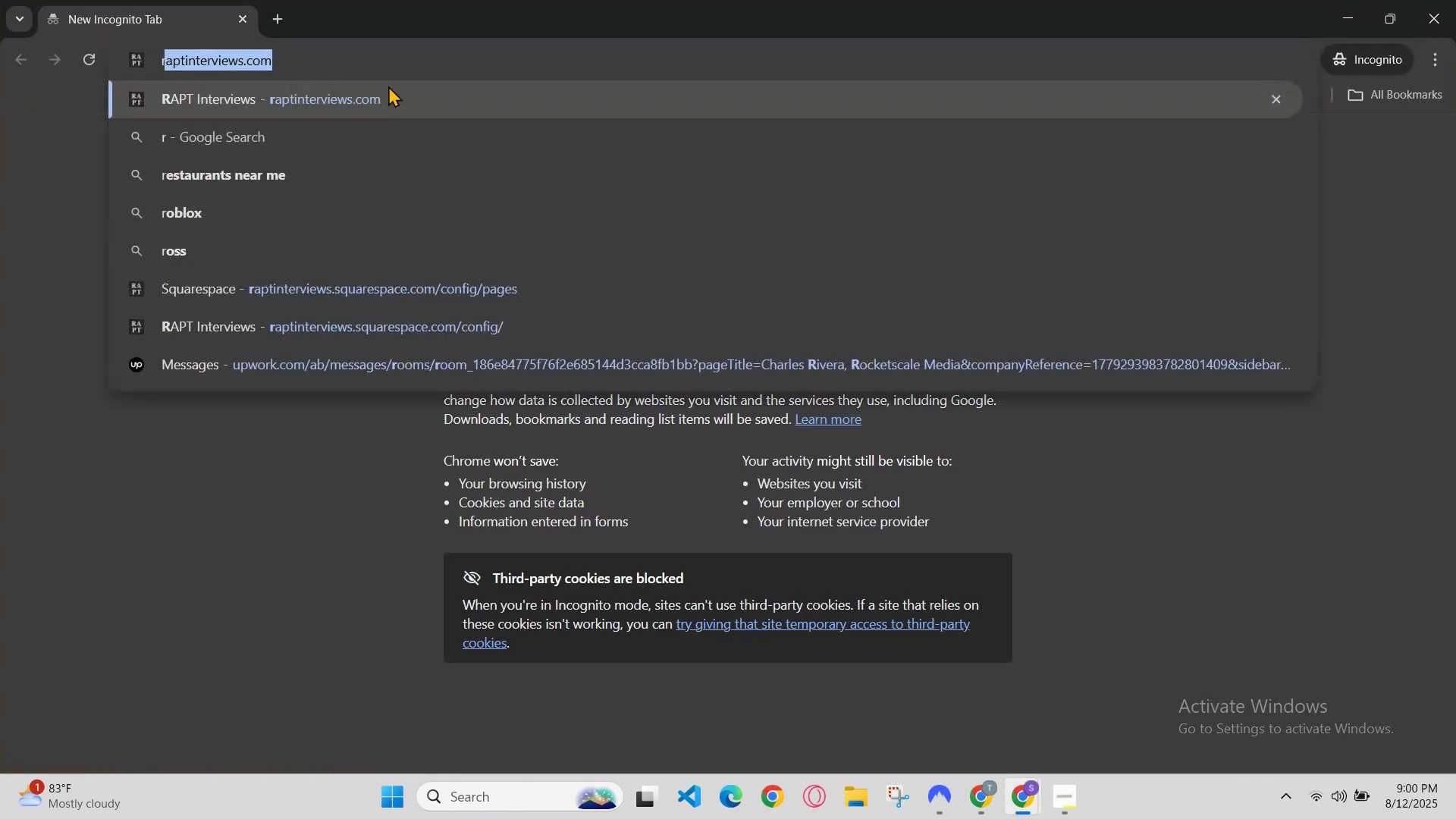 
key(Backspace)
 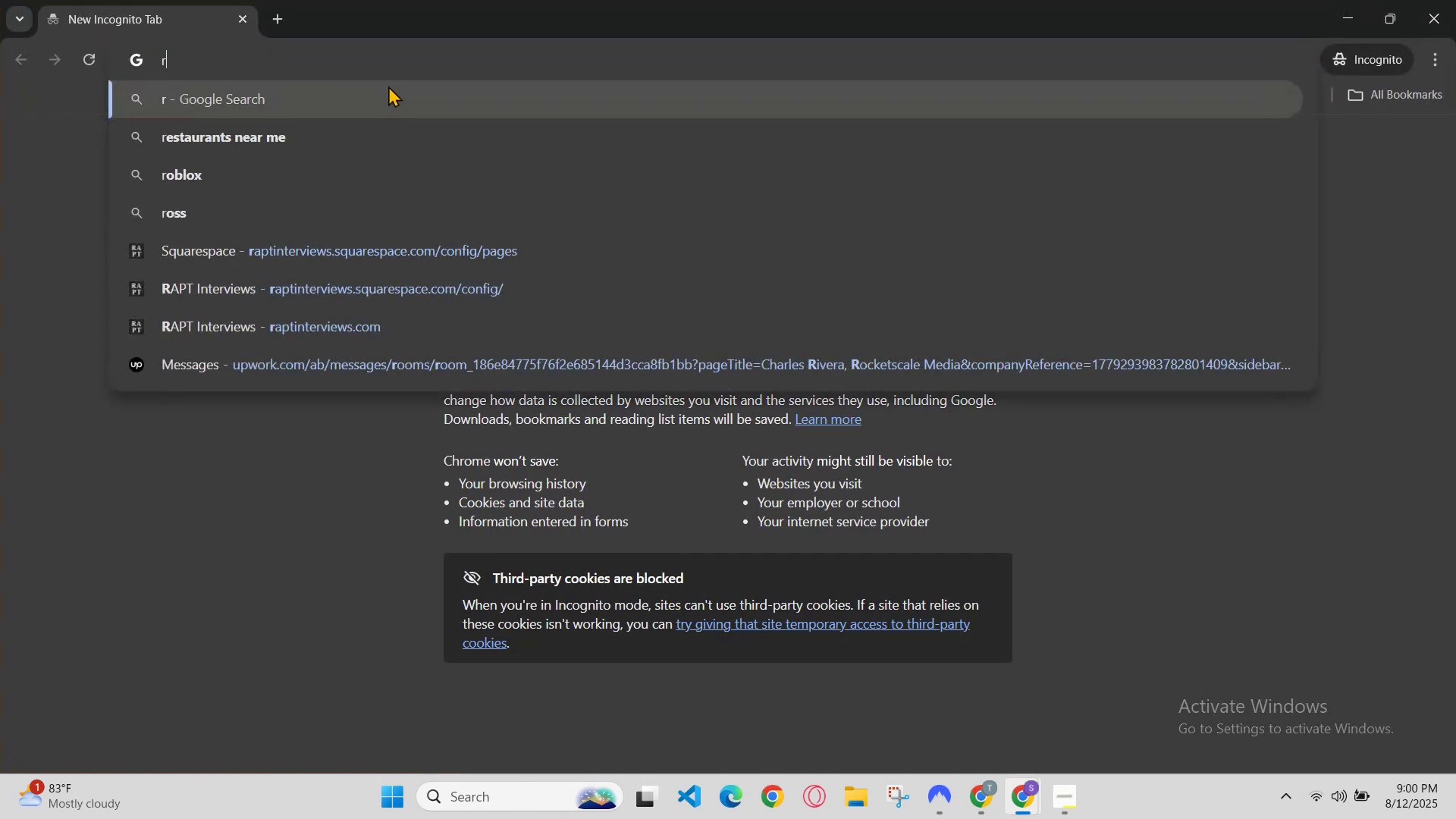 
key(Backspace)
 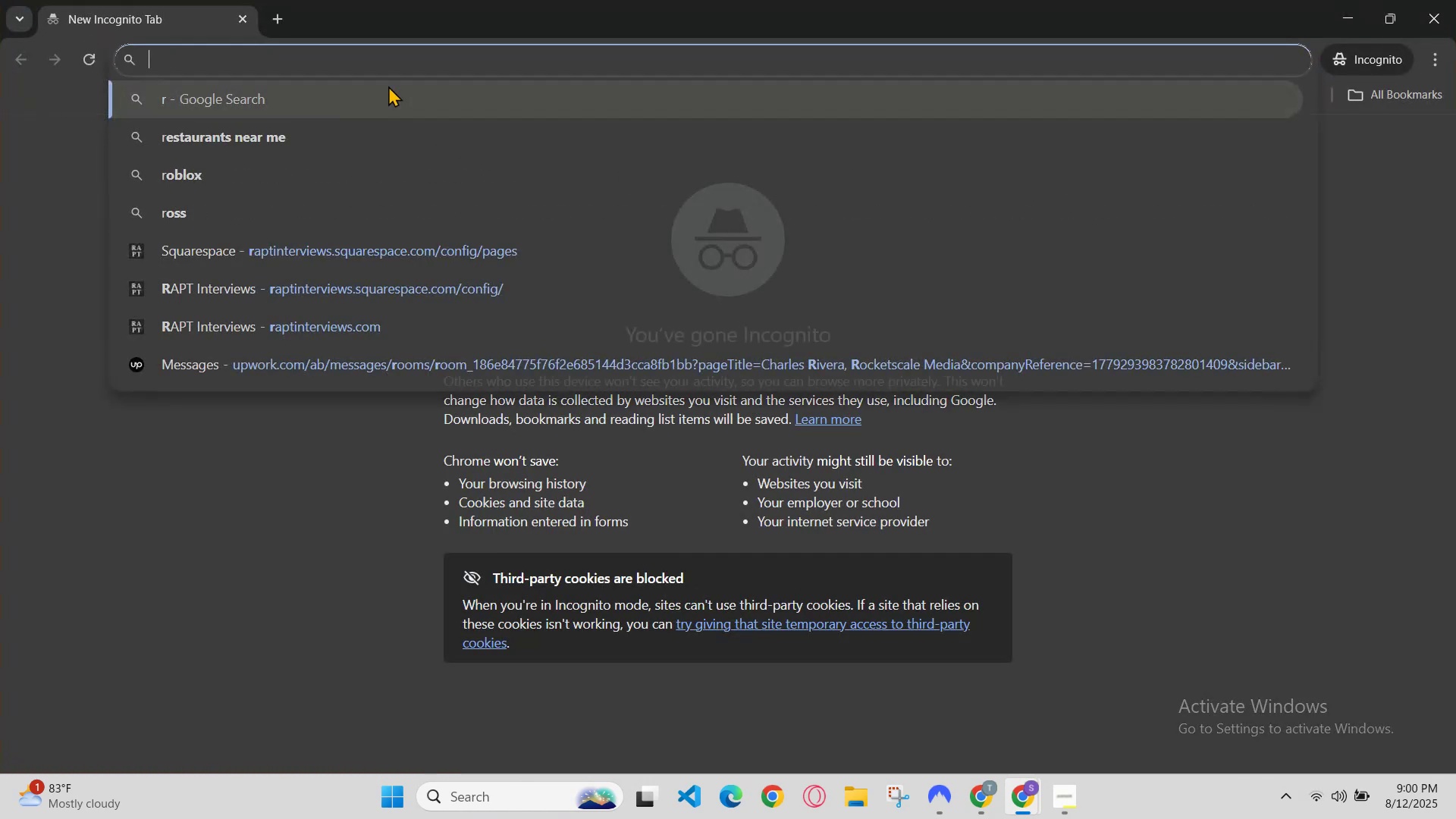 
key(Backspace)
 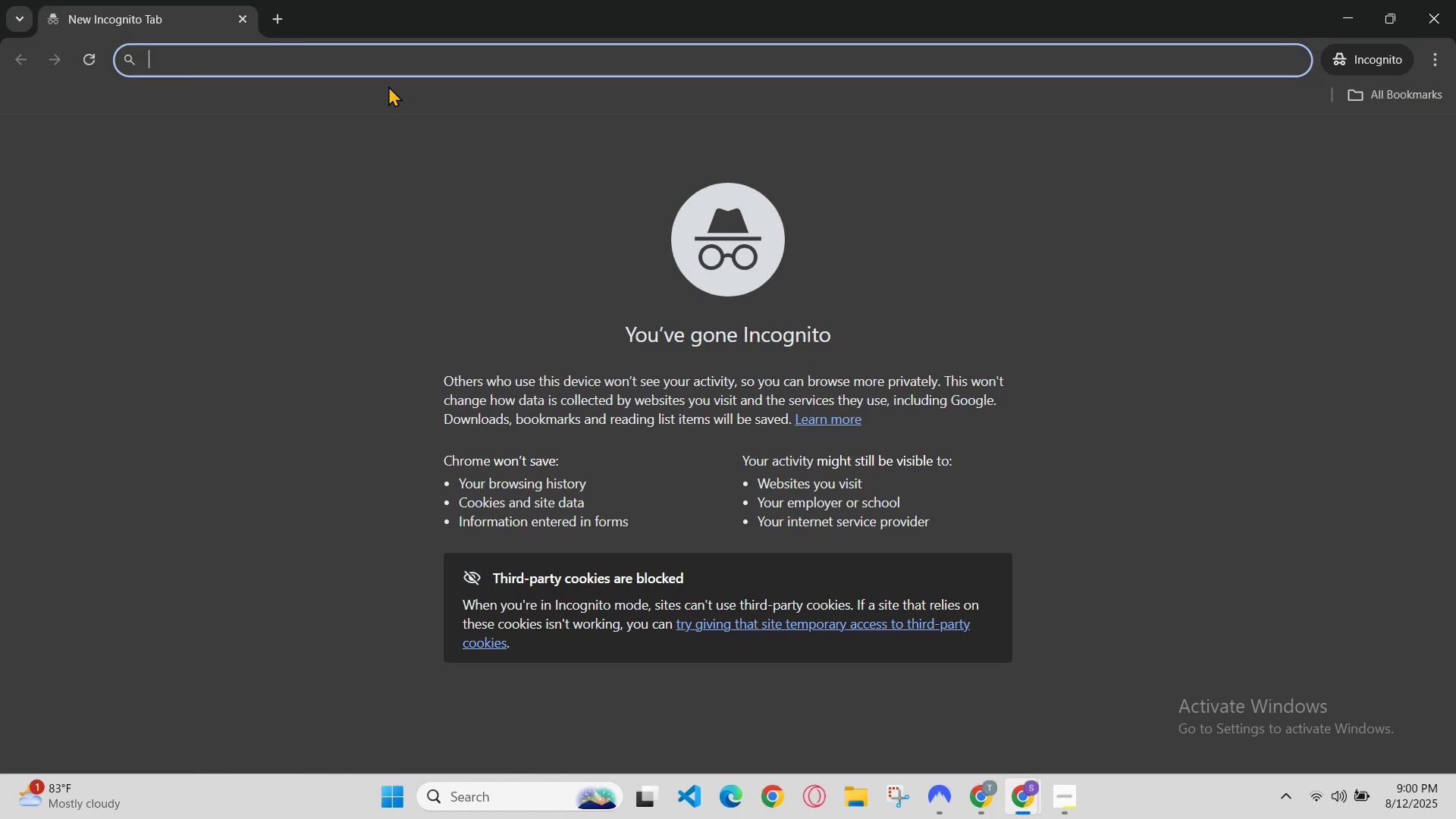 
key(E)
 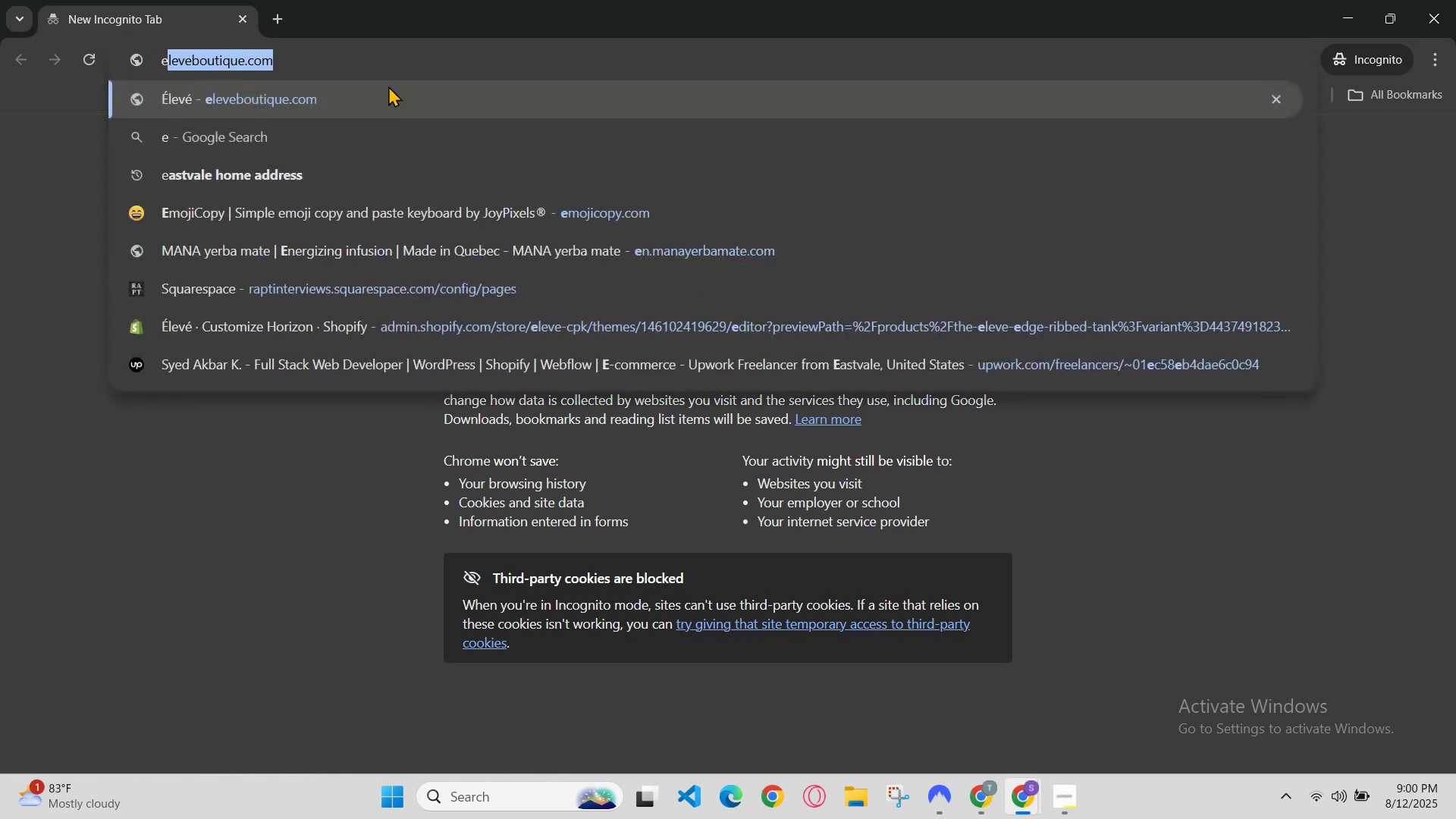 
key(Enter)
 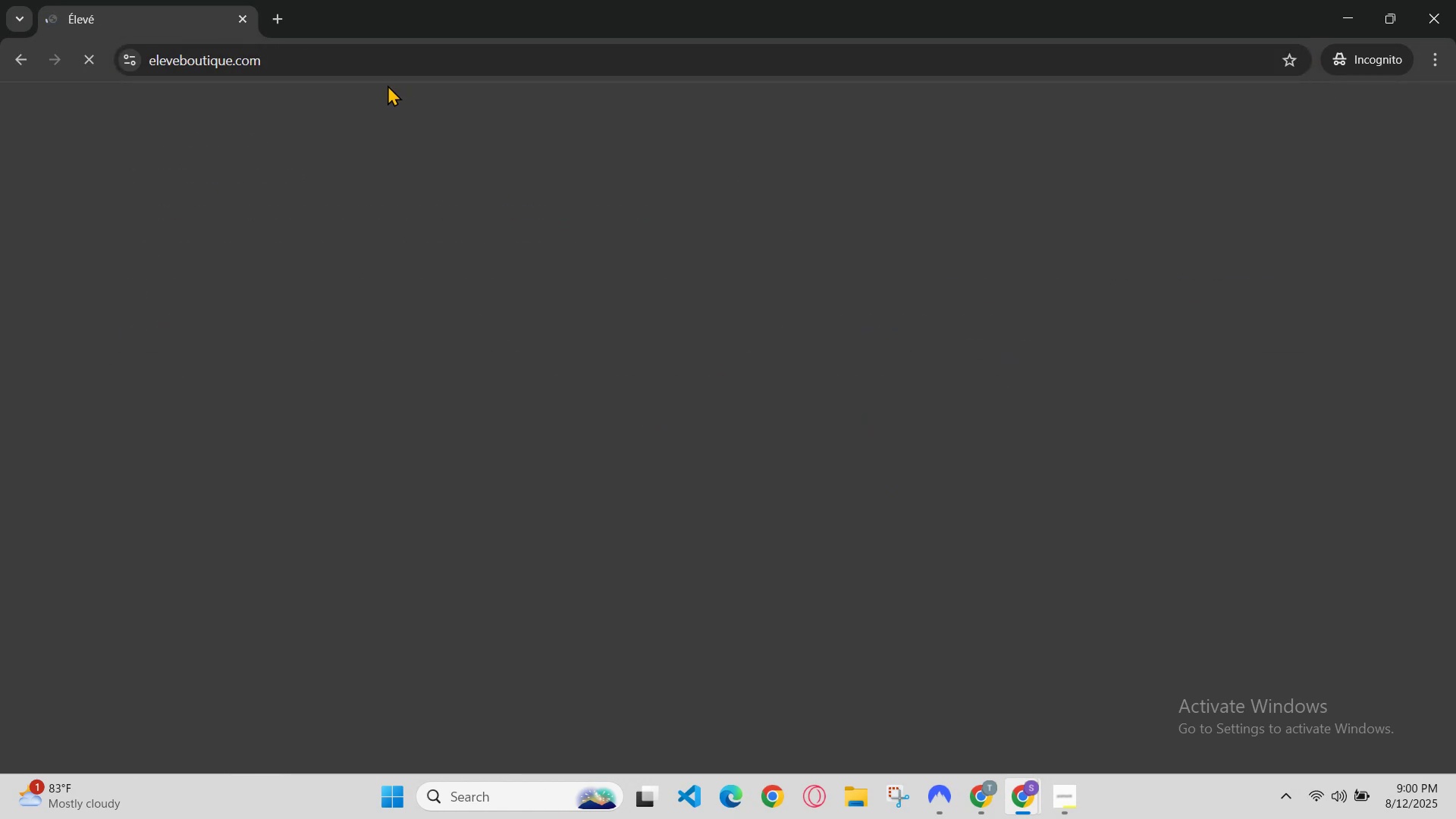 
scroll: coordinate [619, 270], scroll_direction: down, amount: 9.0
 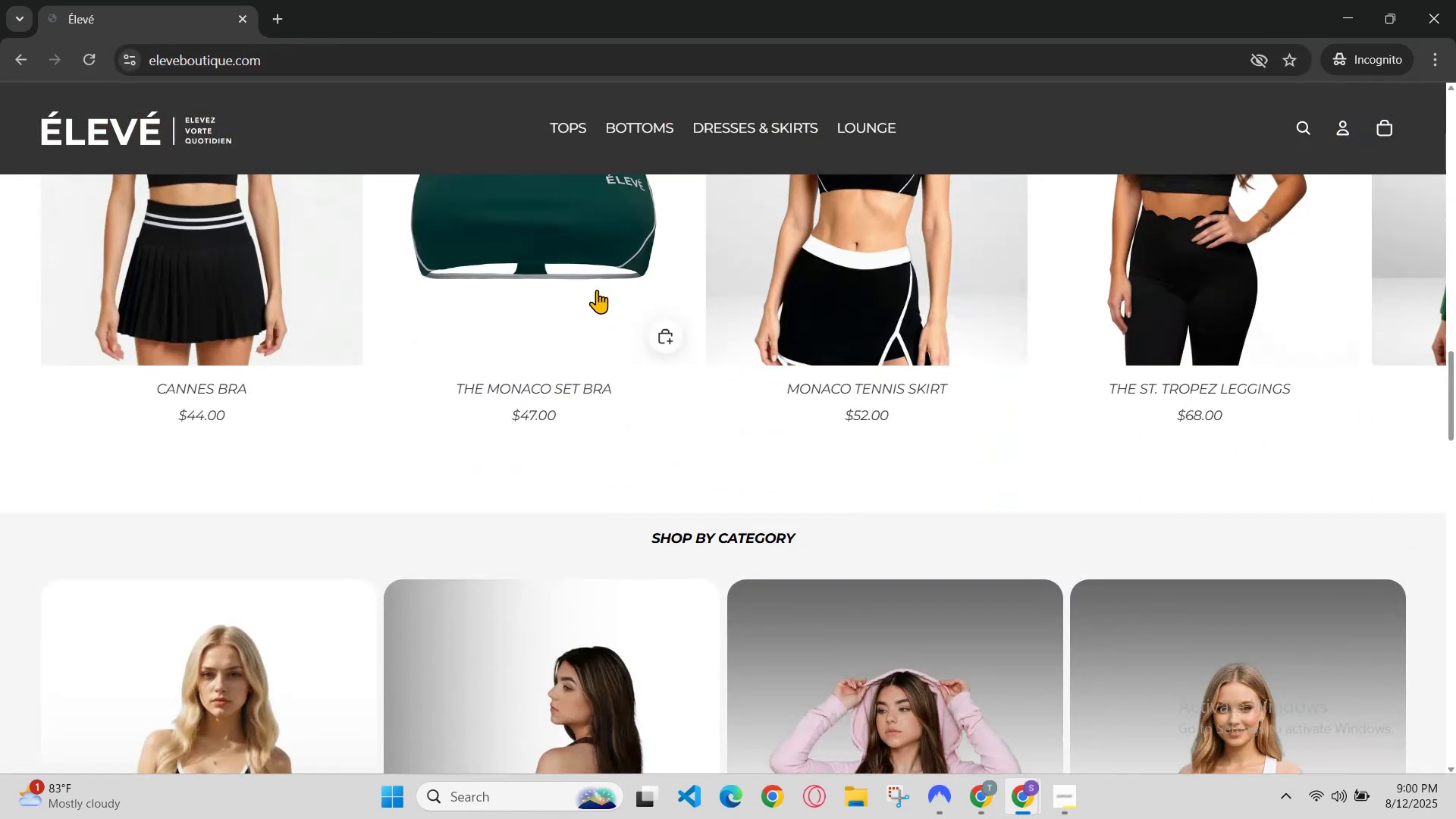 
left_click([588, 280])
 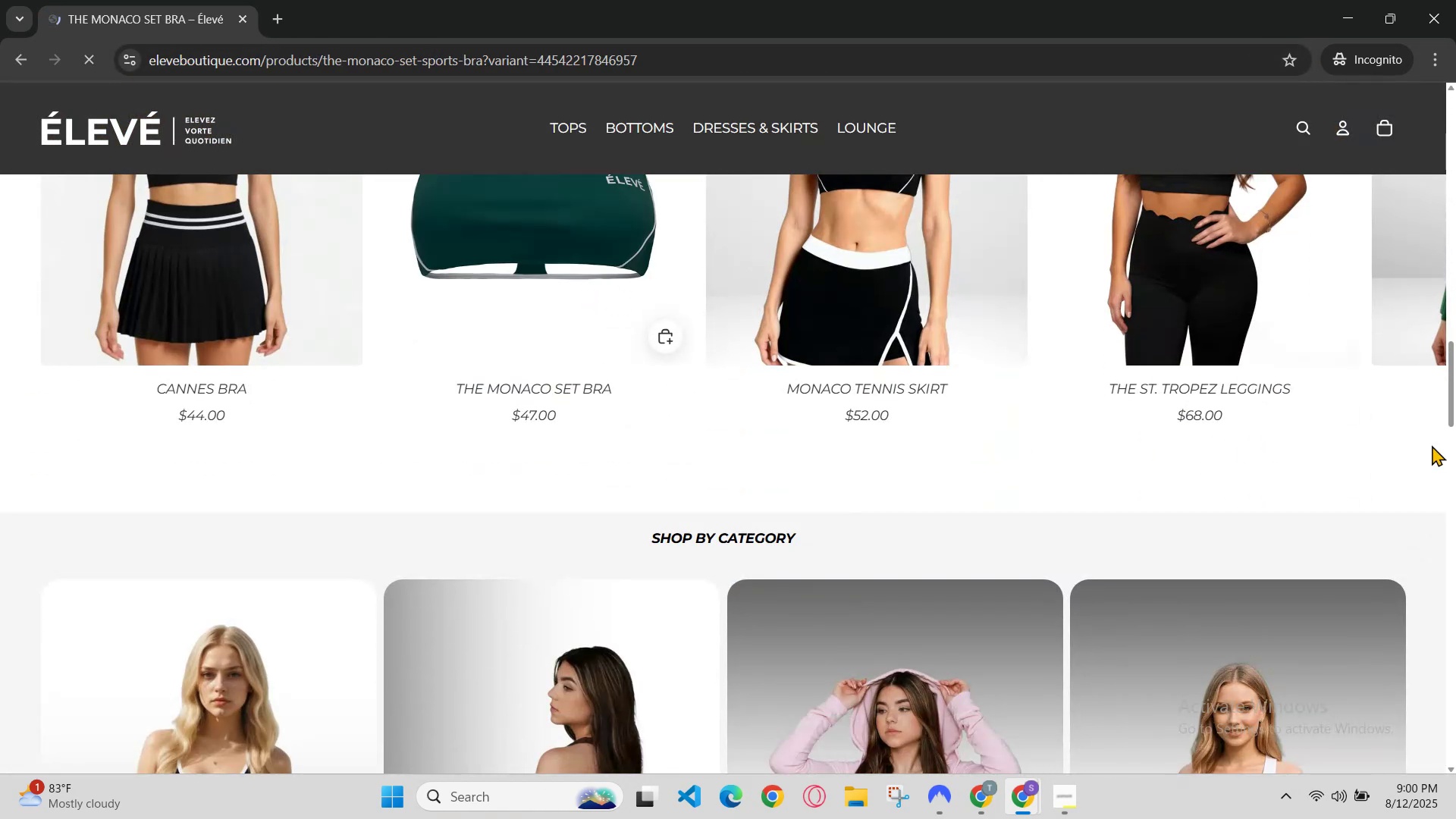 
scroll: coordinate [896, 400], scroll_direction: down, amount: 10.0
 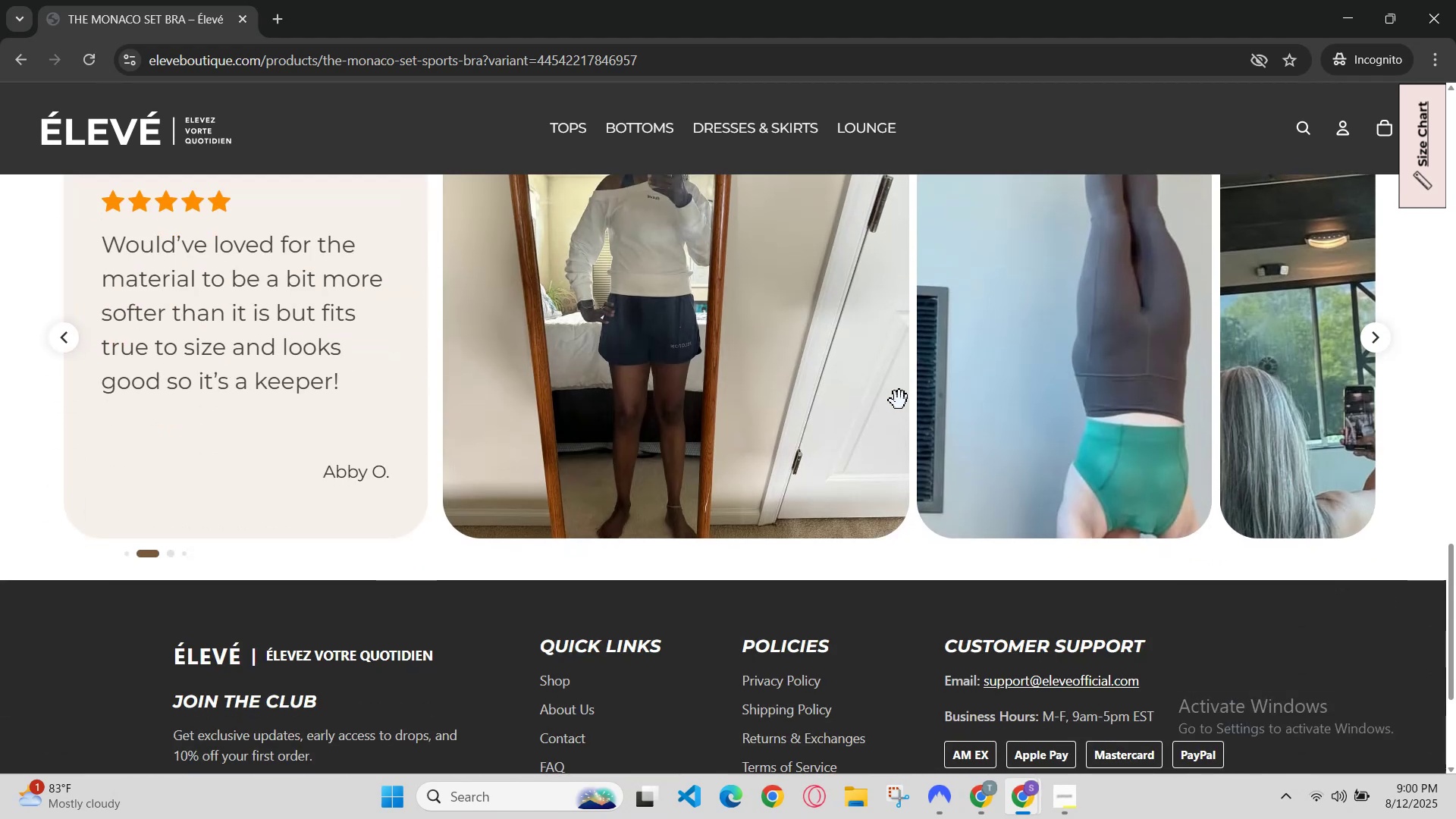 
scroll: coordinate [906, 401], scroll_direction: up, amount: 1.0
 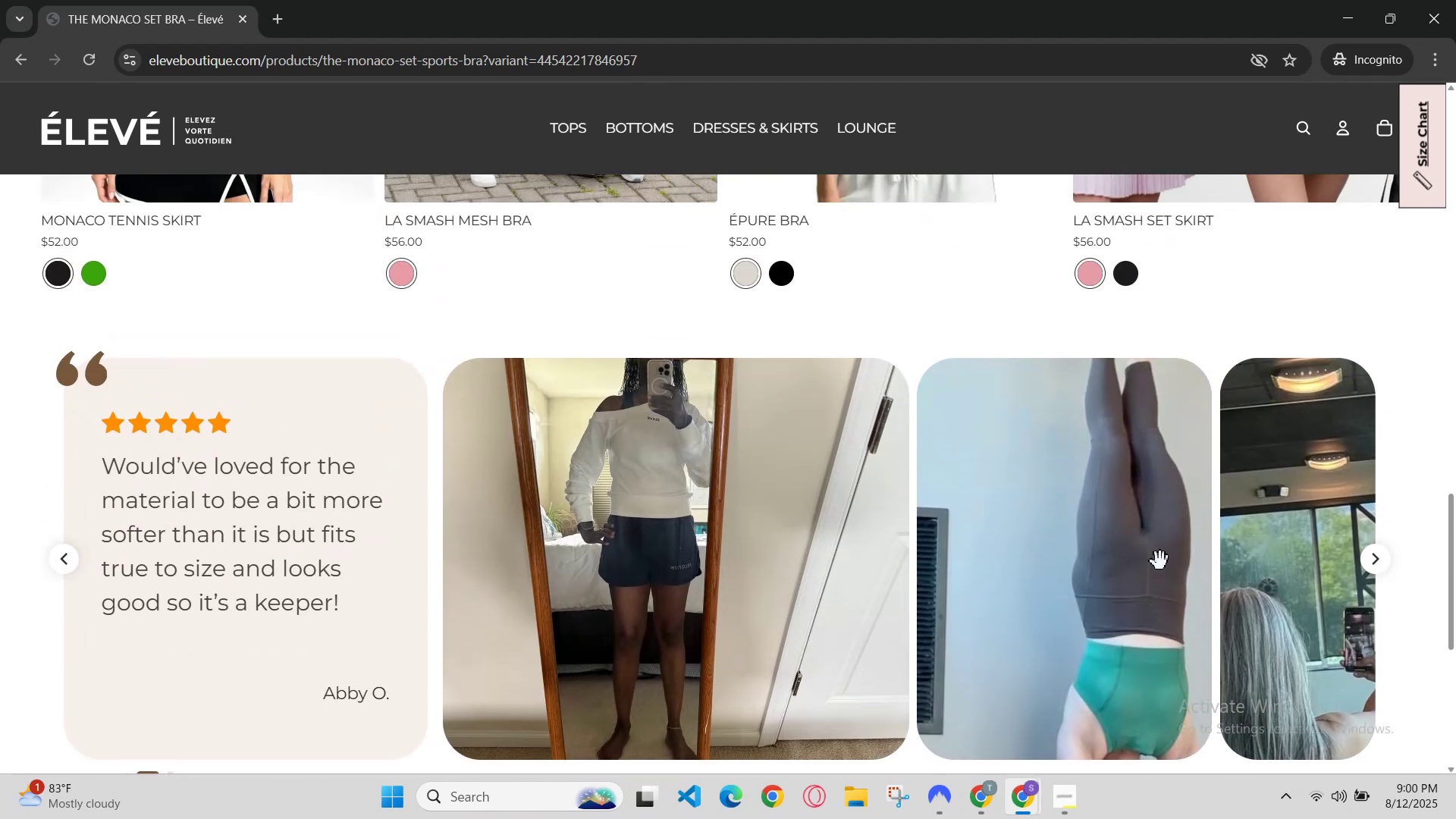 
left_click_drag(start_coordinate=[1169, 566], to_coordinate=[362, 551])
 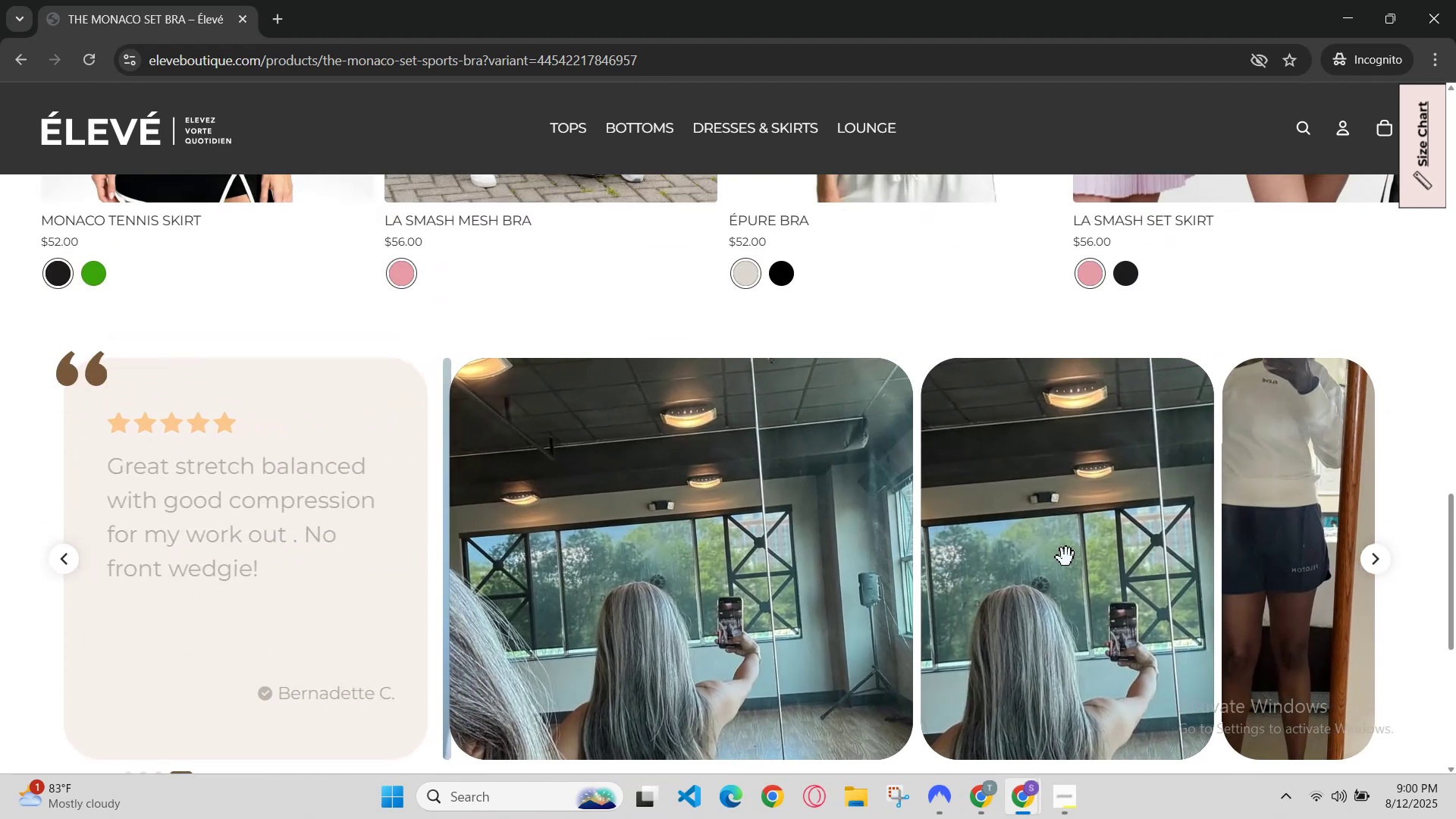 
left_click_drag(start_coordinate=[1054, 554], to_coordinate=[518, 556])
 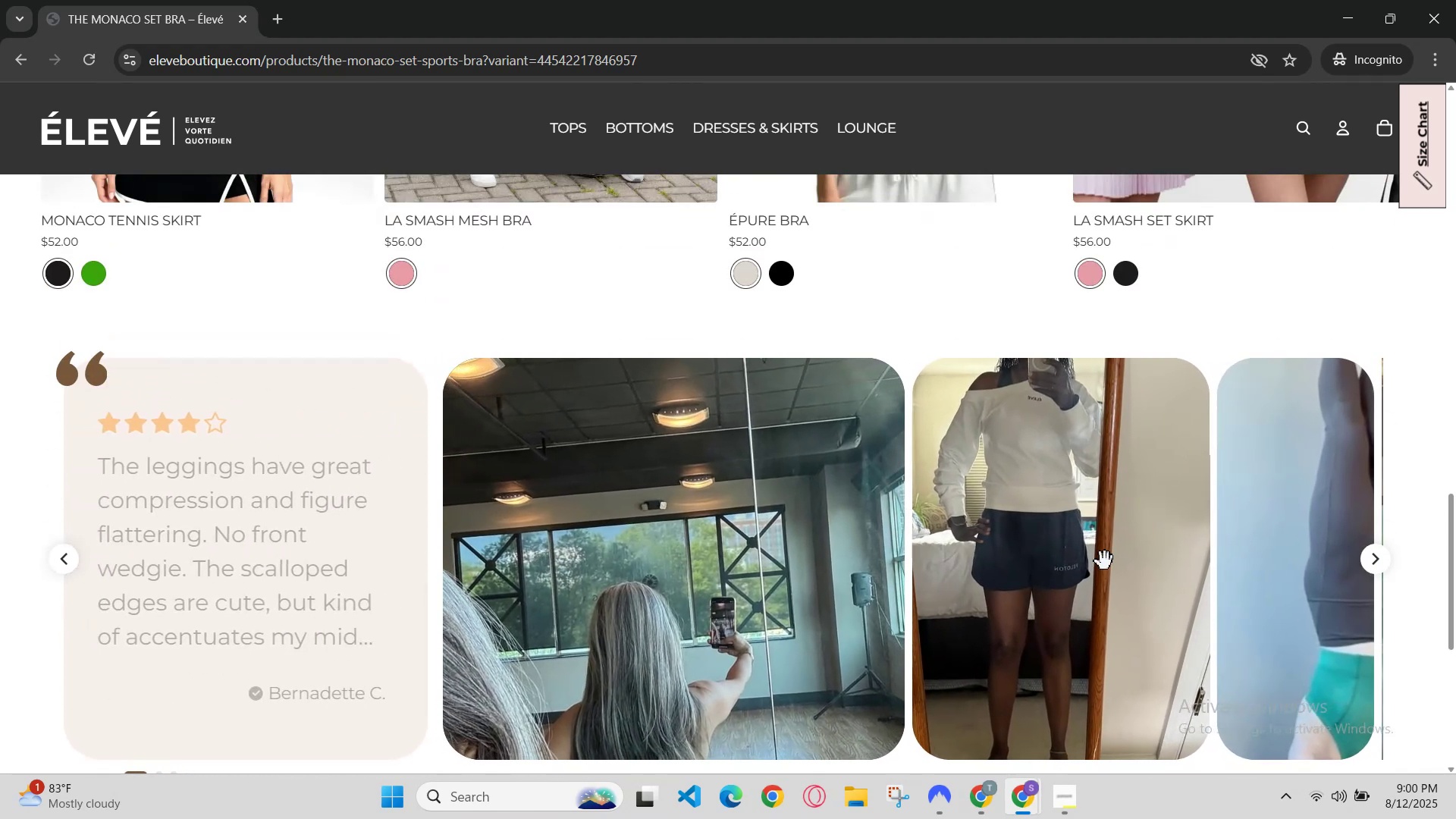 
left_click_drag(start_coordinate=[1188, 561], to_coordinate=[331, 576])
 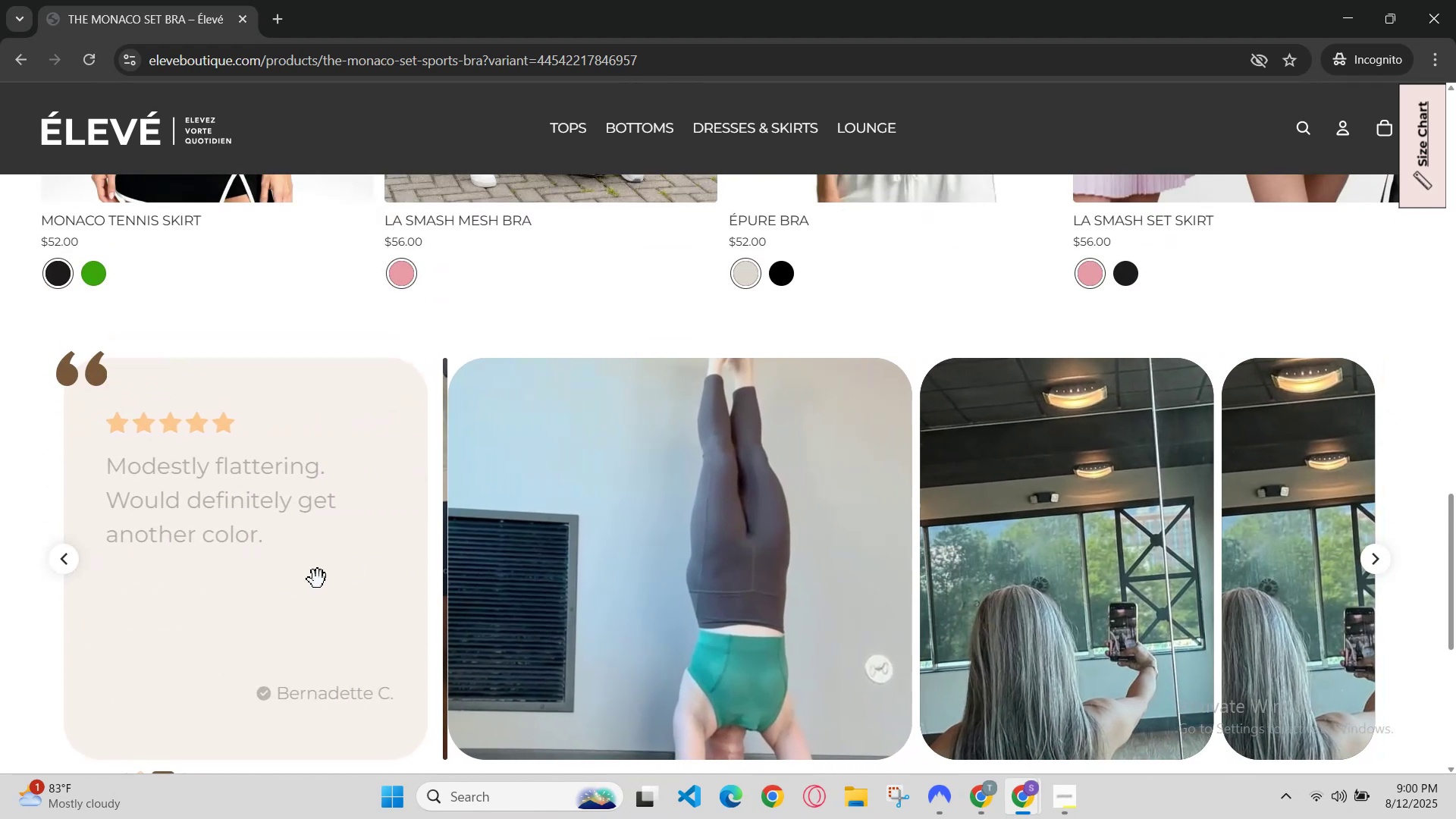 
scroll: coordinate [905, 566], scroll_direction: down, amount: 1.0
 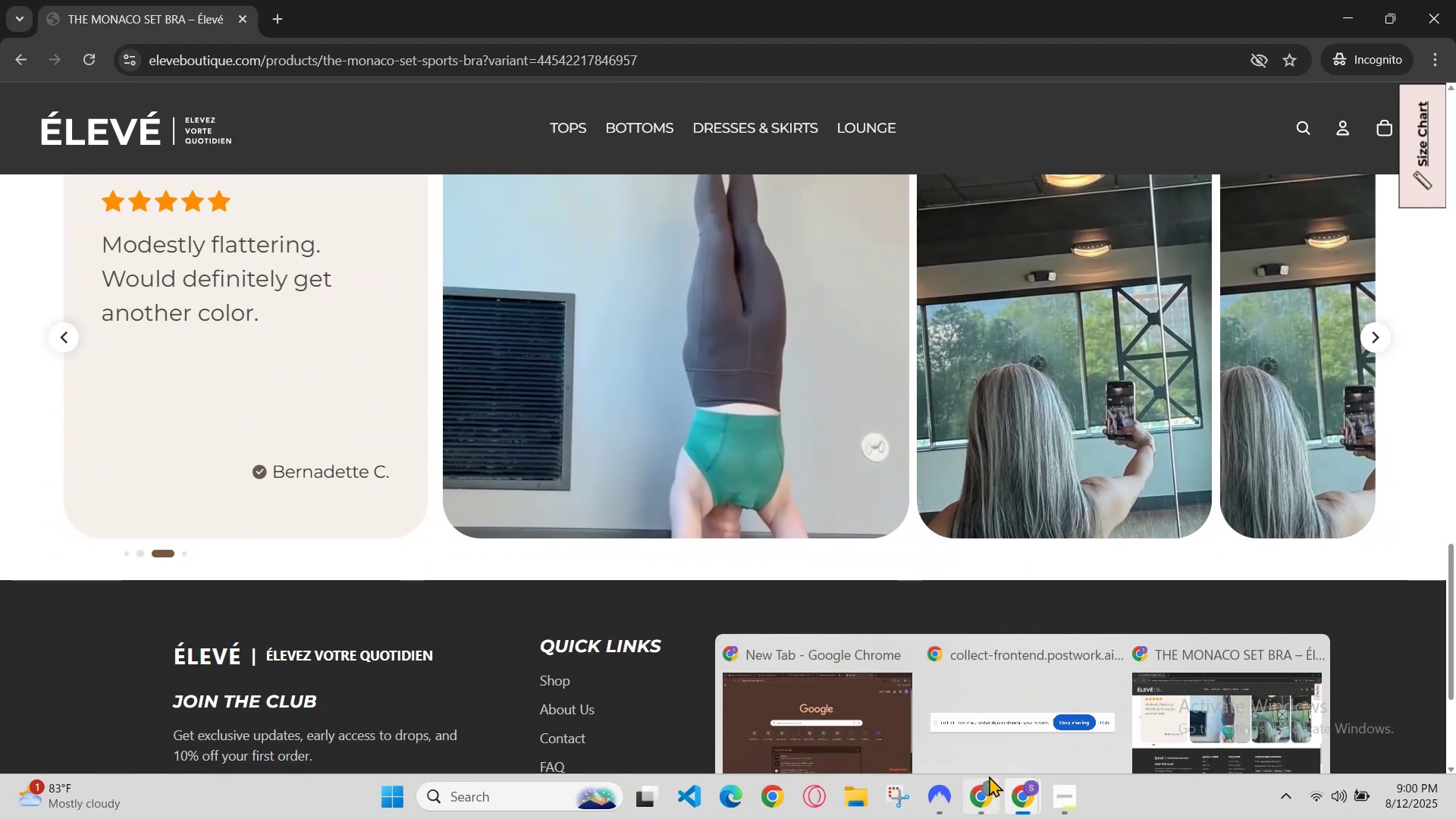 
left_click([845, 720])
 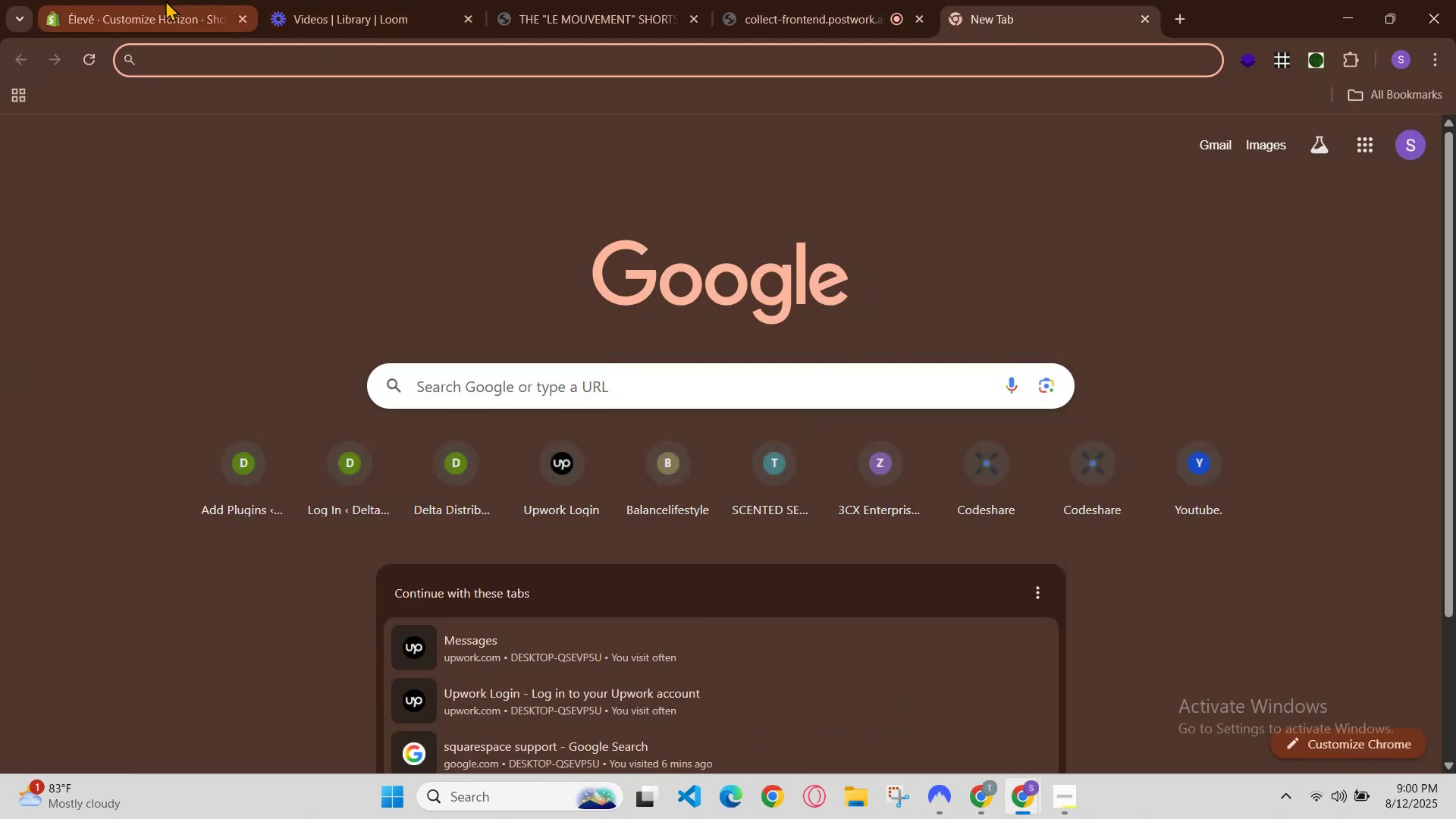 
left_click([165, 0])
 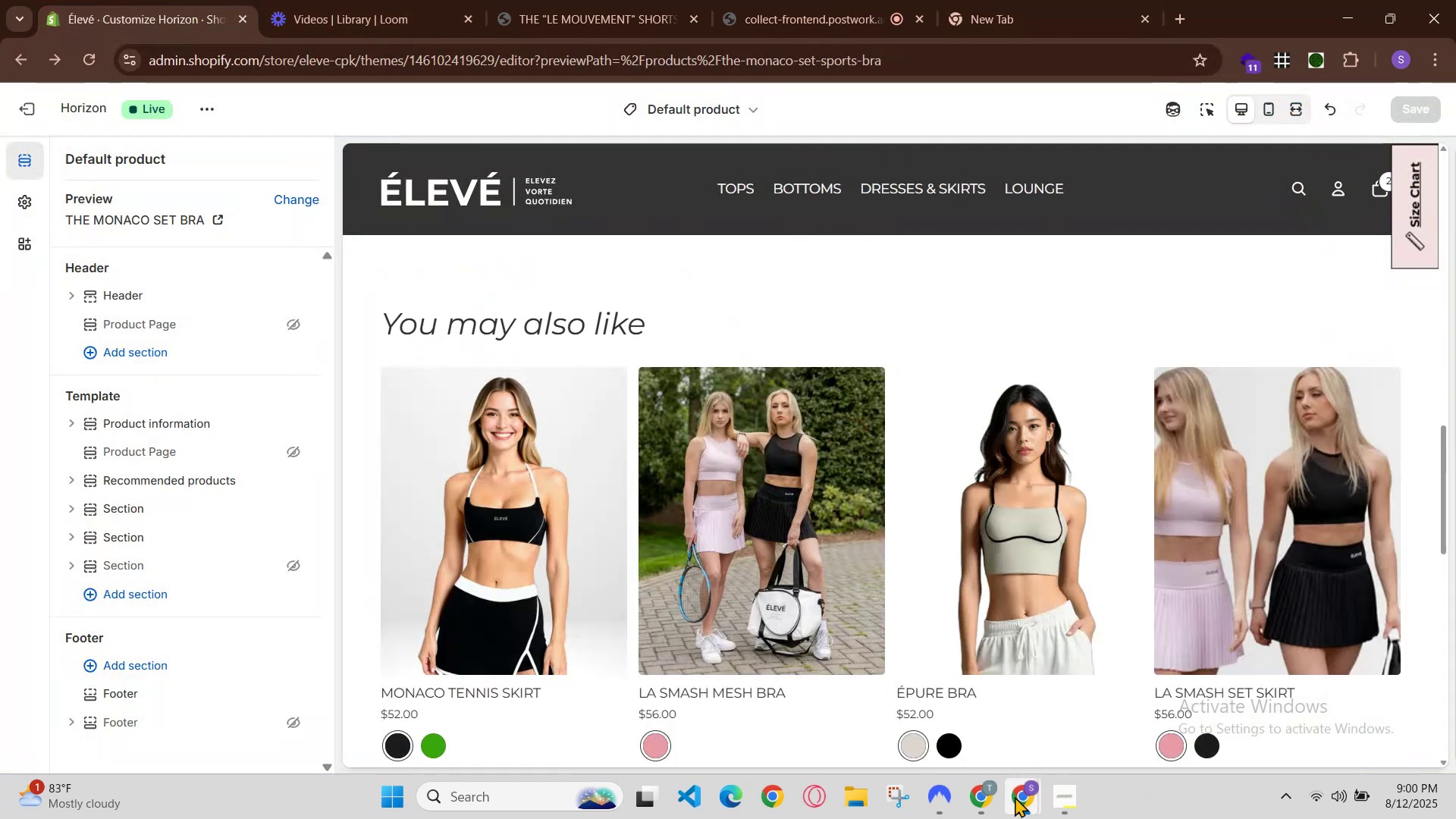 
scroll: coordinate [939, 575], scroll_direction: down, amount: 3.0
 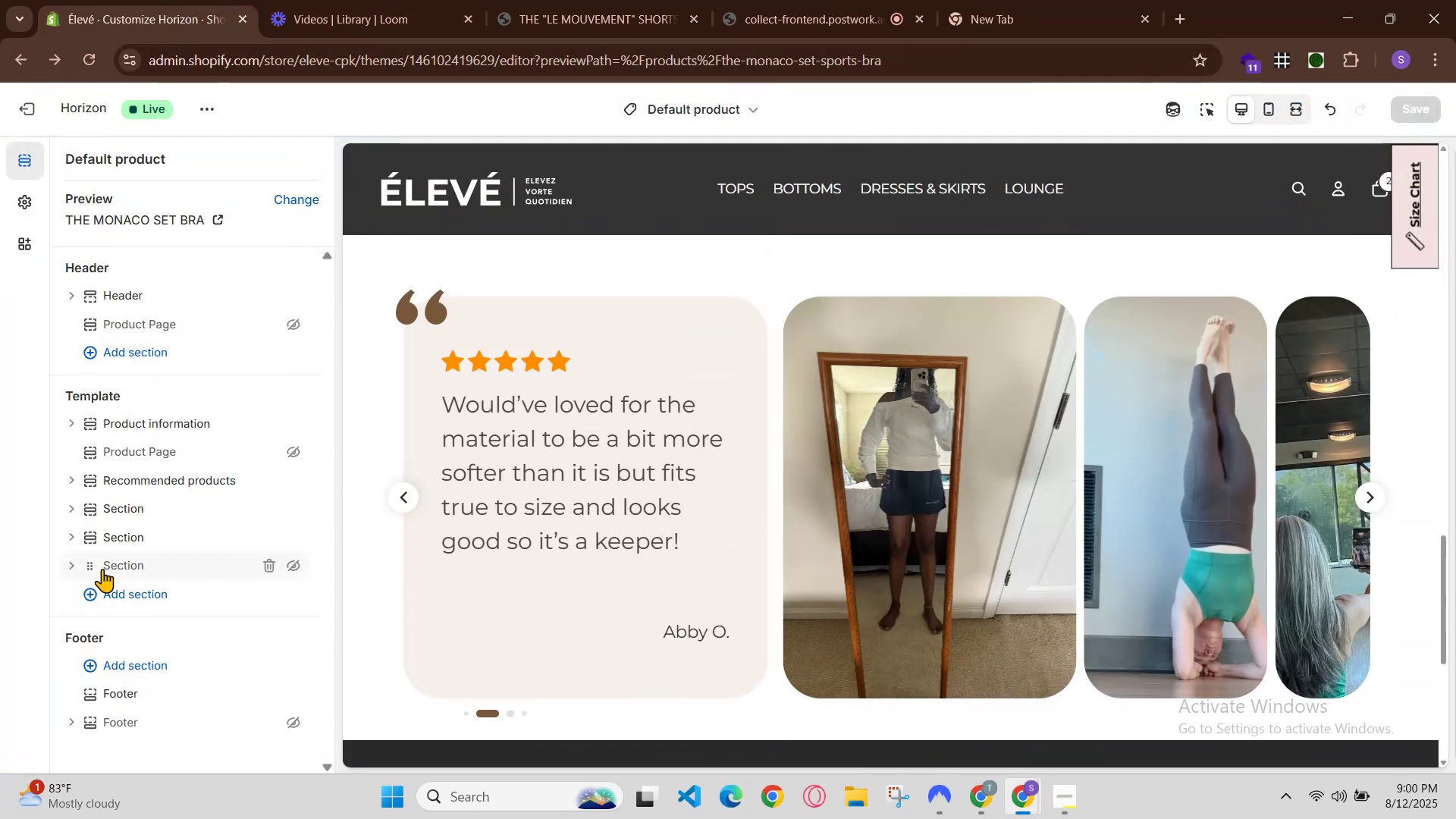 
left_click([120, 538])
 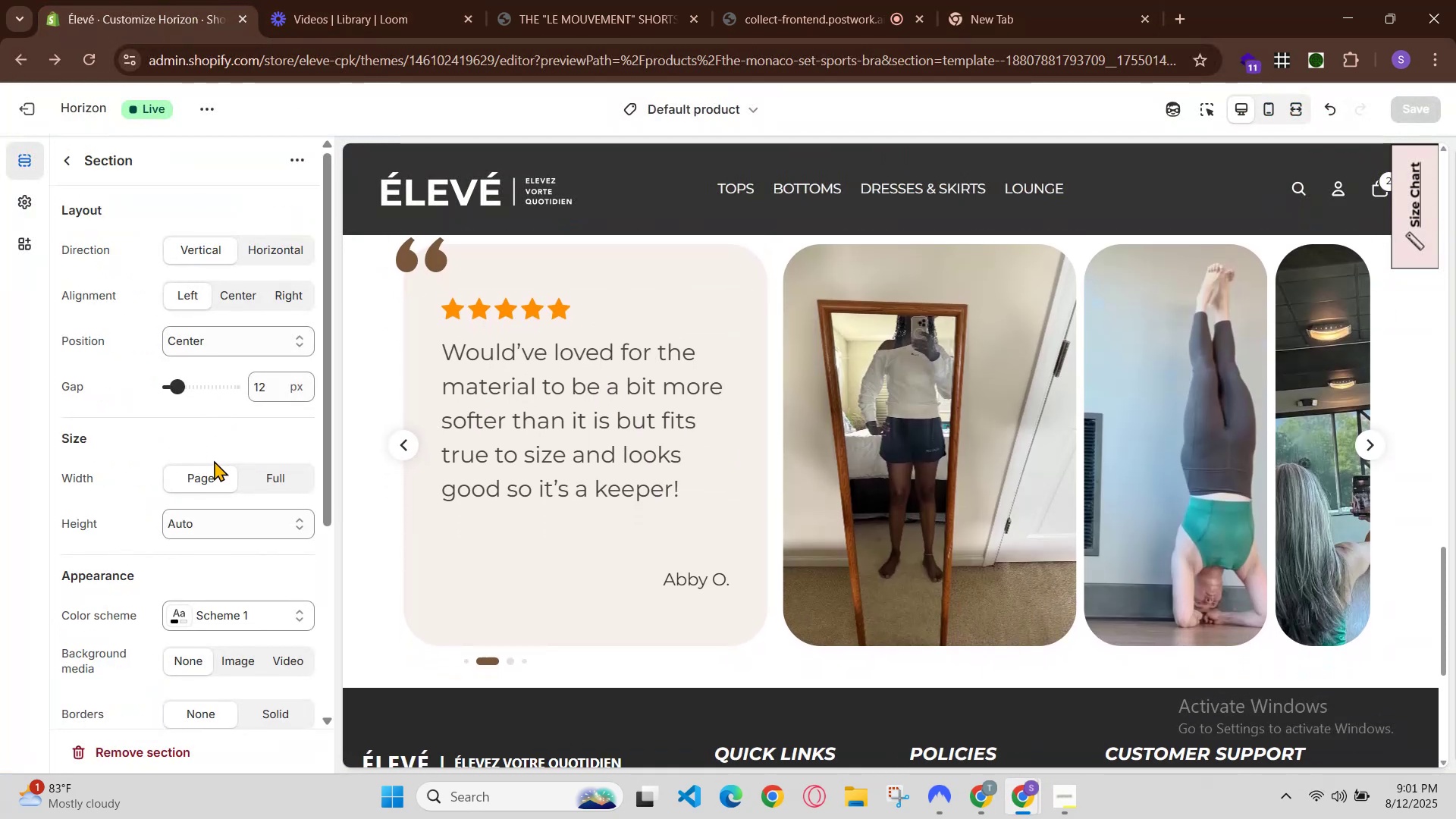 
left_click([241, 532])
 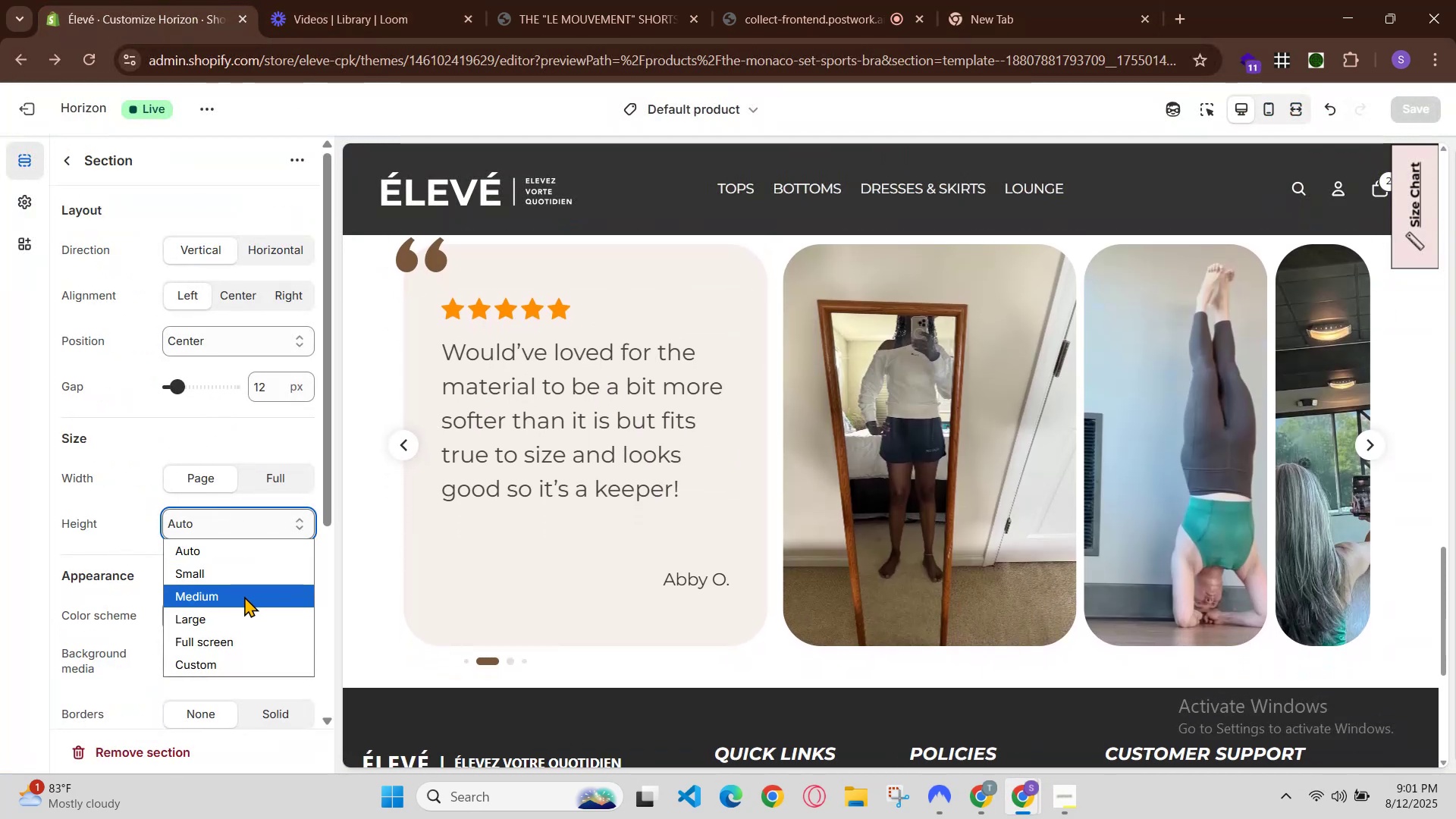 
left_click([244, 599])
 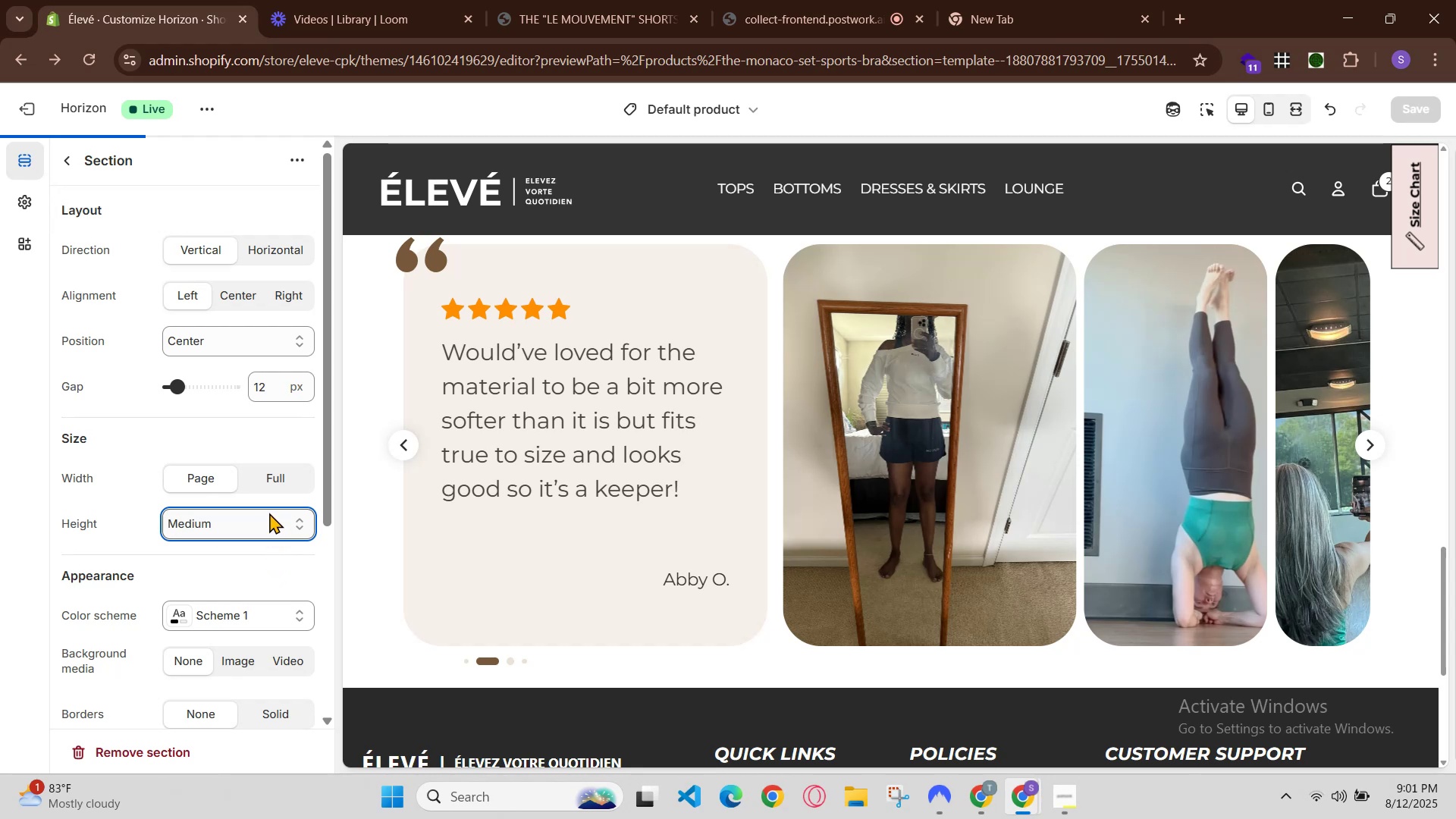 
left_click([306, 0])
 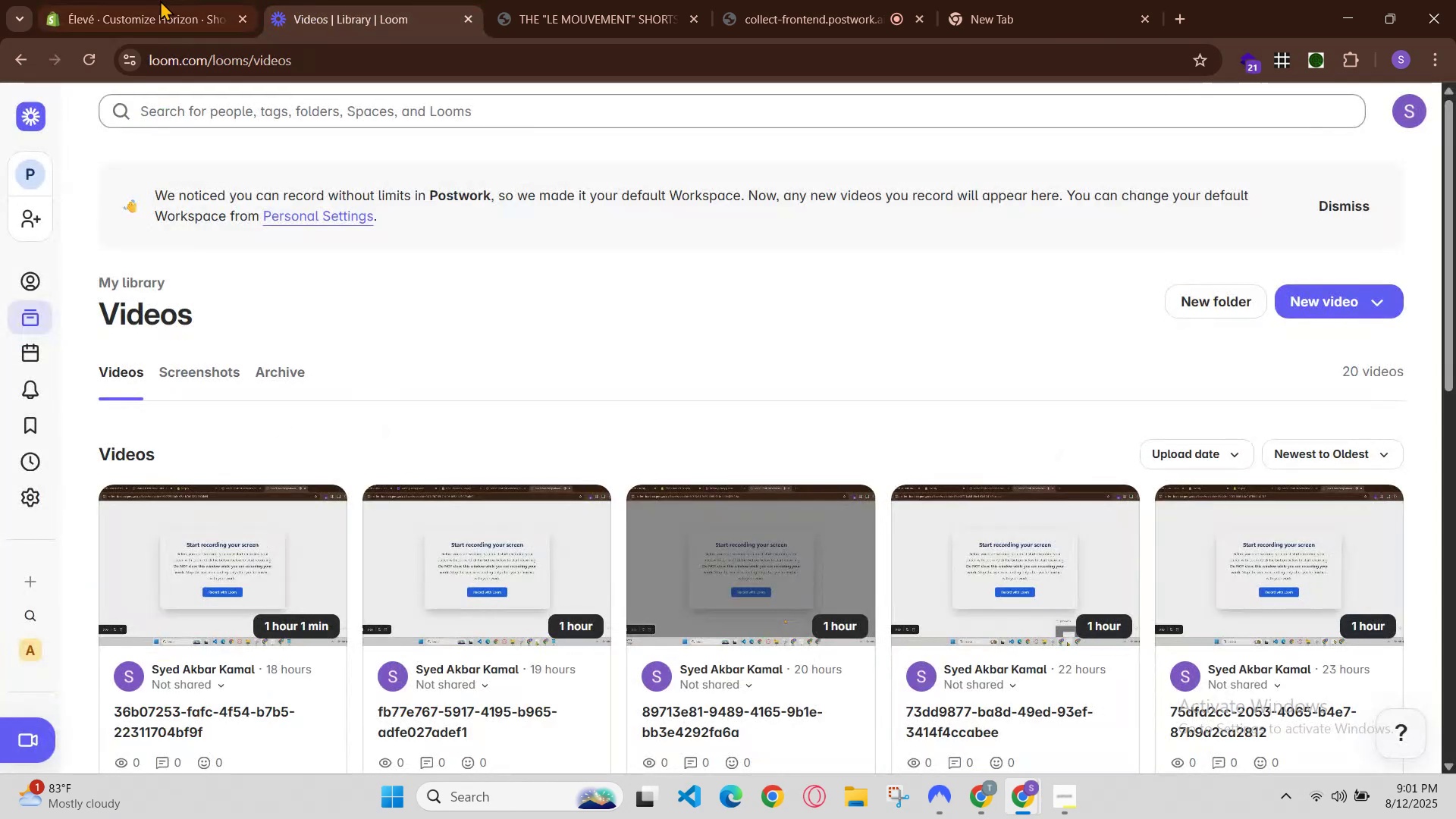 
left_click([140, 0])
 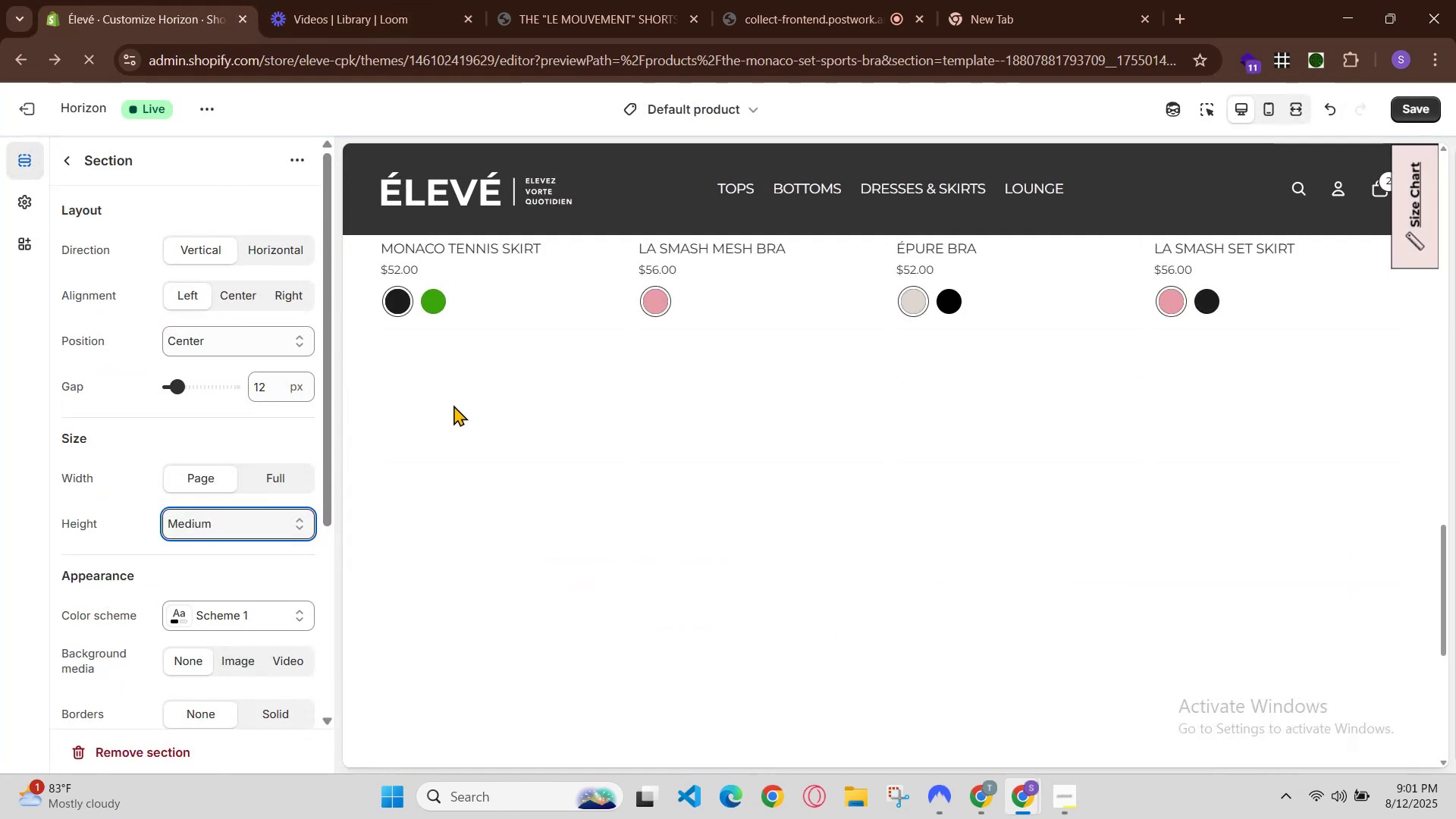 
scroll: coordinate [598, 464], scroll_direction: down, amount: 1.0
 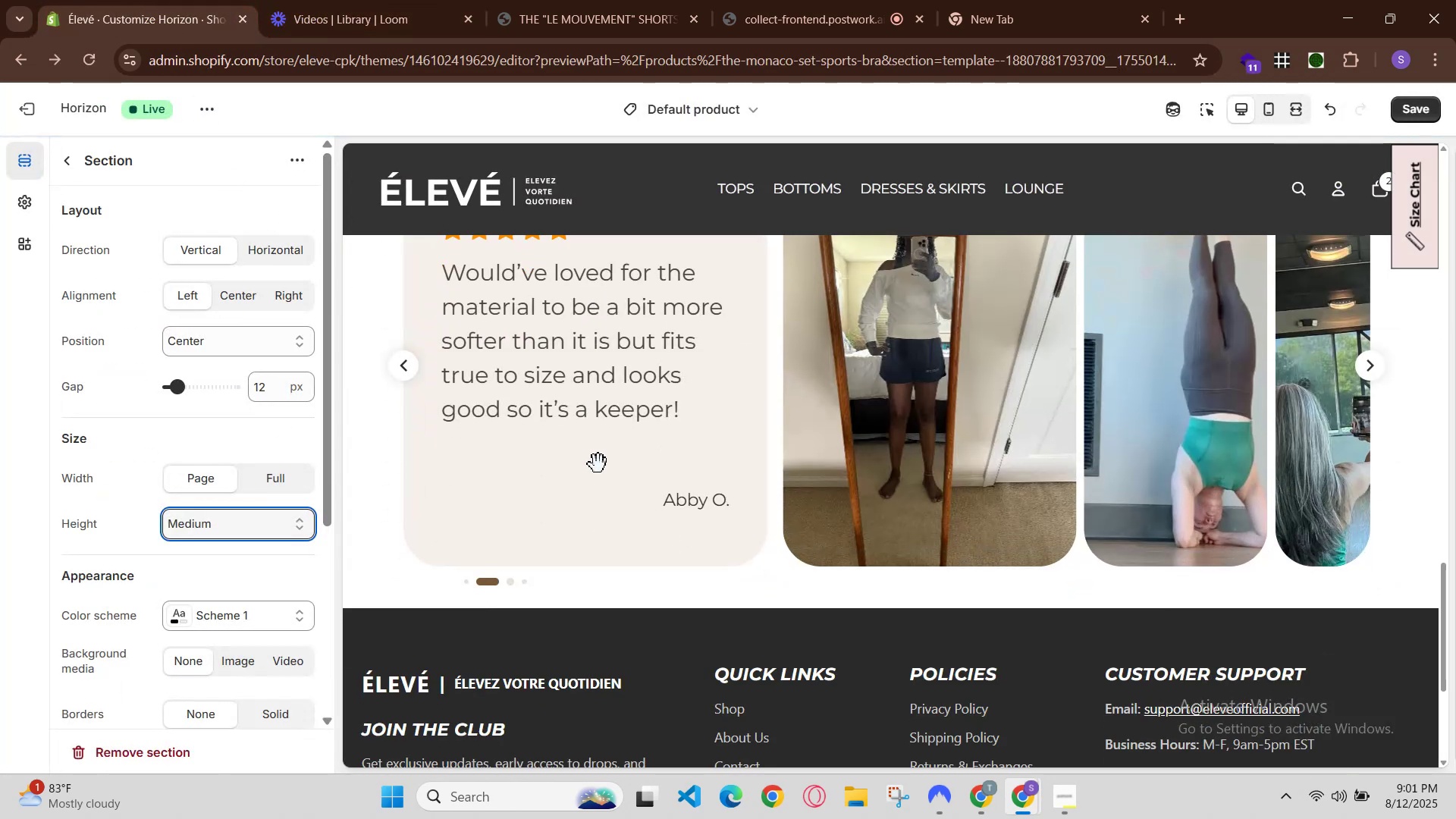 
scroll: coordinate [573, 456], scroll_direction: up, amount: 1.0
 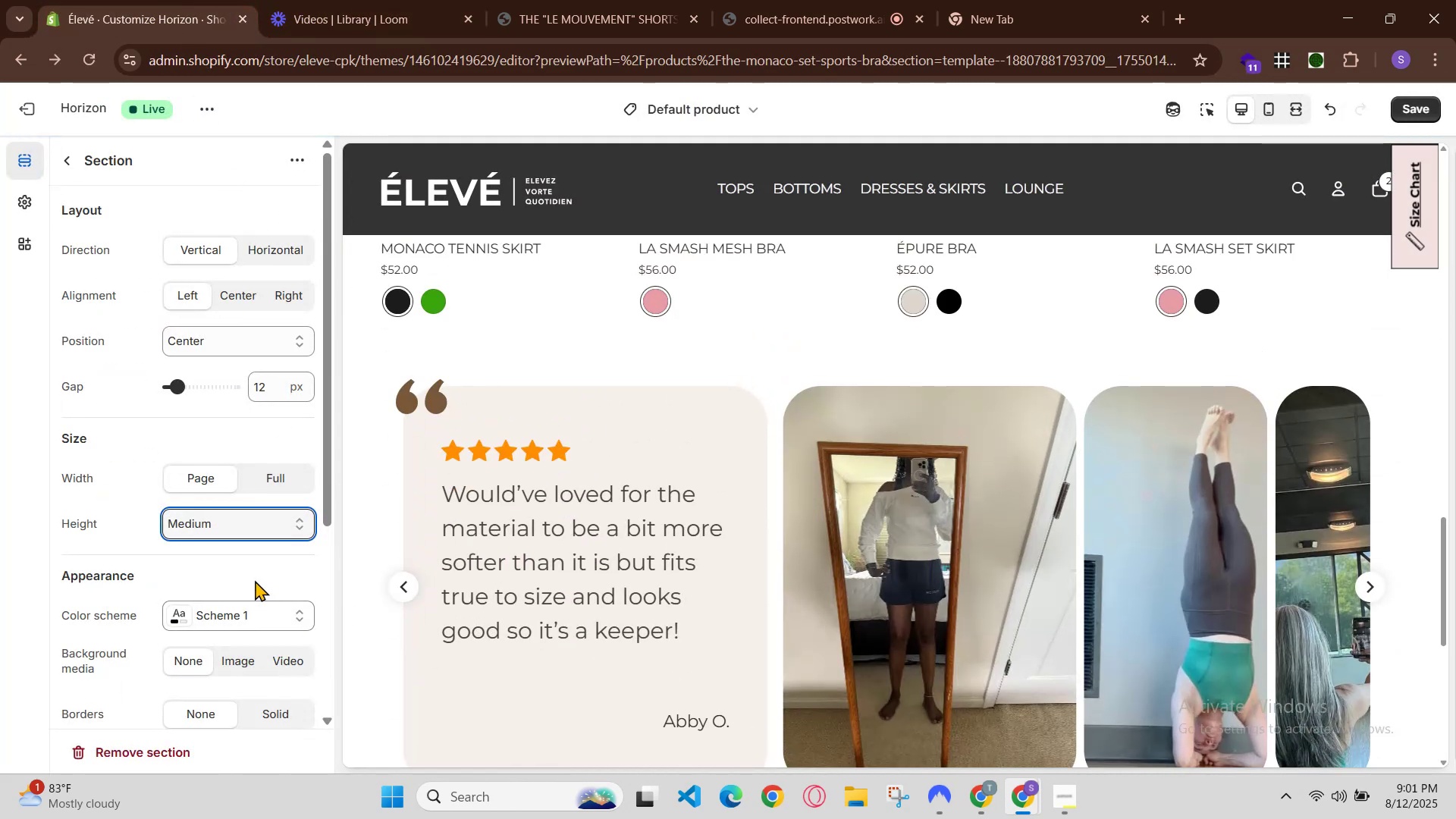 
left_click([247, 523])
 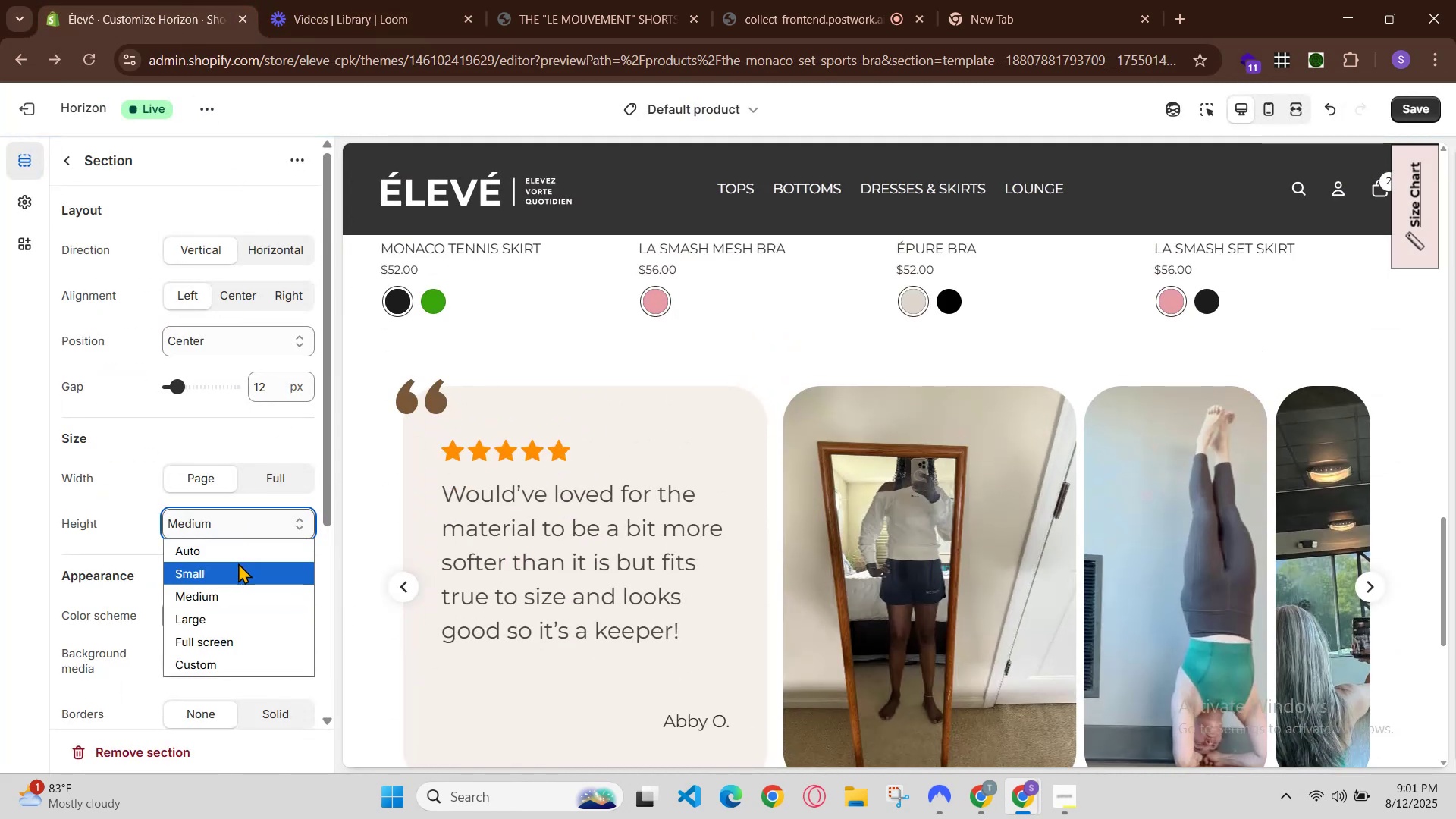 
left_click([241, 576])
 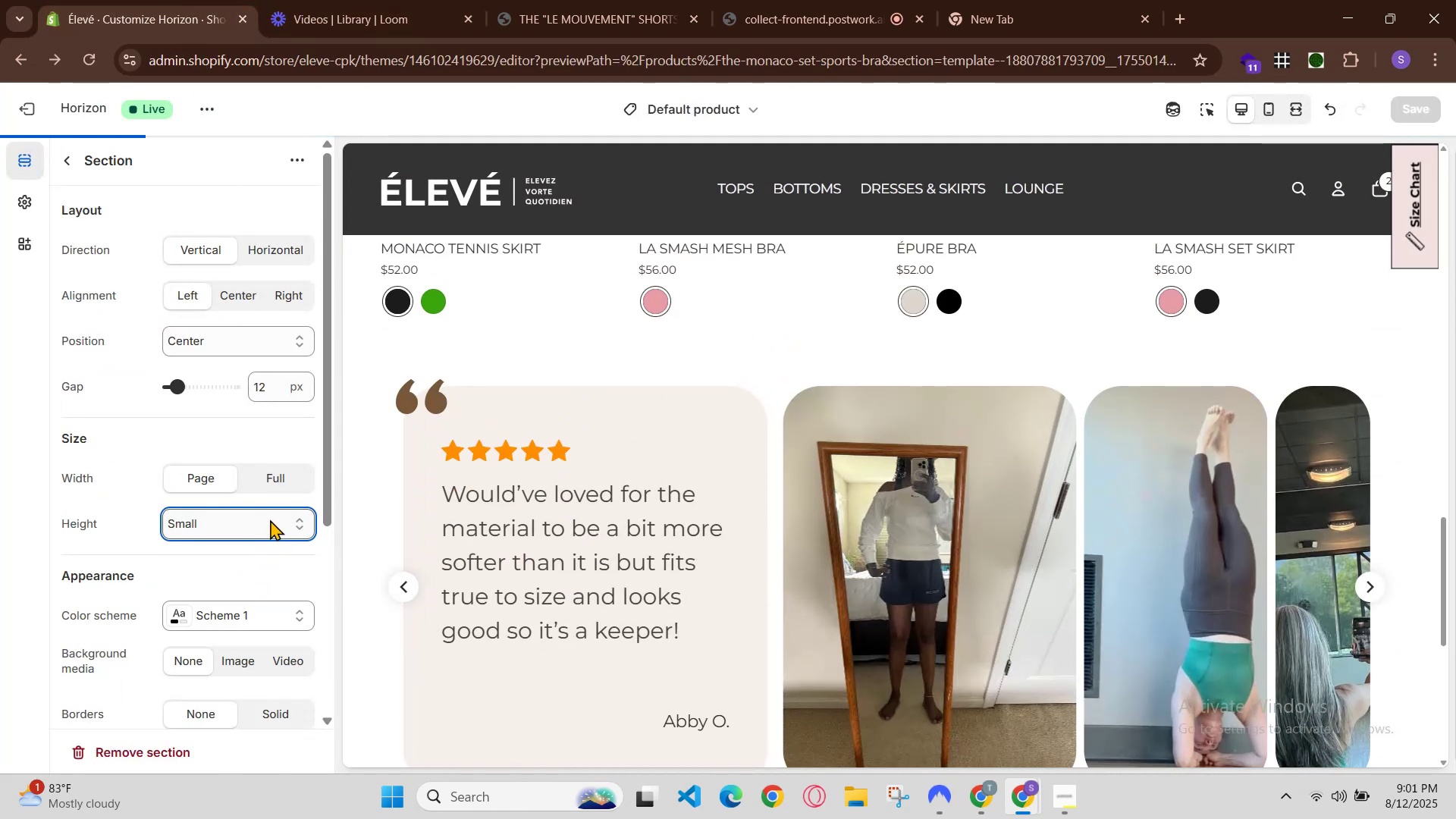 
scroll: coordinate [582, 516], scroll_direction: down, amount: 2.0
 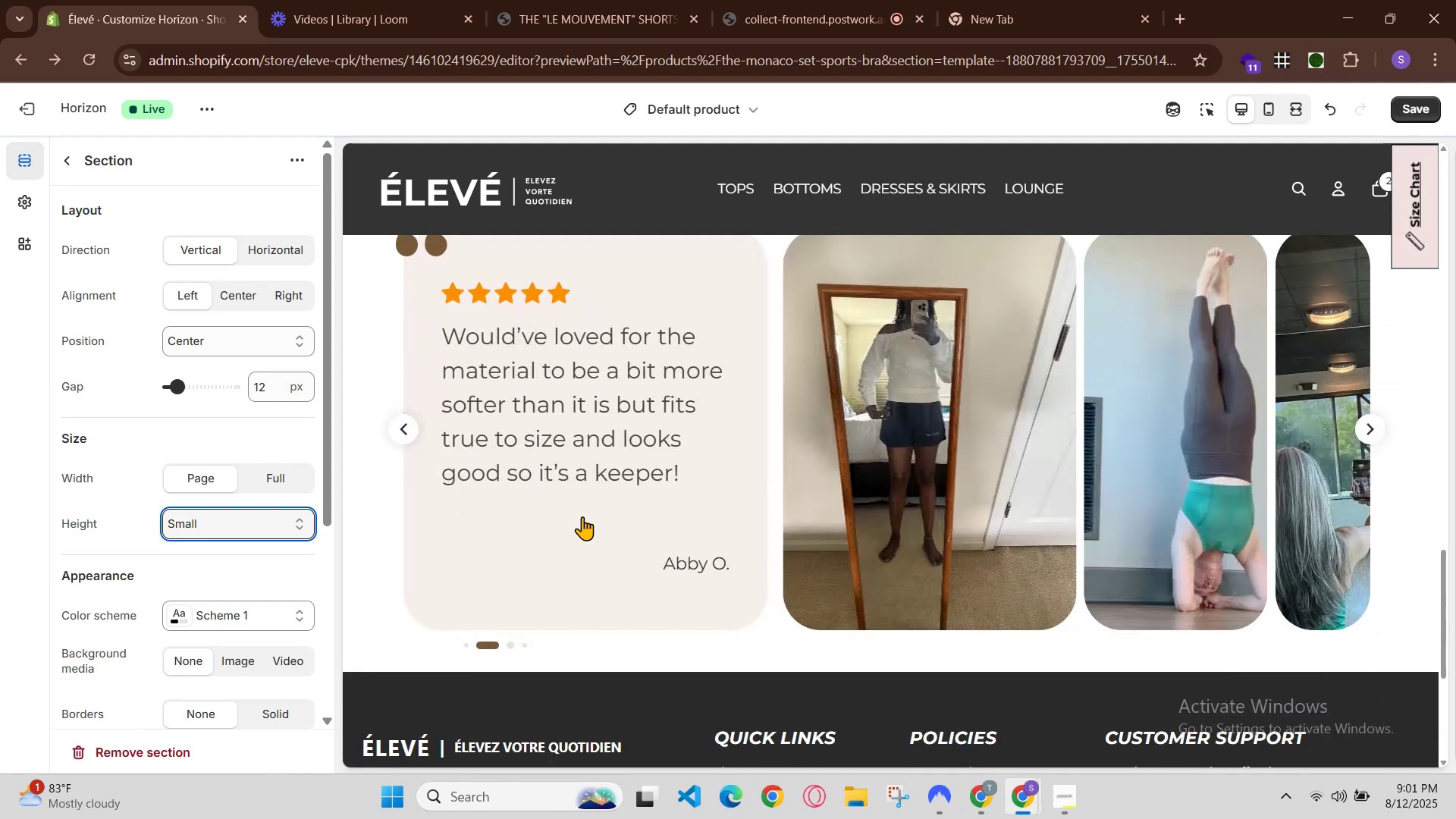 
scroll: coordinate [588, 515], scroll_direction: up, amount: 1.0
 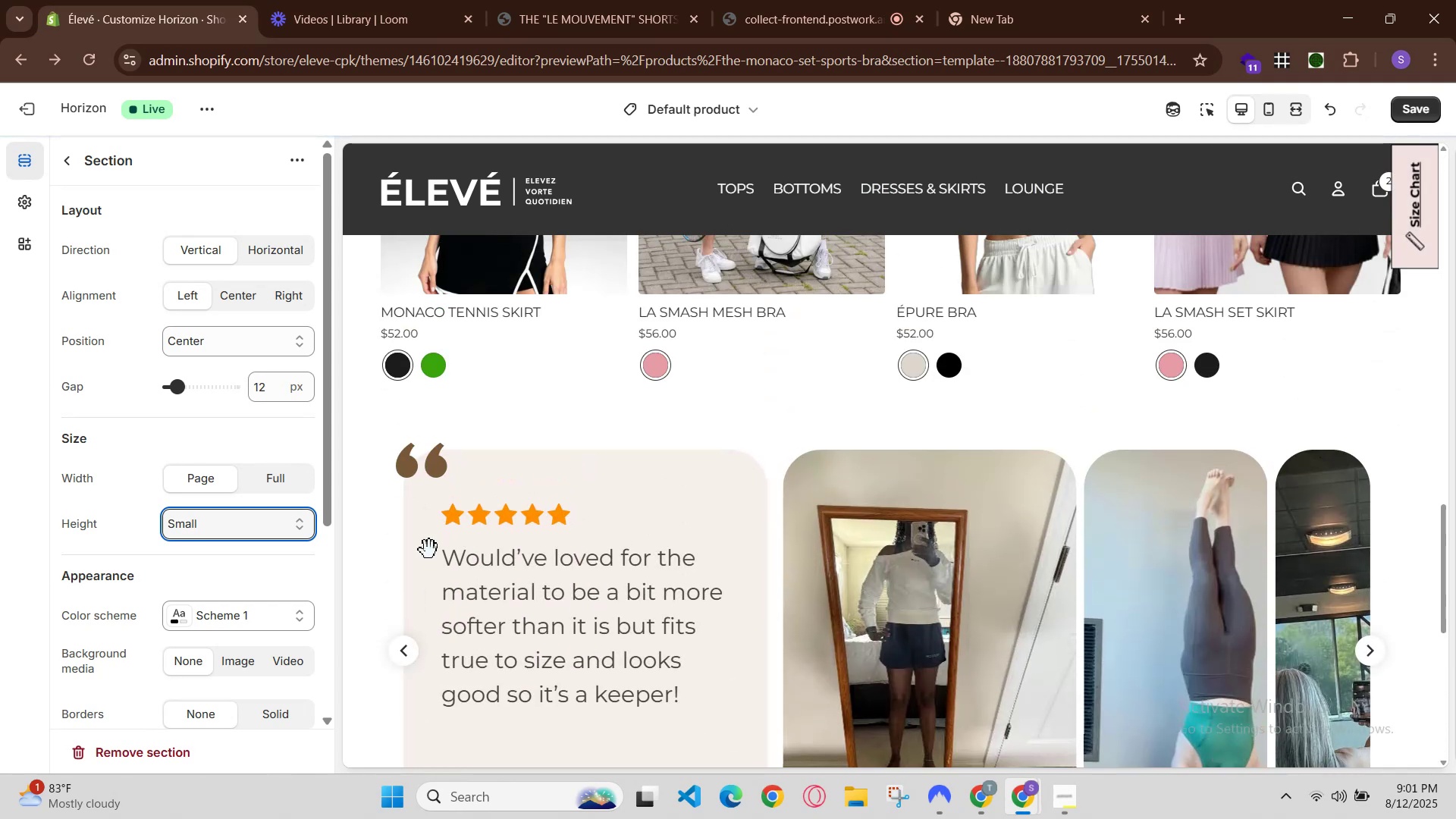 
scroll: coordinate [255, 559], scroll_direction: down, amount: 1.0
 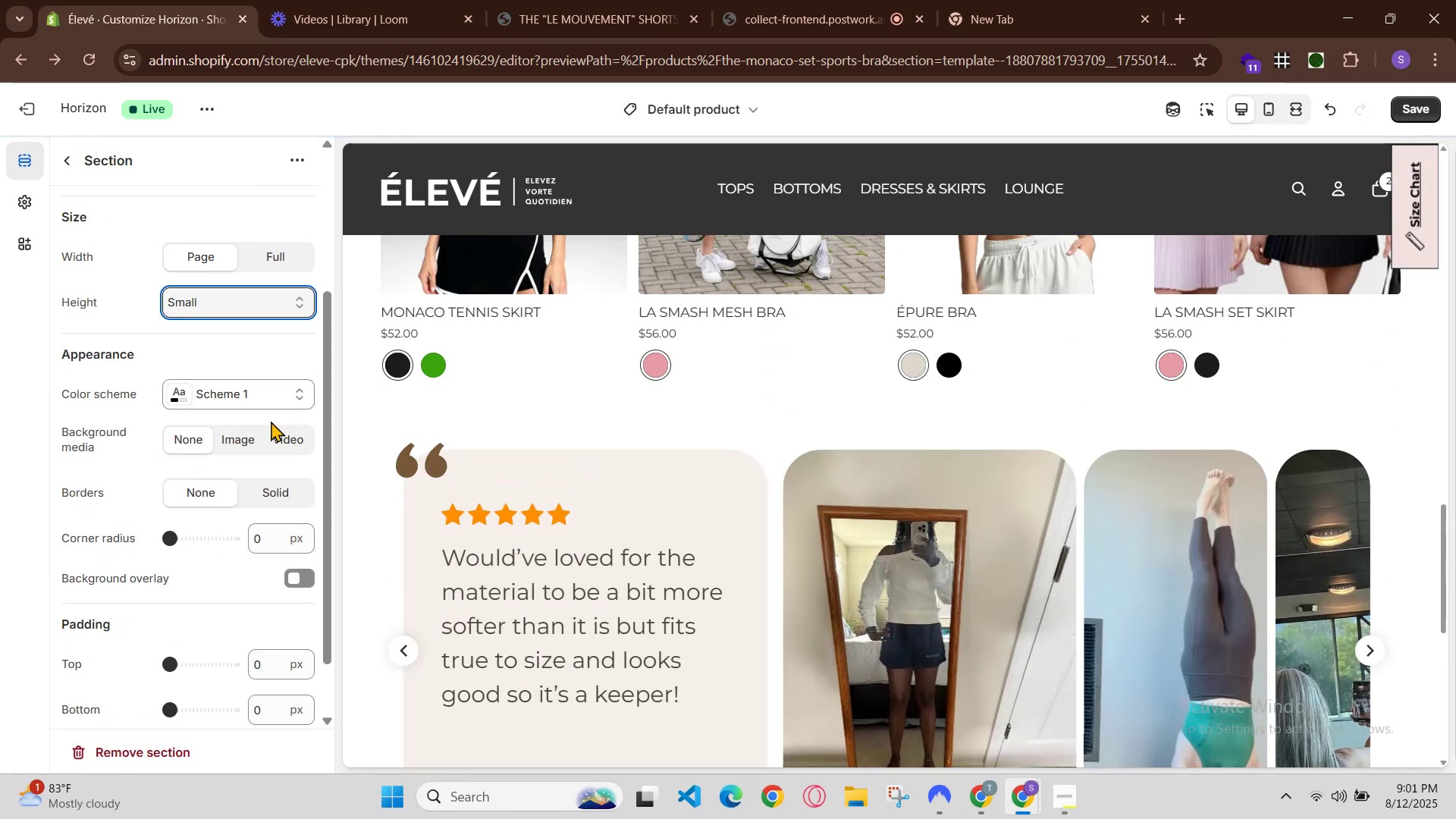 
left_click([271, 402])
 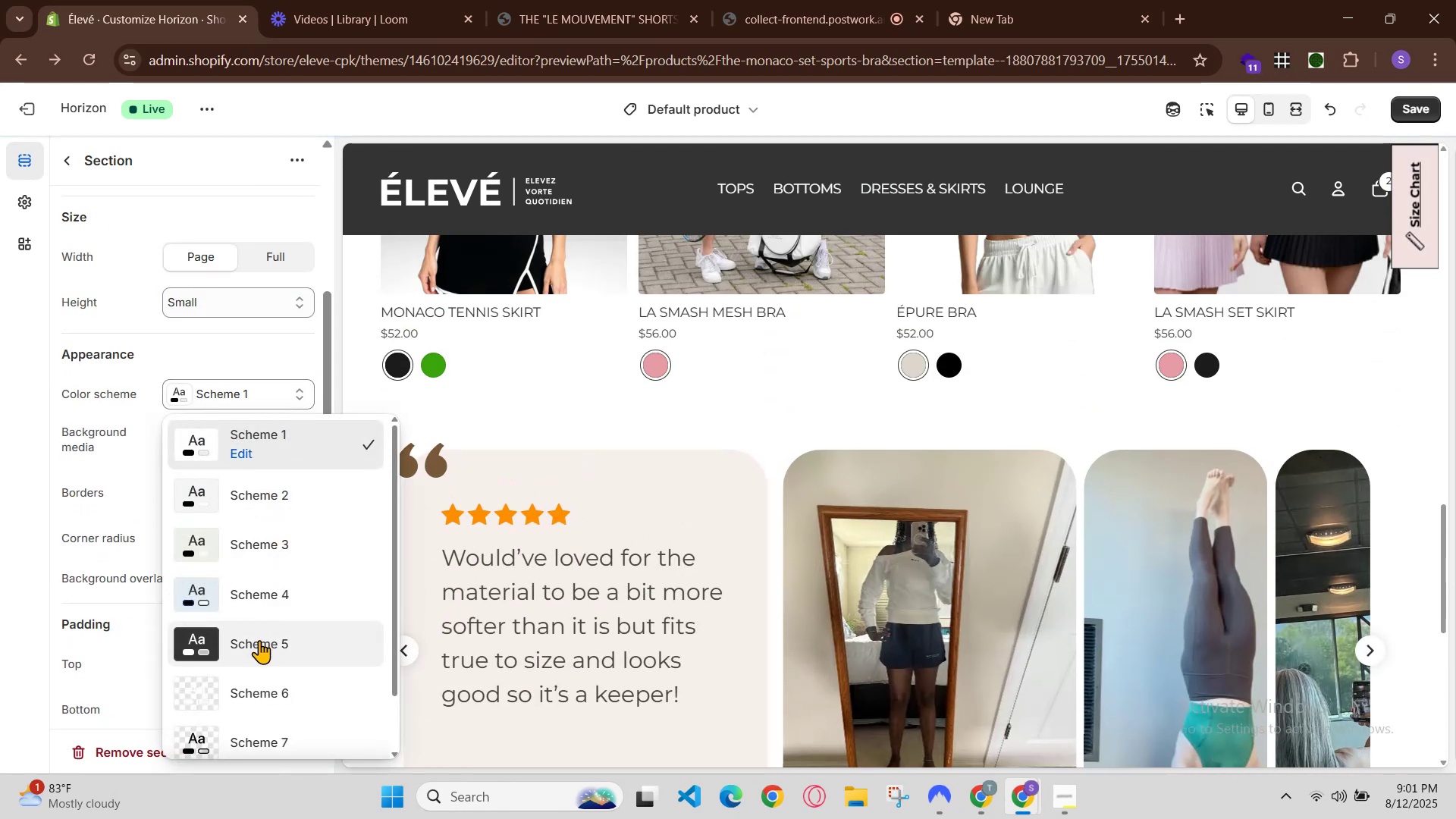 
double_click([249, 500])
 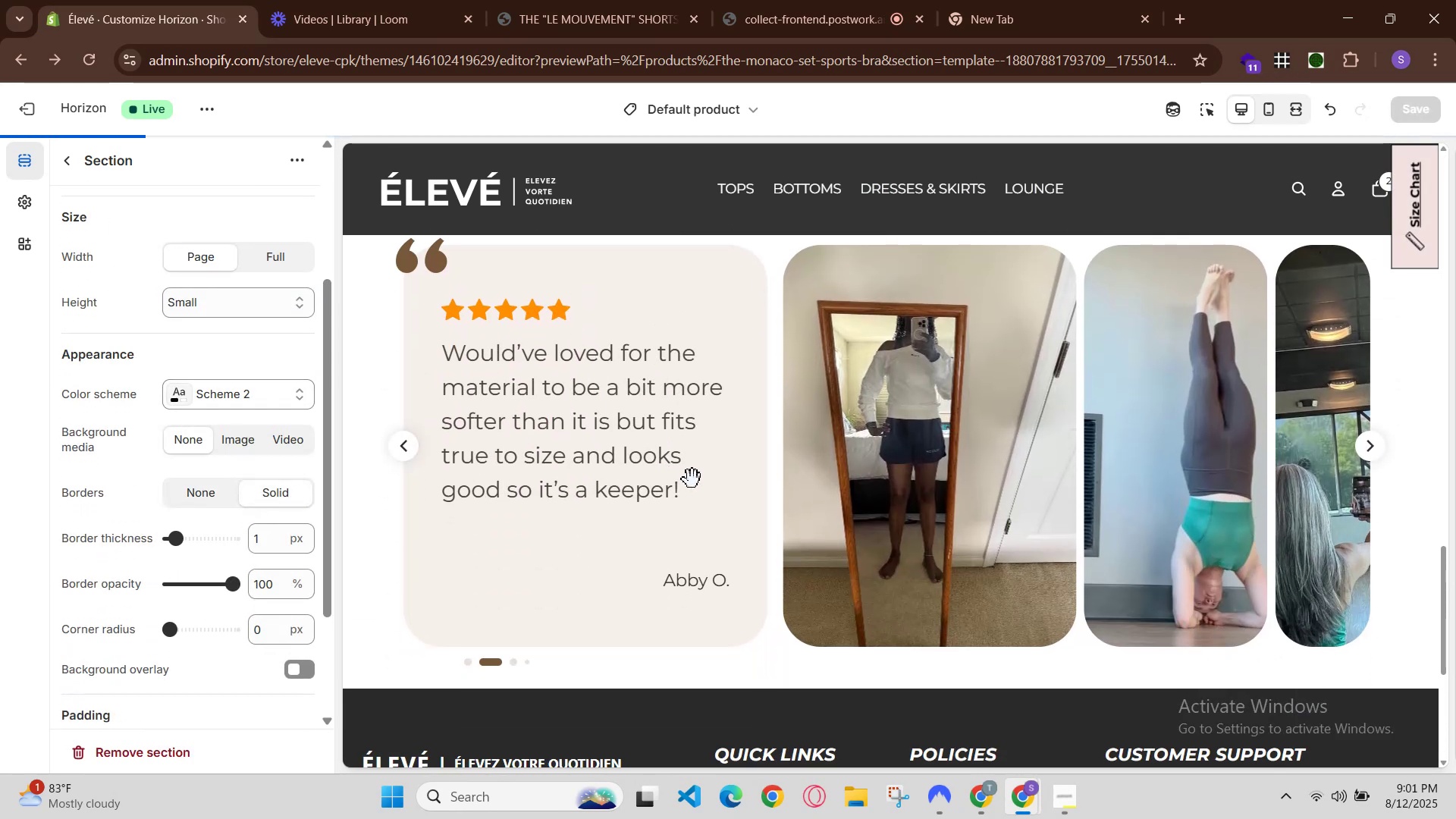 
scroll: coordinate [696, 479], scroll_direction: up, amount: 1.0
 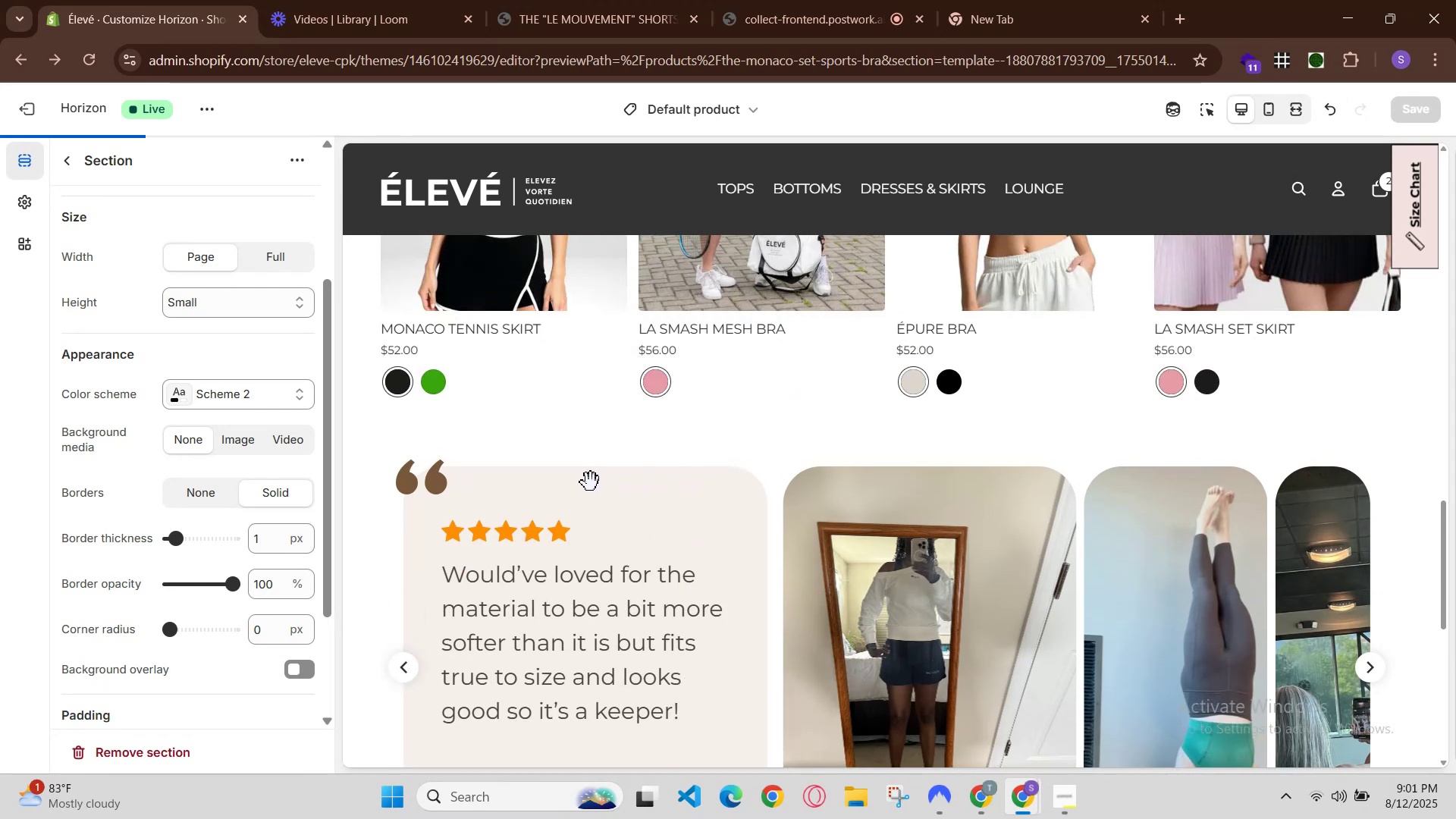 
scroll: coordinate [676, 448], scroll_direction: none, amount: 0.0
 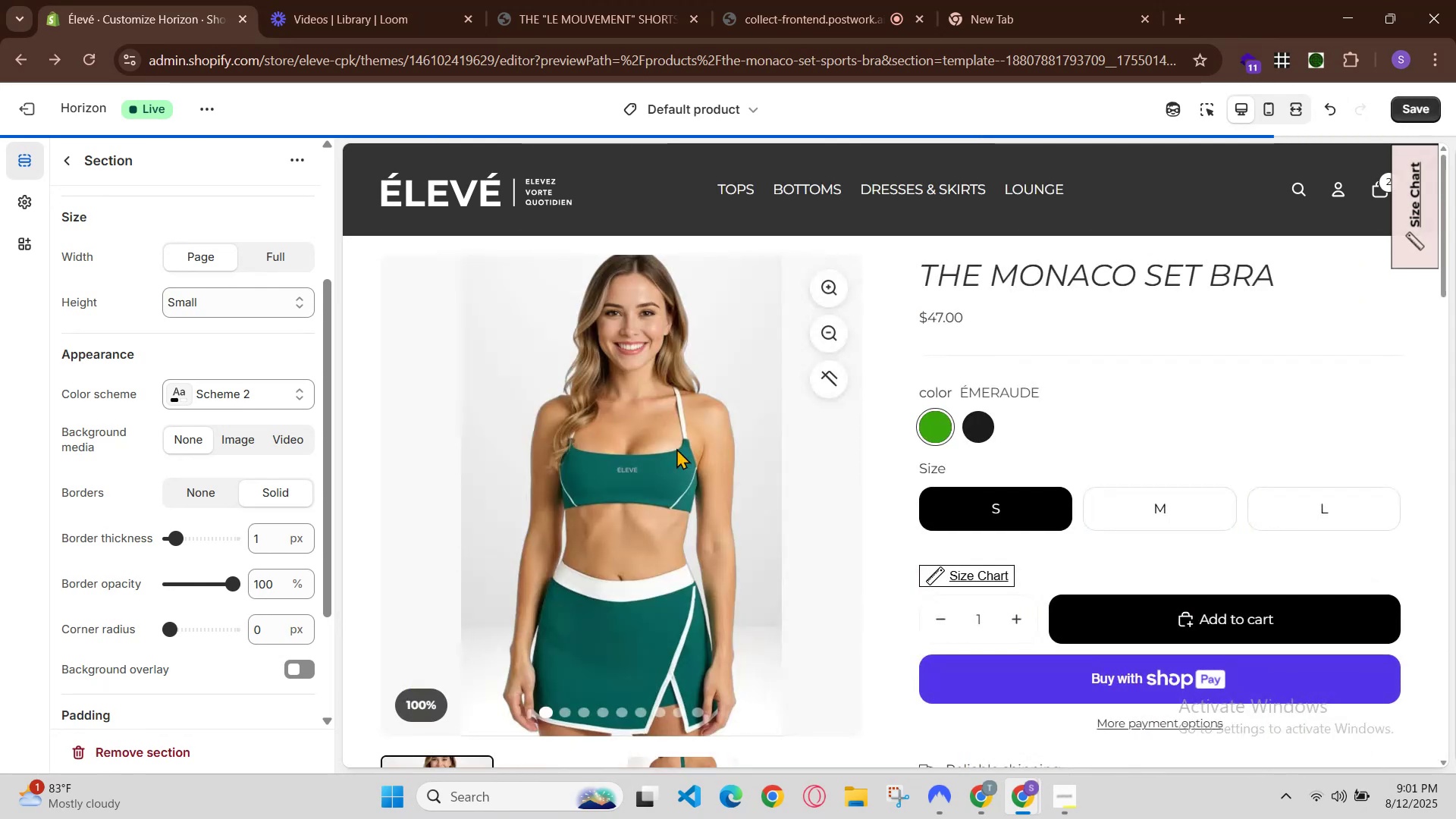 
scroll: coordinate [695, 468], scroll_direction: down, amount: 2.0
 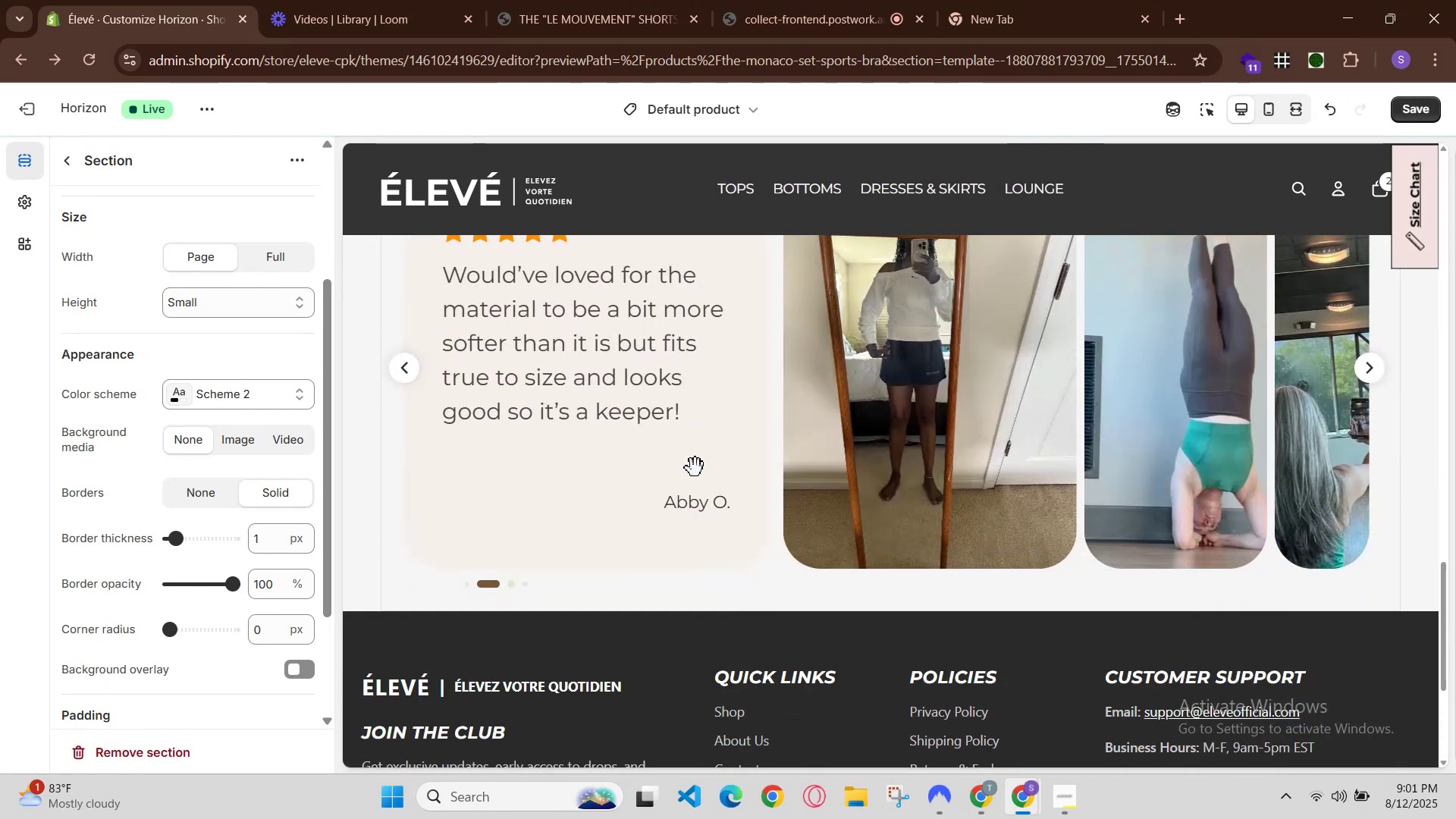 
scroll: coordinate [639, 485], scroll_direction: up, amount: 3.0
 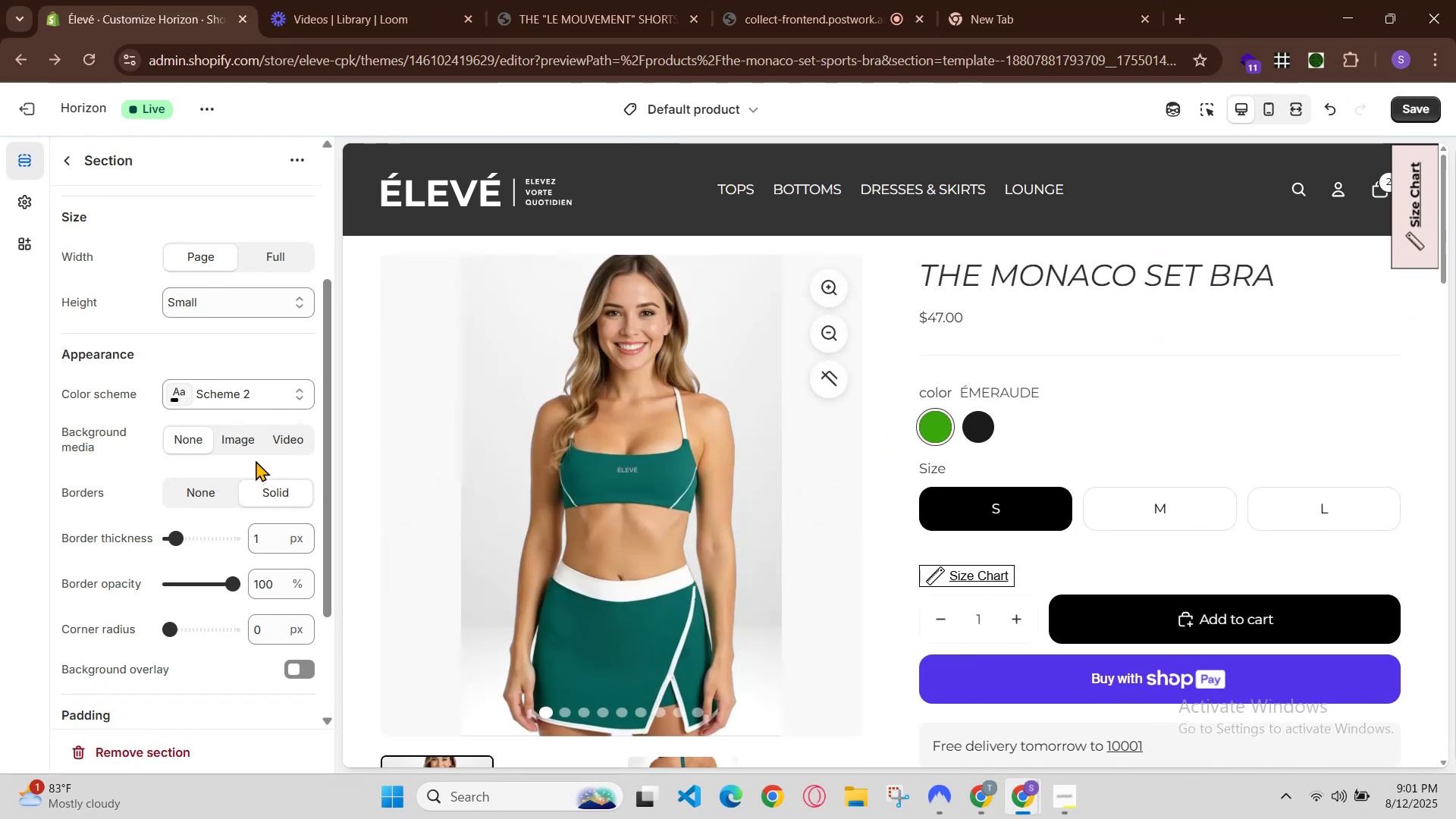 
left_click([256, 400])
 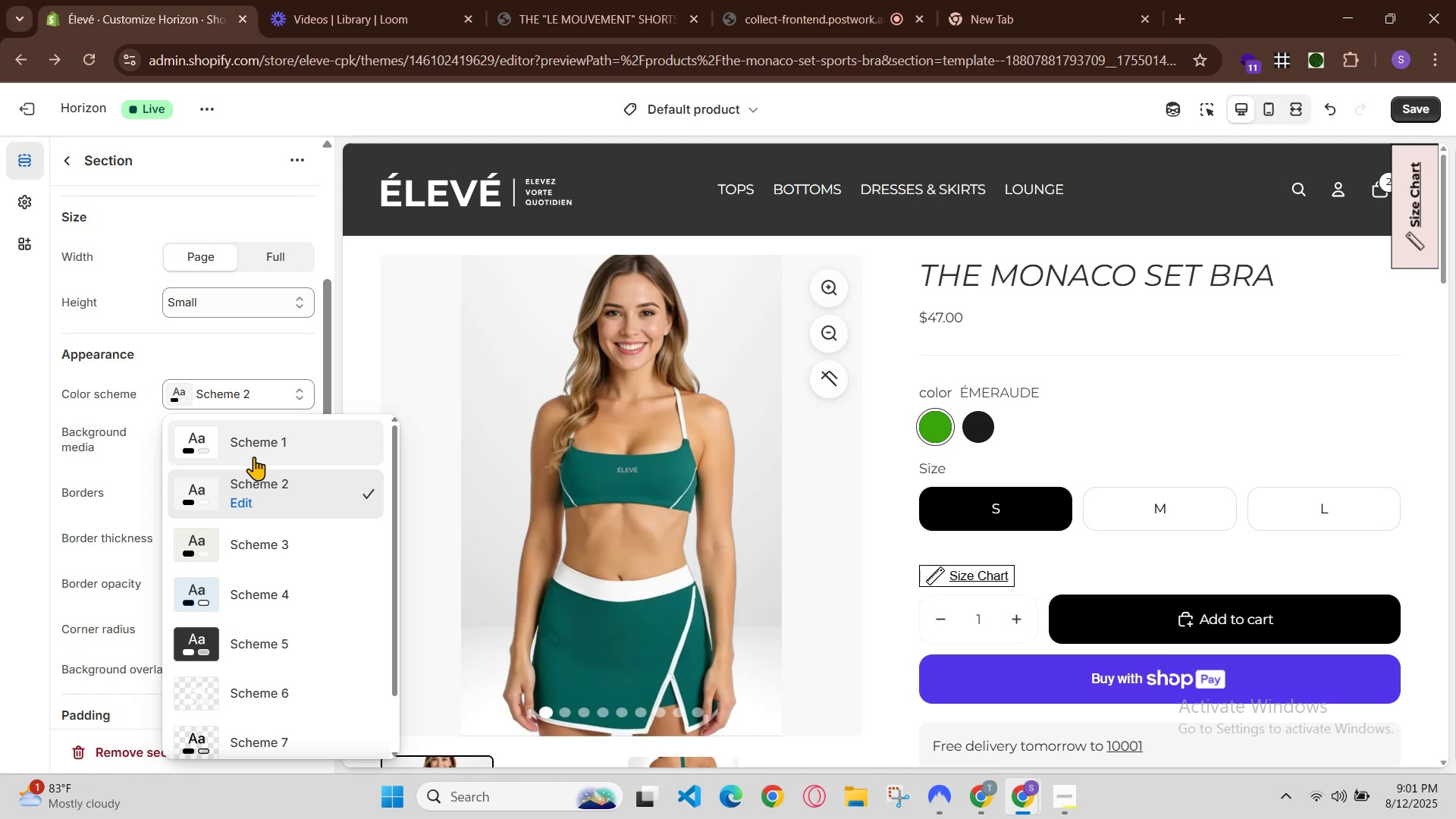 
left_click([254, 455])
 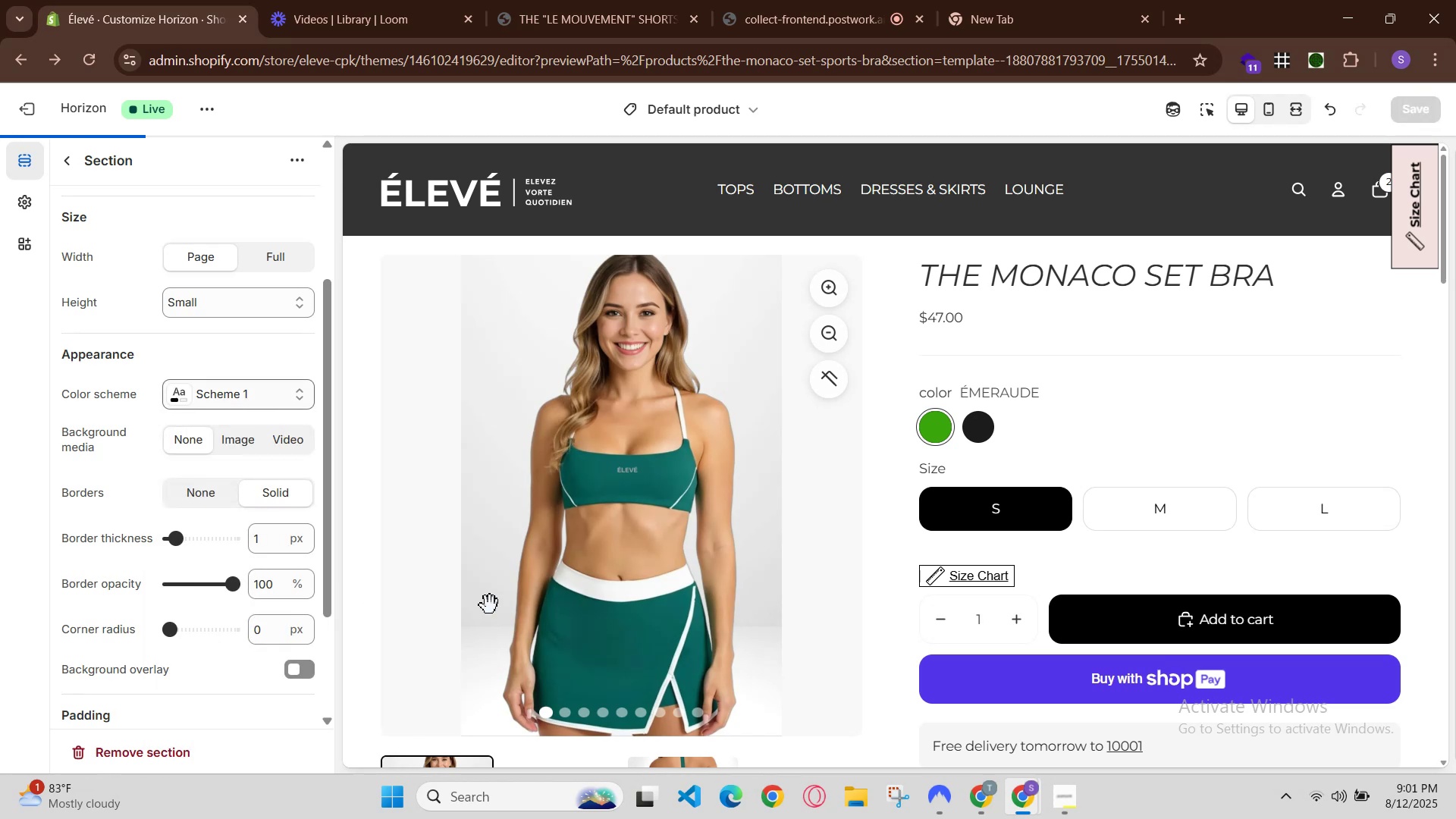 
scroll: coordinate [857, 538], scroll_direction: down, amount: 13.0
 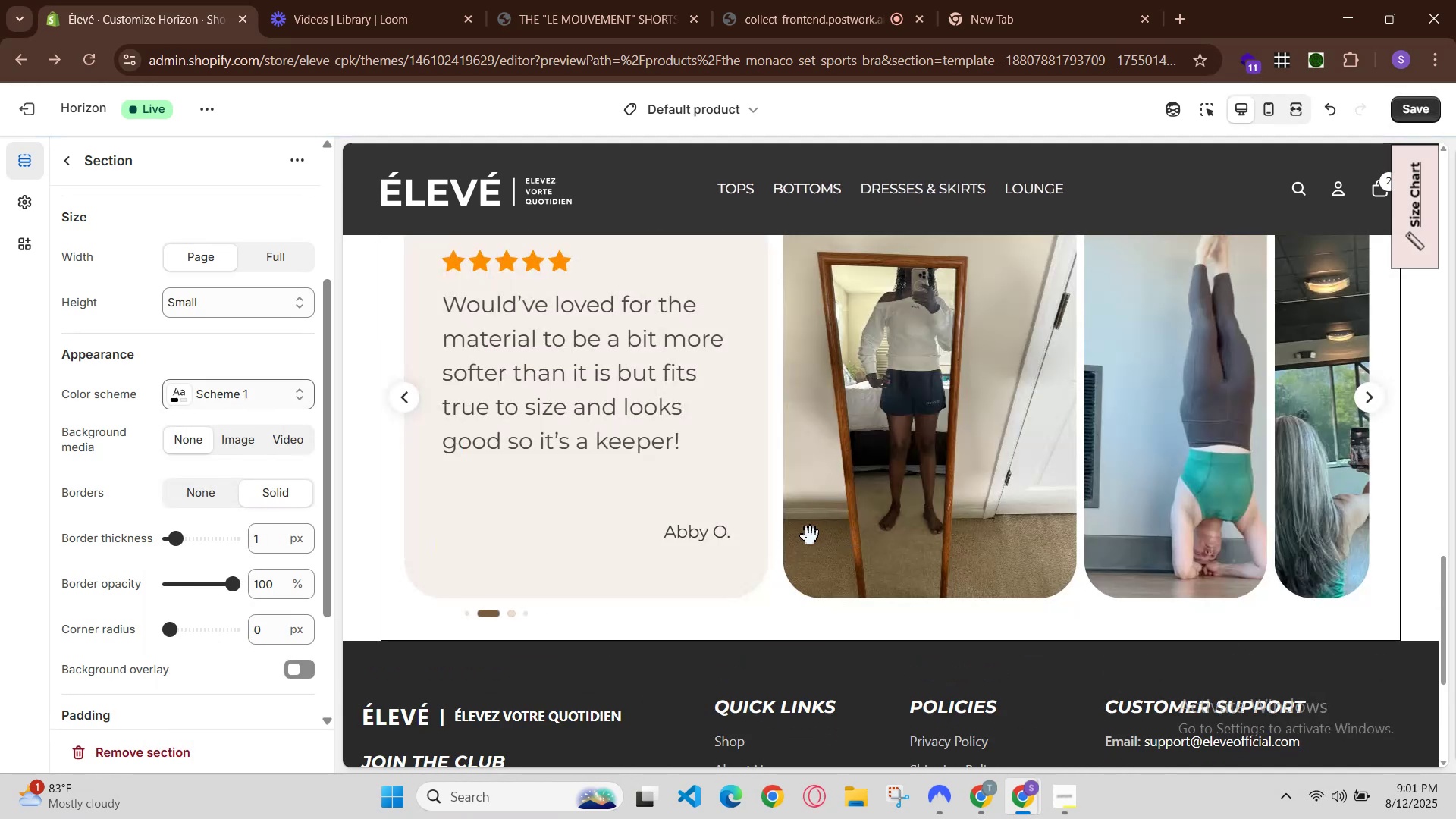 
scroll: coordinate [1037, 457], scroll_direction: none, amount: 0.0
 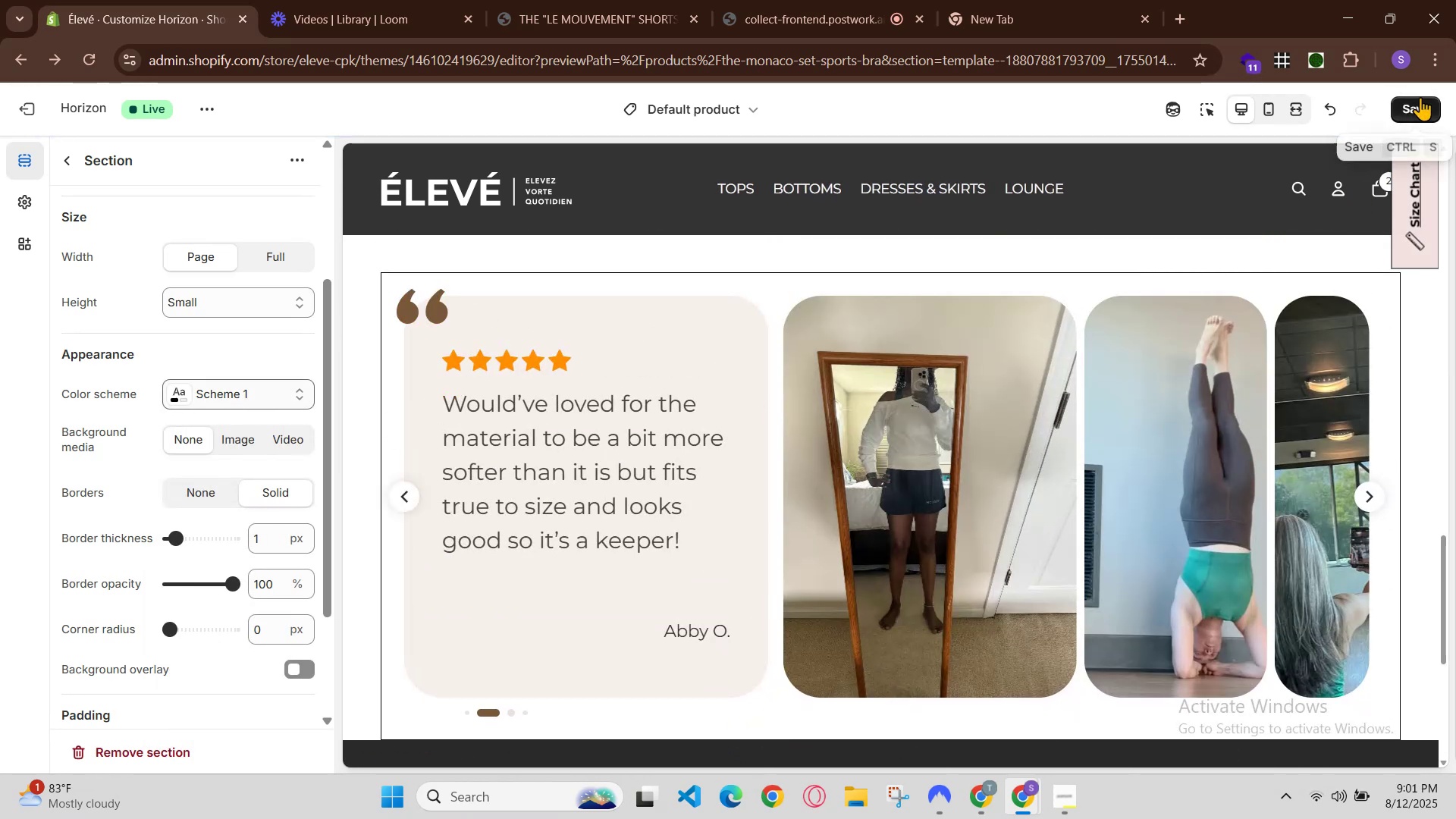 
left_click([1420, 97])
 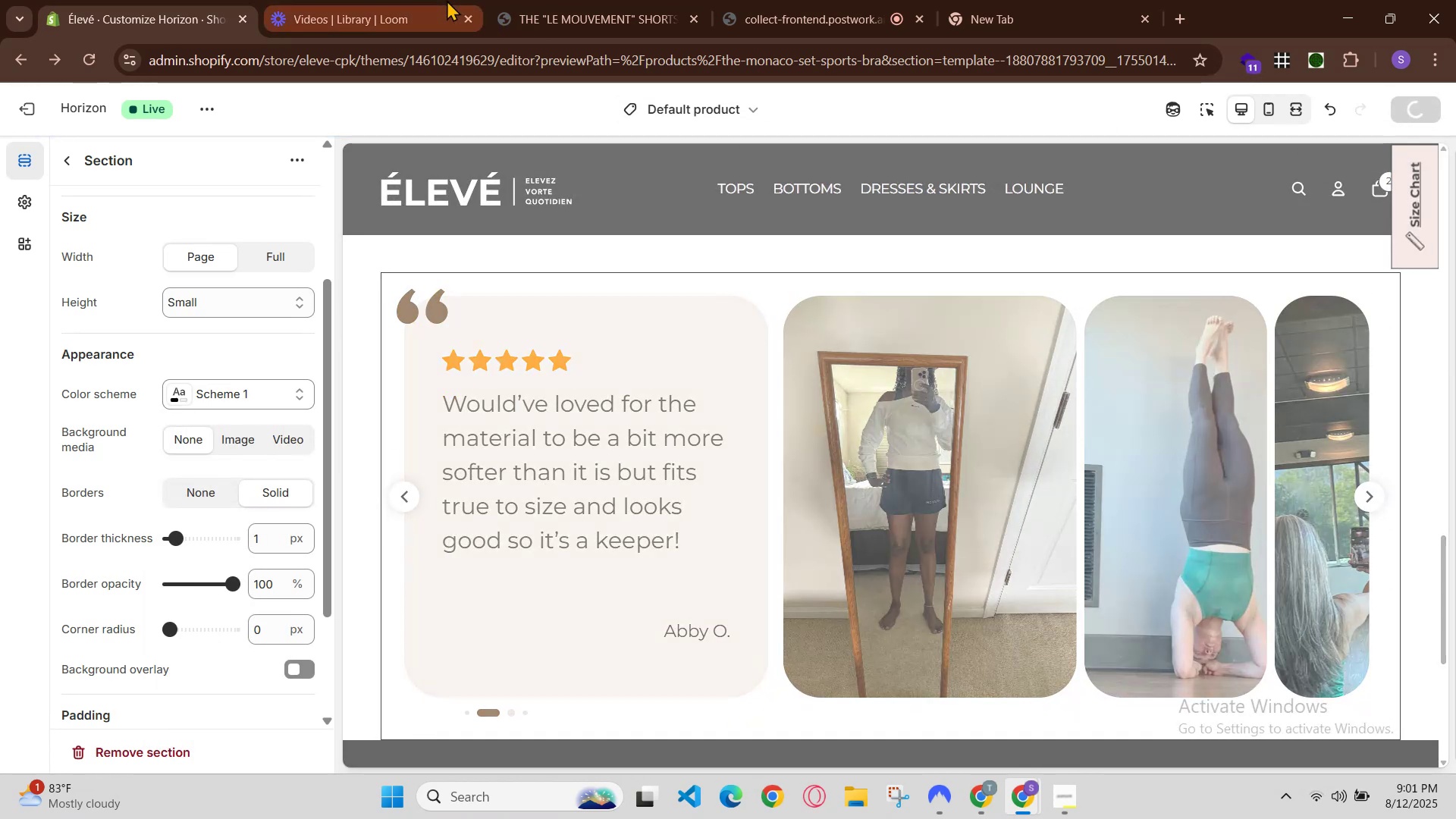 
left_click([580, 0])
 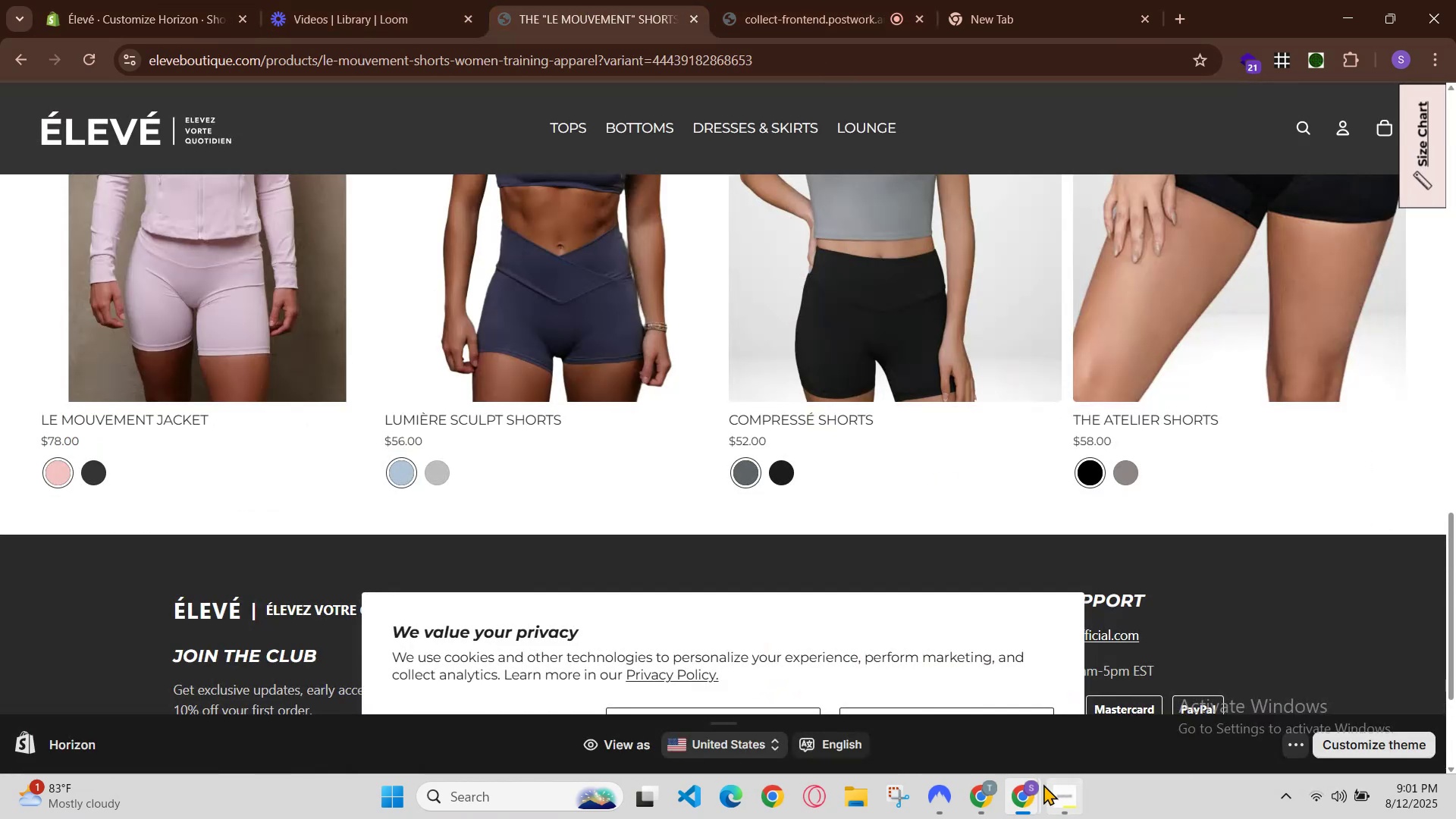 
left_click([1025, 789])
 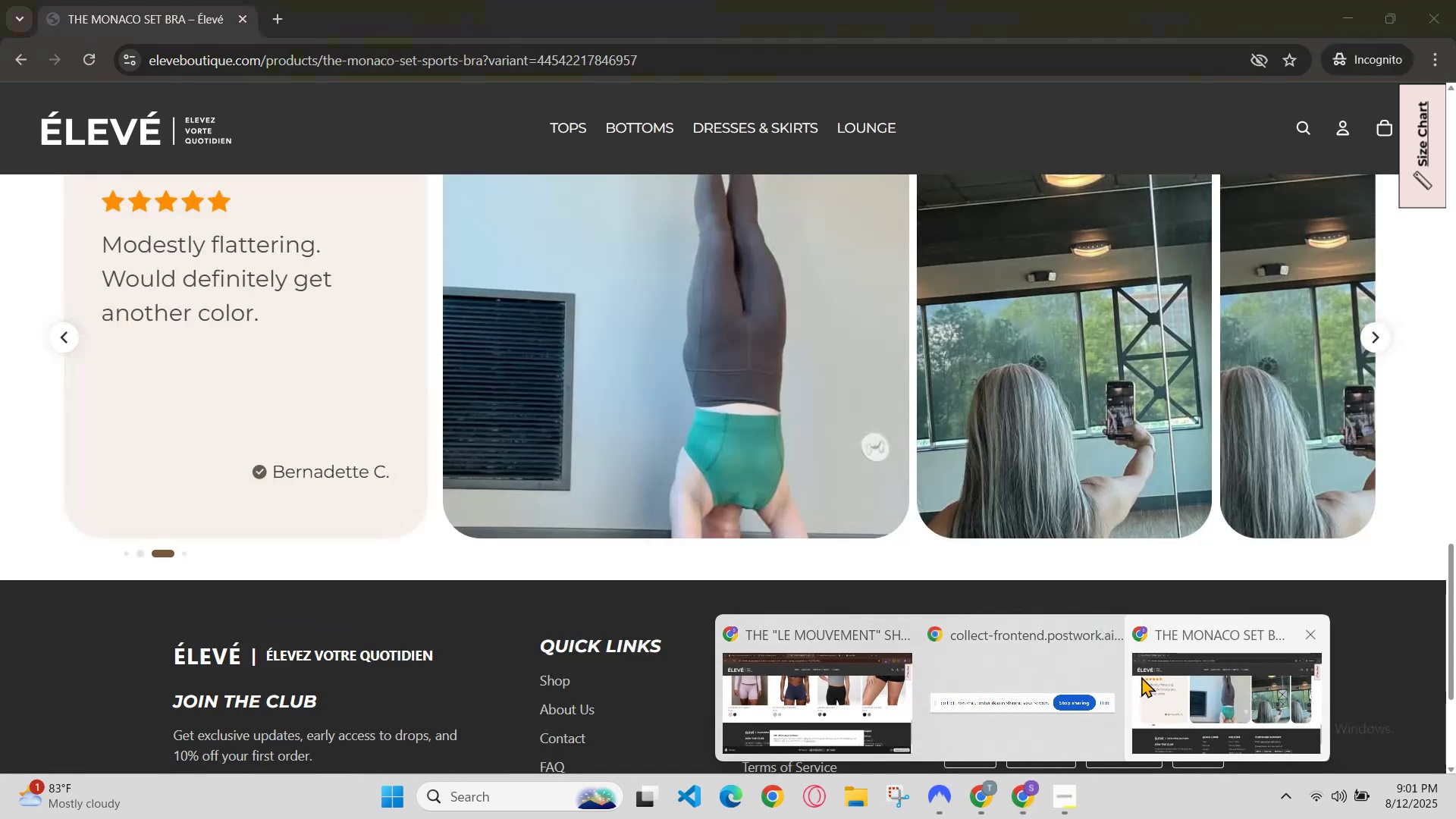 
left_click([1091, 675])
 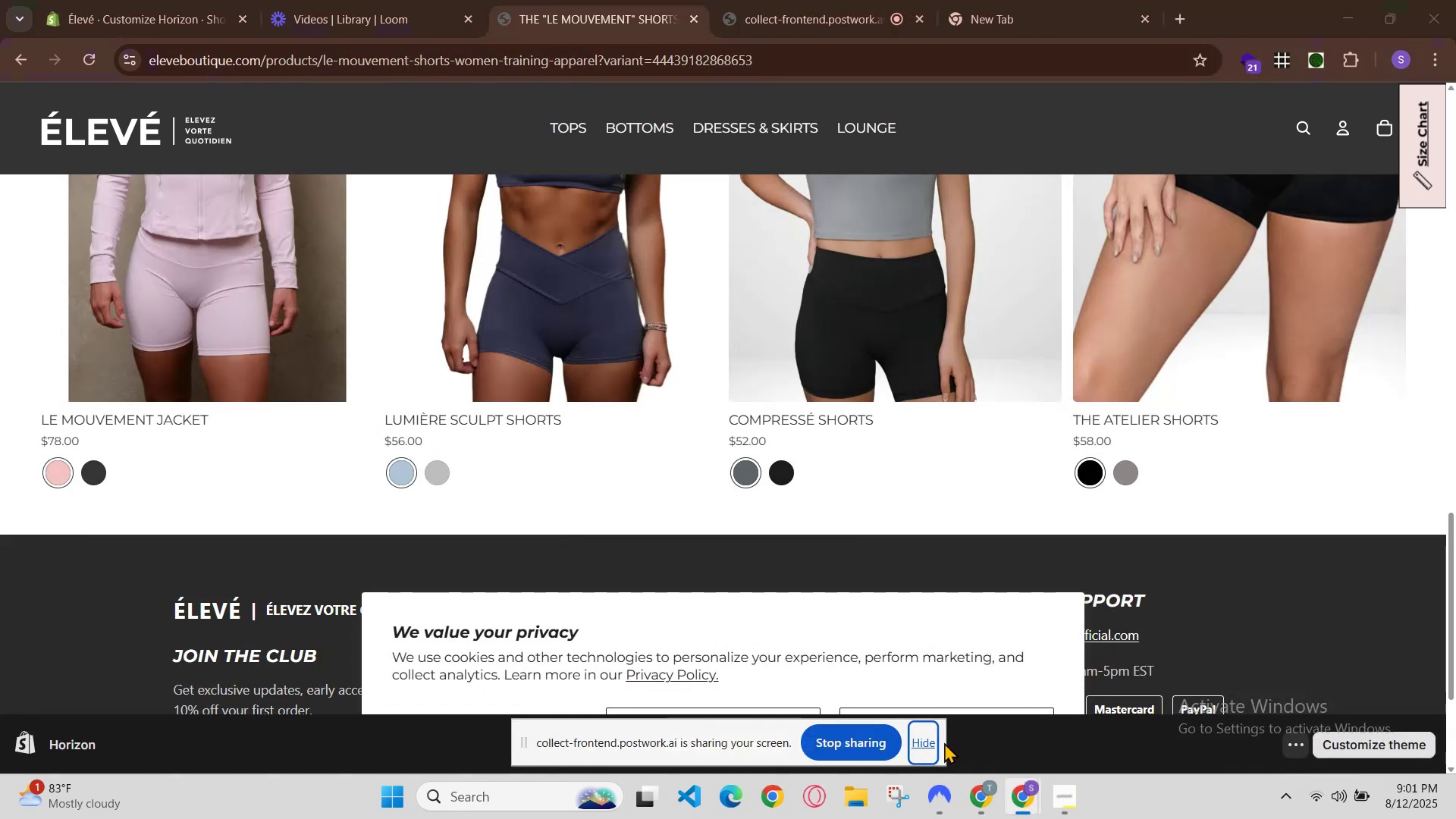 
left_click([928, 742])
 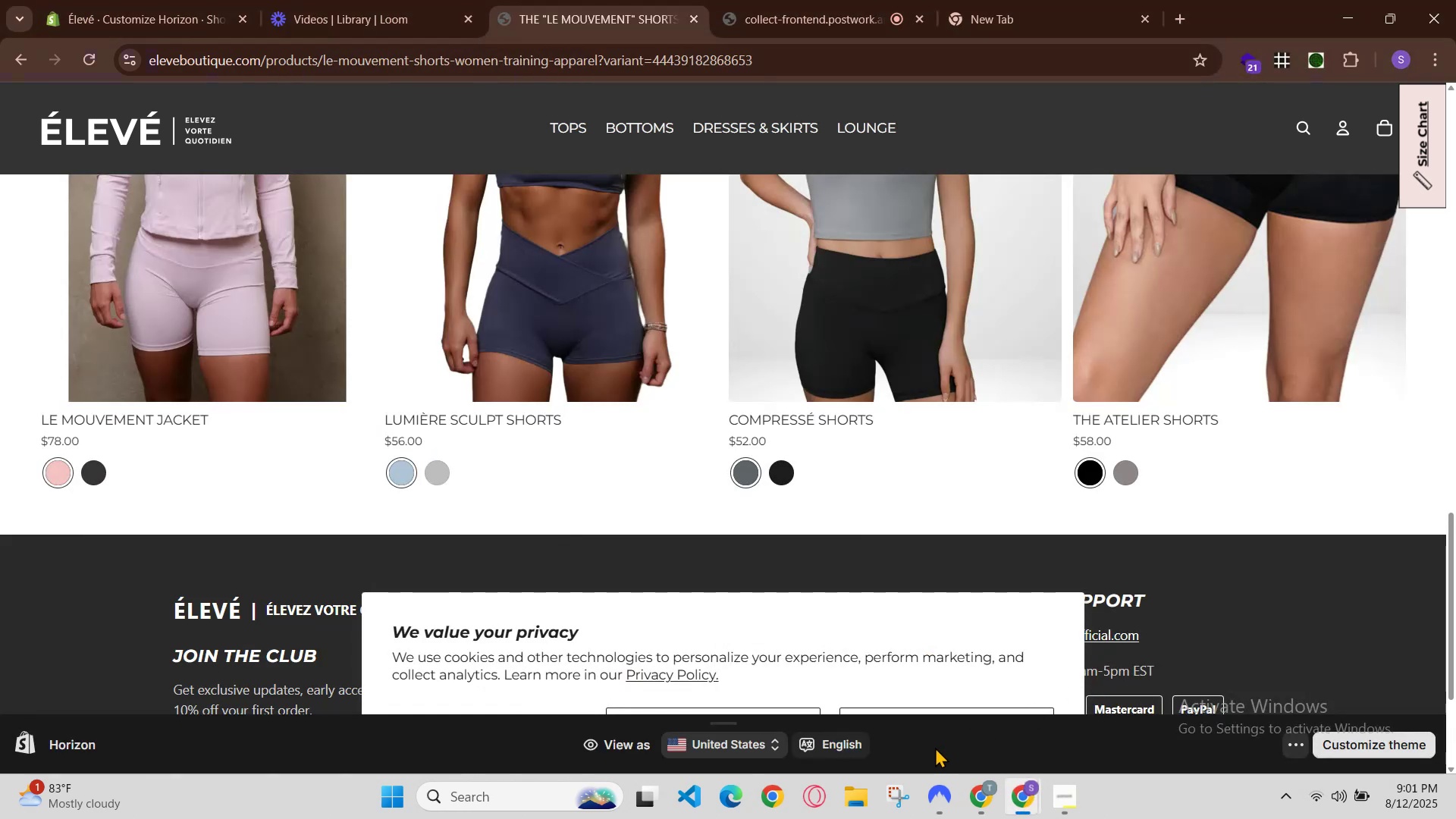 
key(Control+R)
 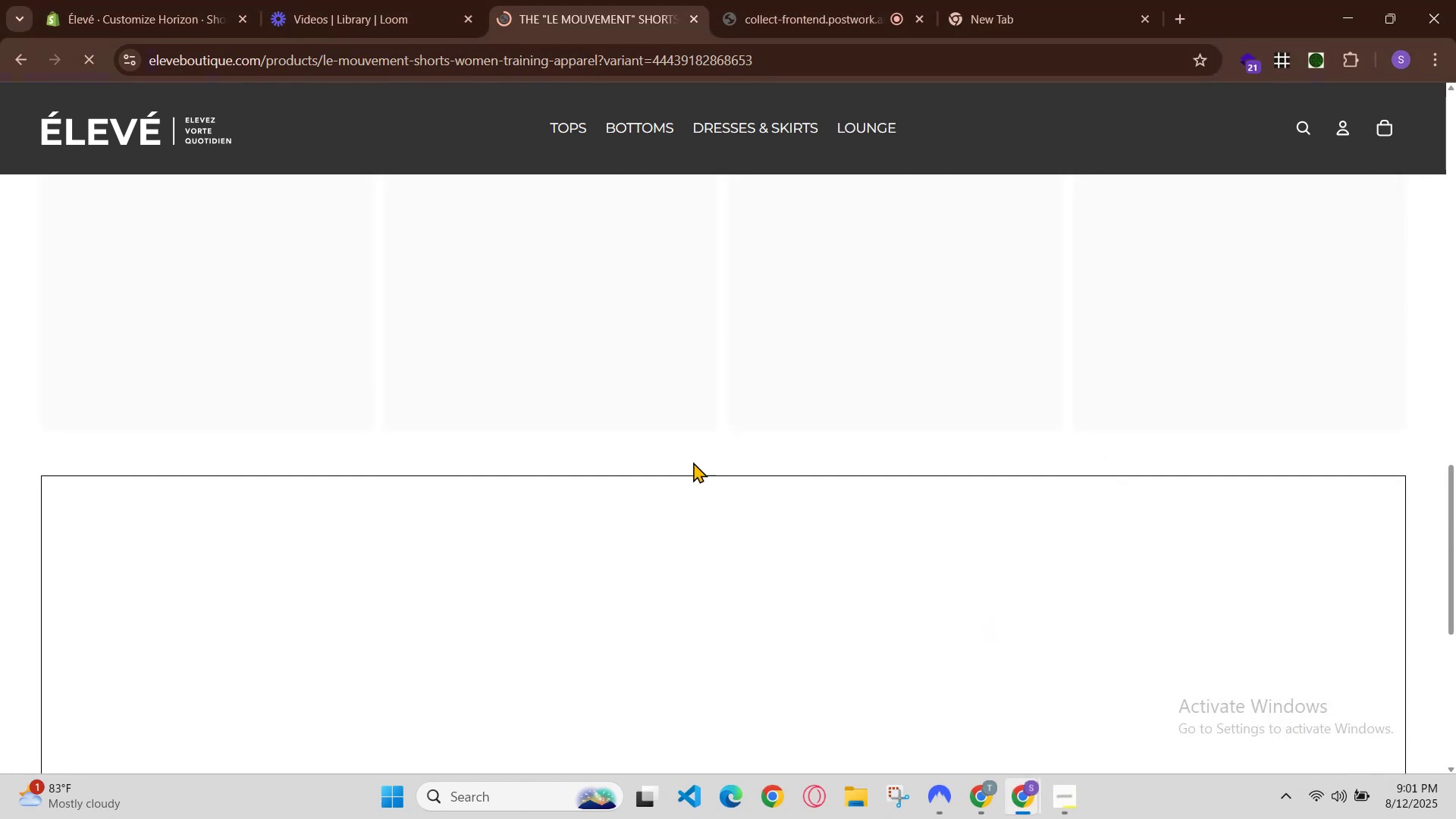 
scroll: coordinate [687, 466], scroll_direction: down, amount: 2.0
 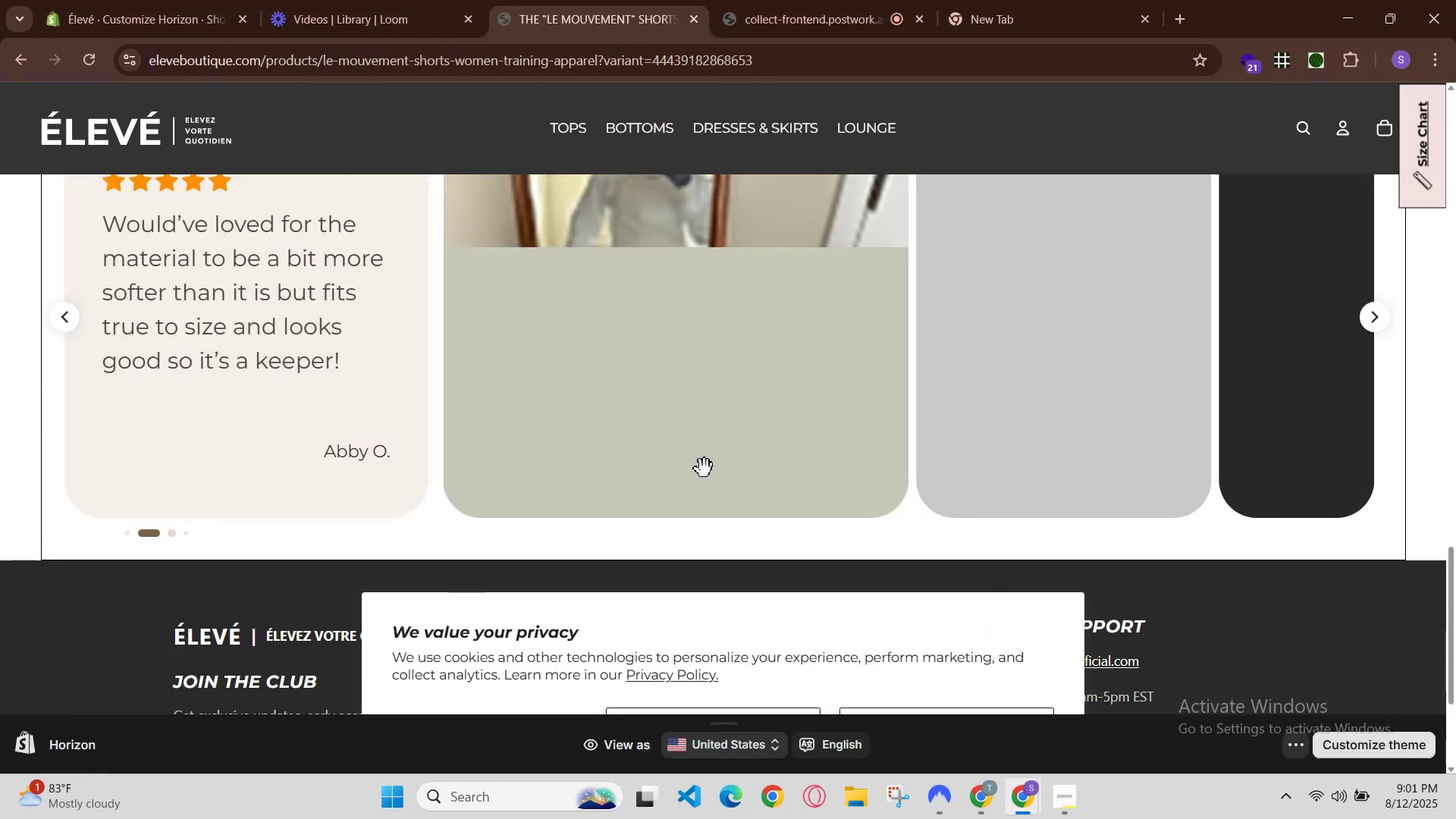 
scroll: coordinate [704, 469], scroll_direction: up, amount: 1.0
 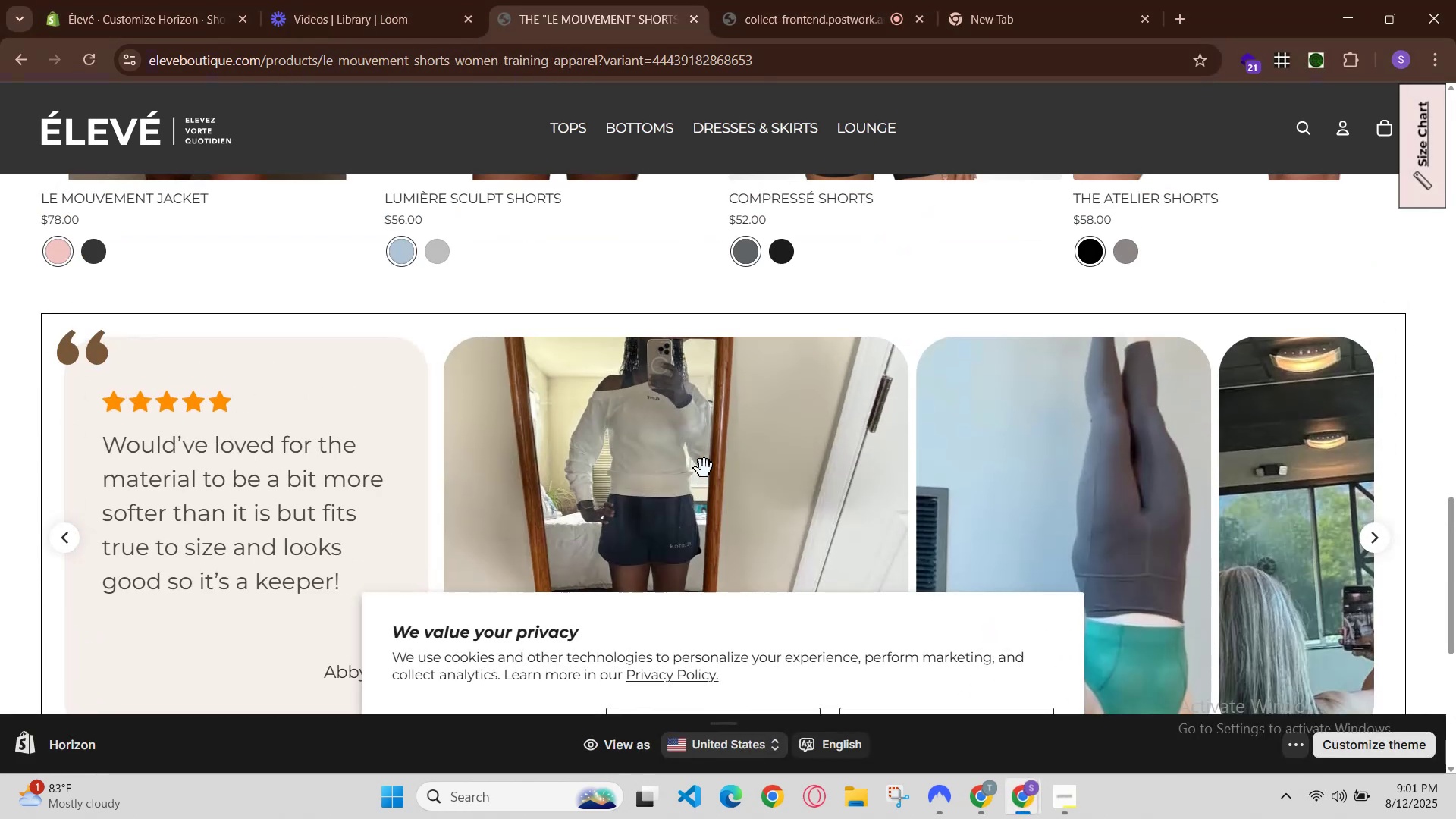 
key(Control+R)
 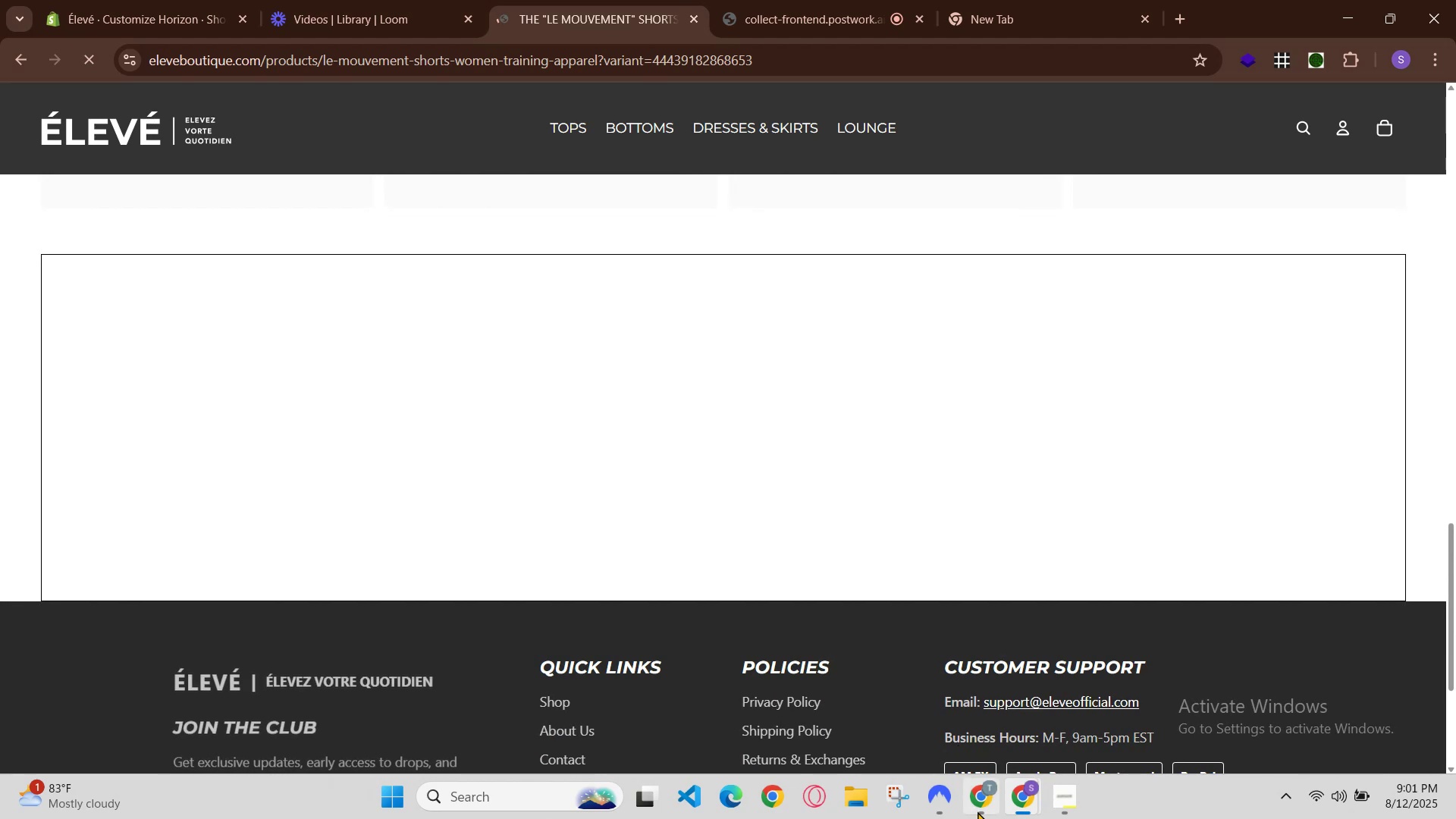 
left_click([1018, 792])
 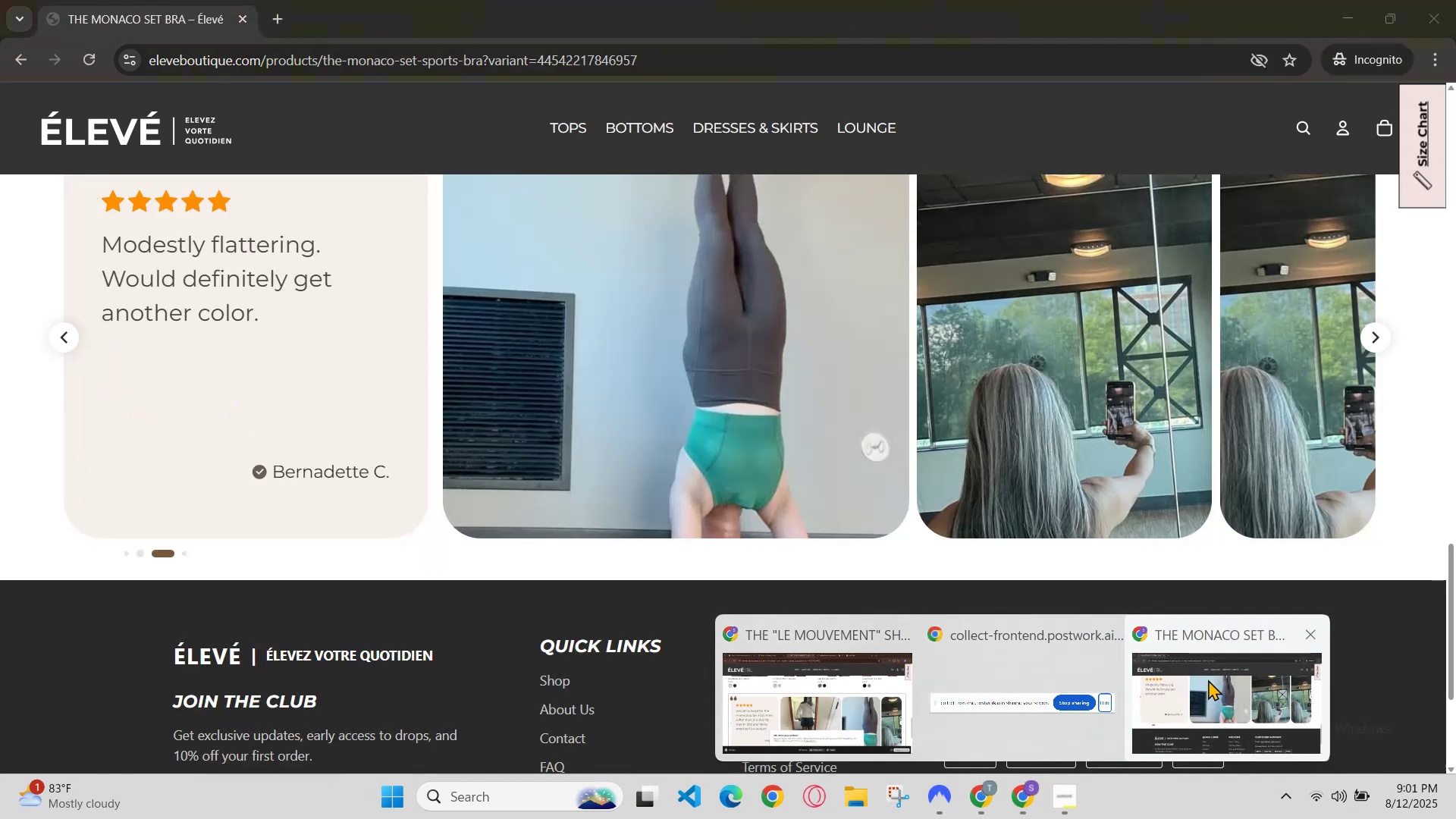 
key(Control+R)
 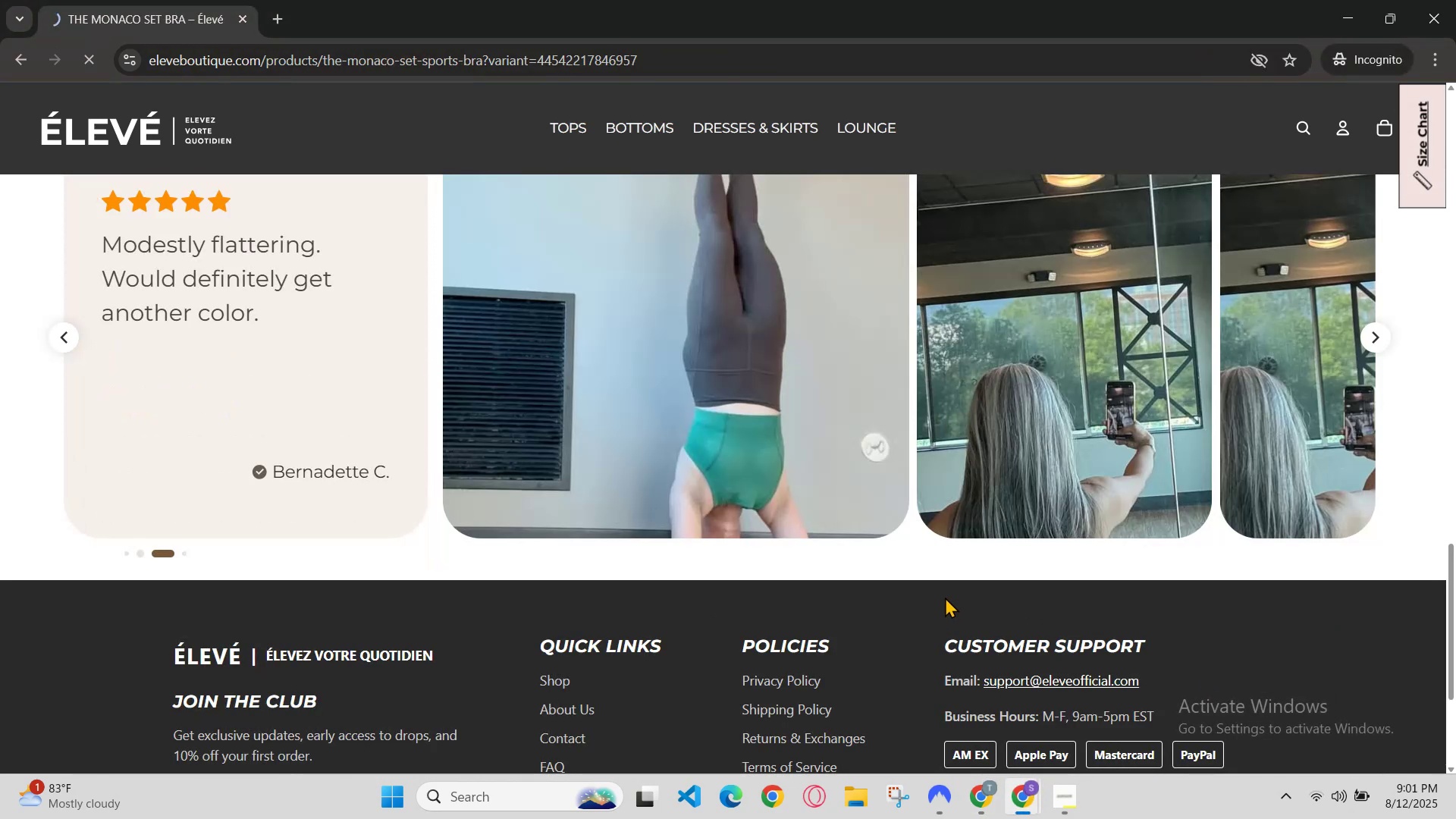 
mouse_move([798, 496])
 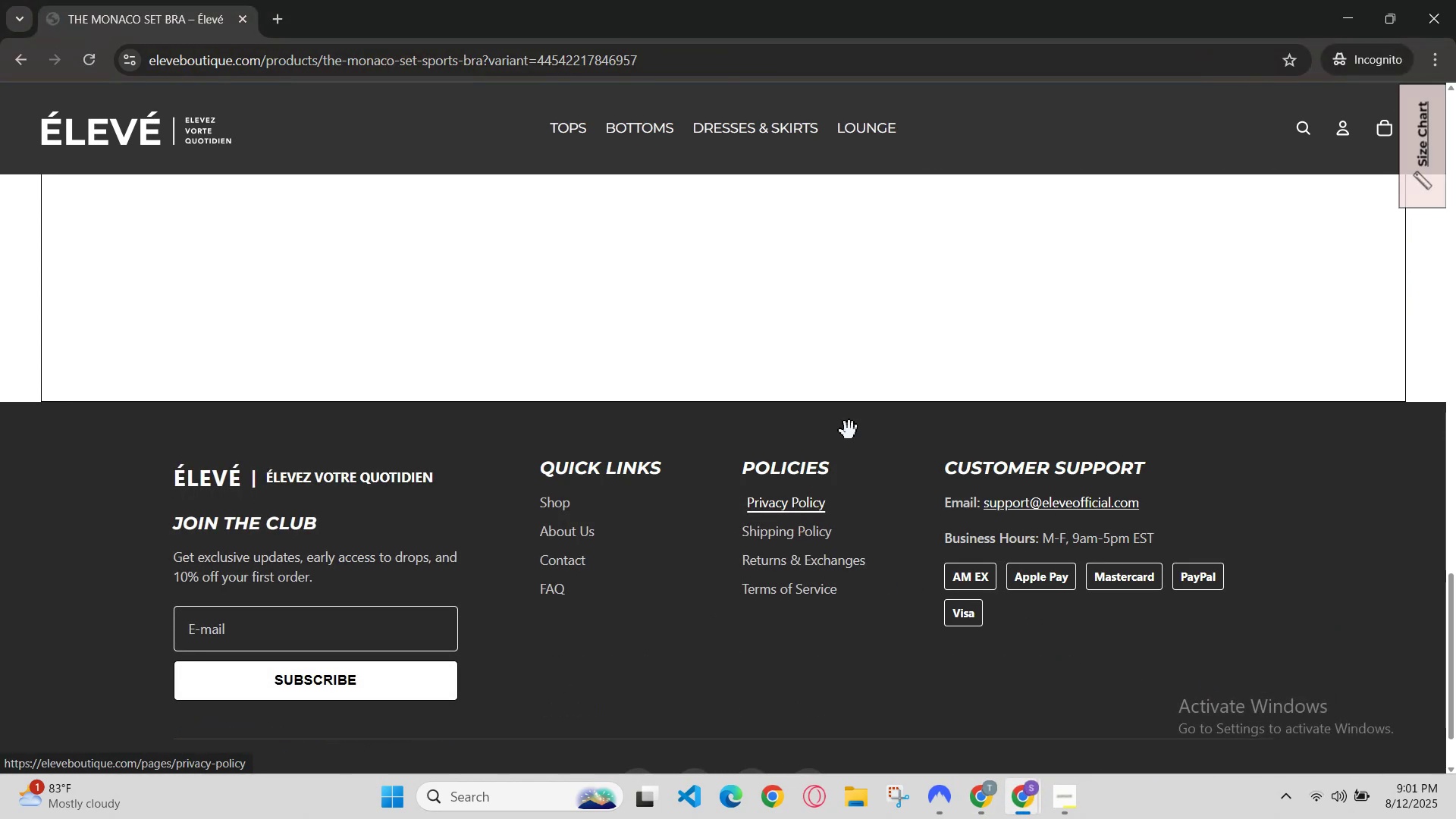 
scroll: coordinate [865, 404], scroll_direction: up, amount: 1.0
 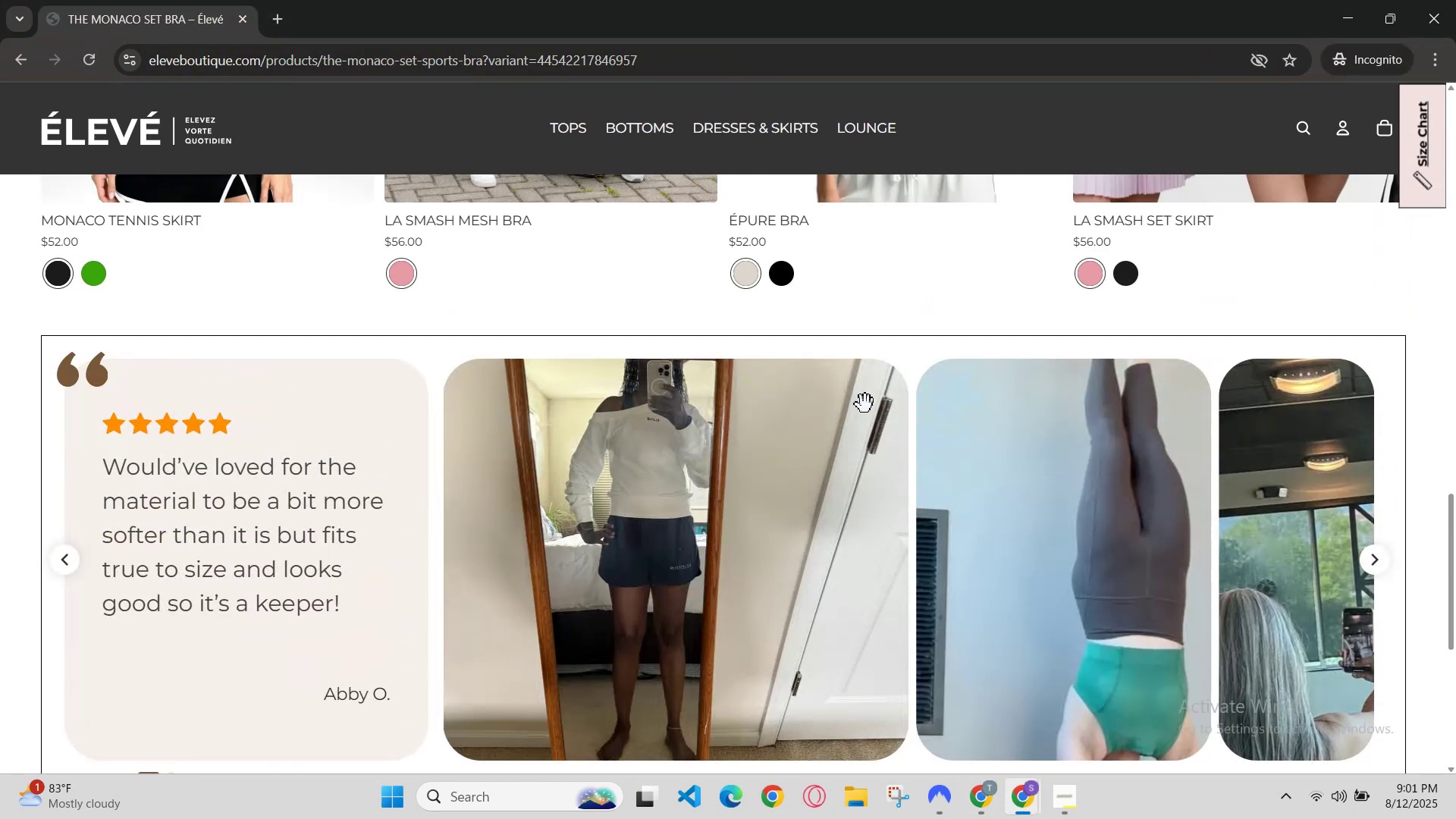 
scroll: coordinate [868, 406], scroll_direction: down, amount: 1.0
 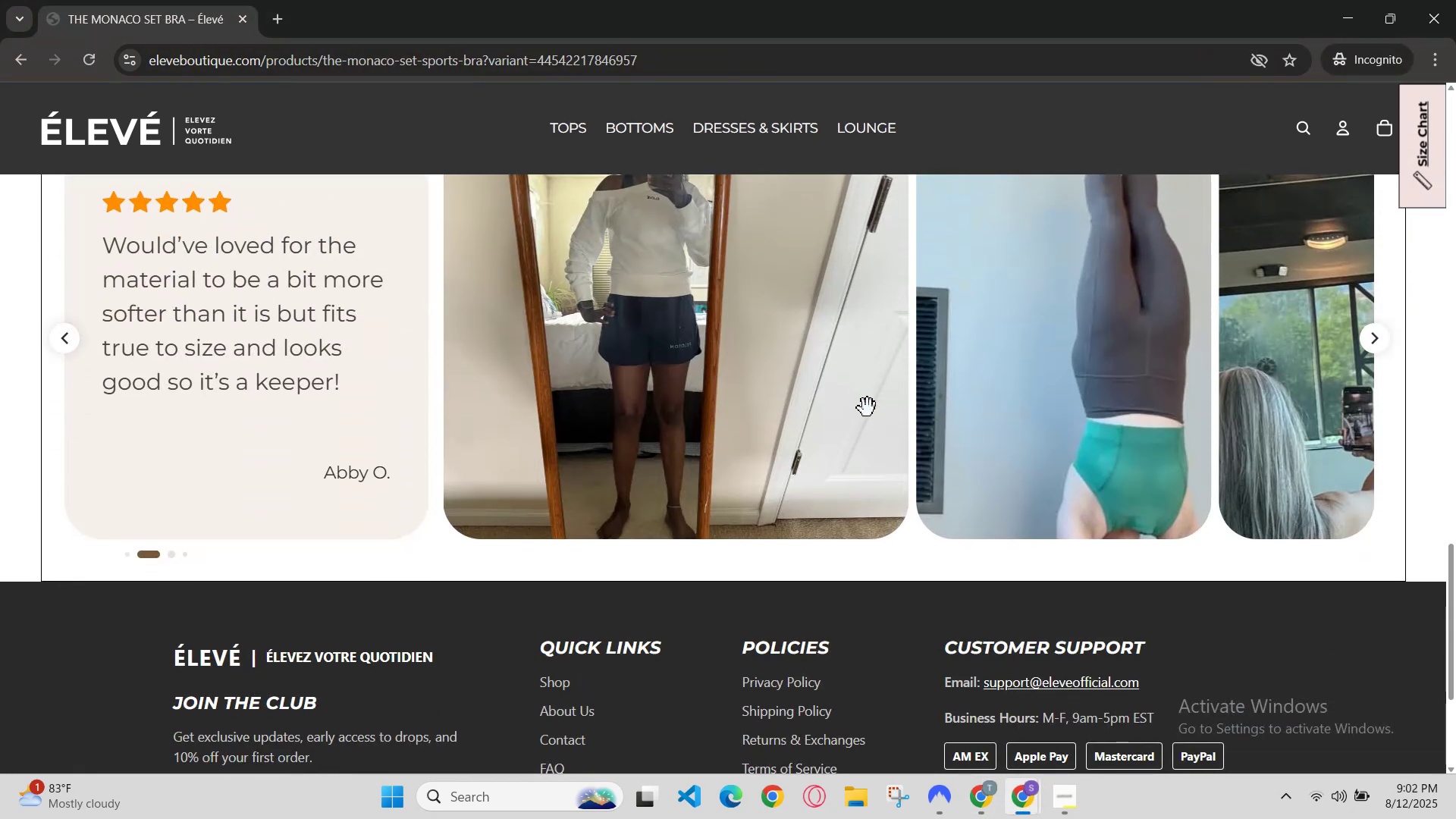 
scroll: coordinate [868, 408], scroll_direction: up, amount: 1.0
 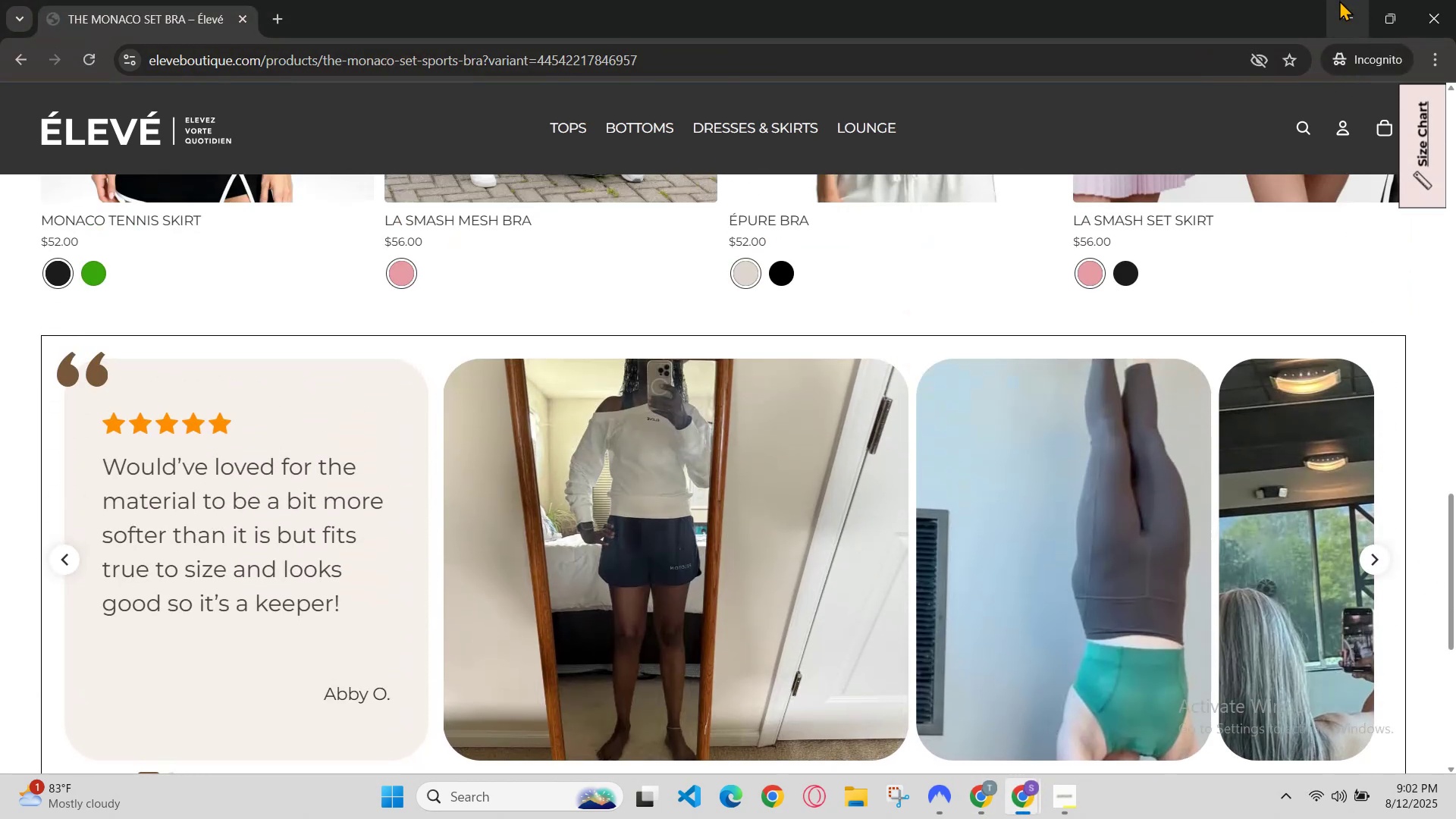 
left_click([1349, 11])
 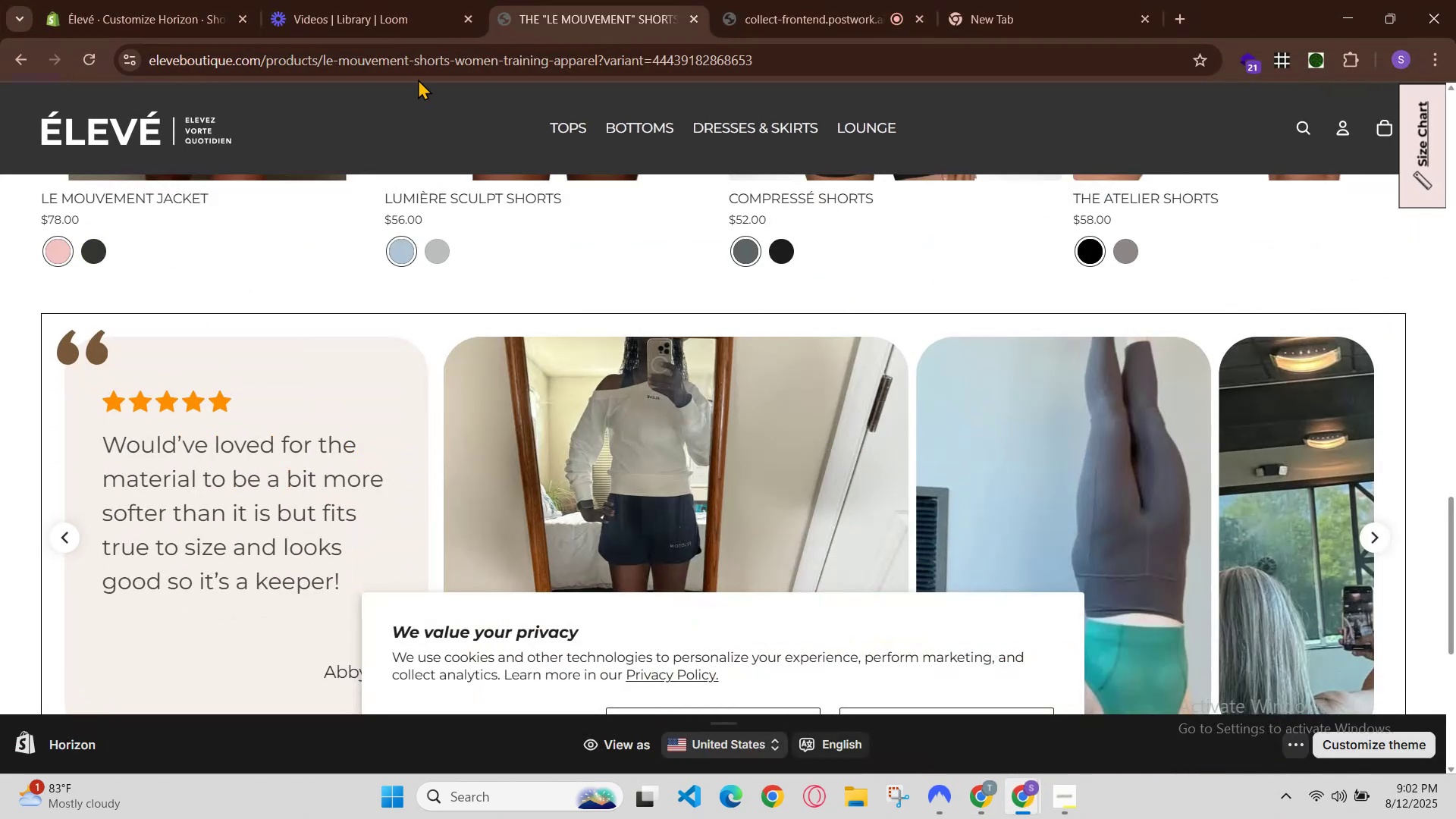 
left_click([439, 0])
 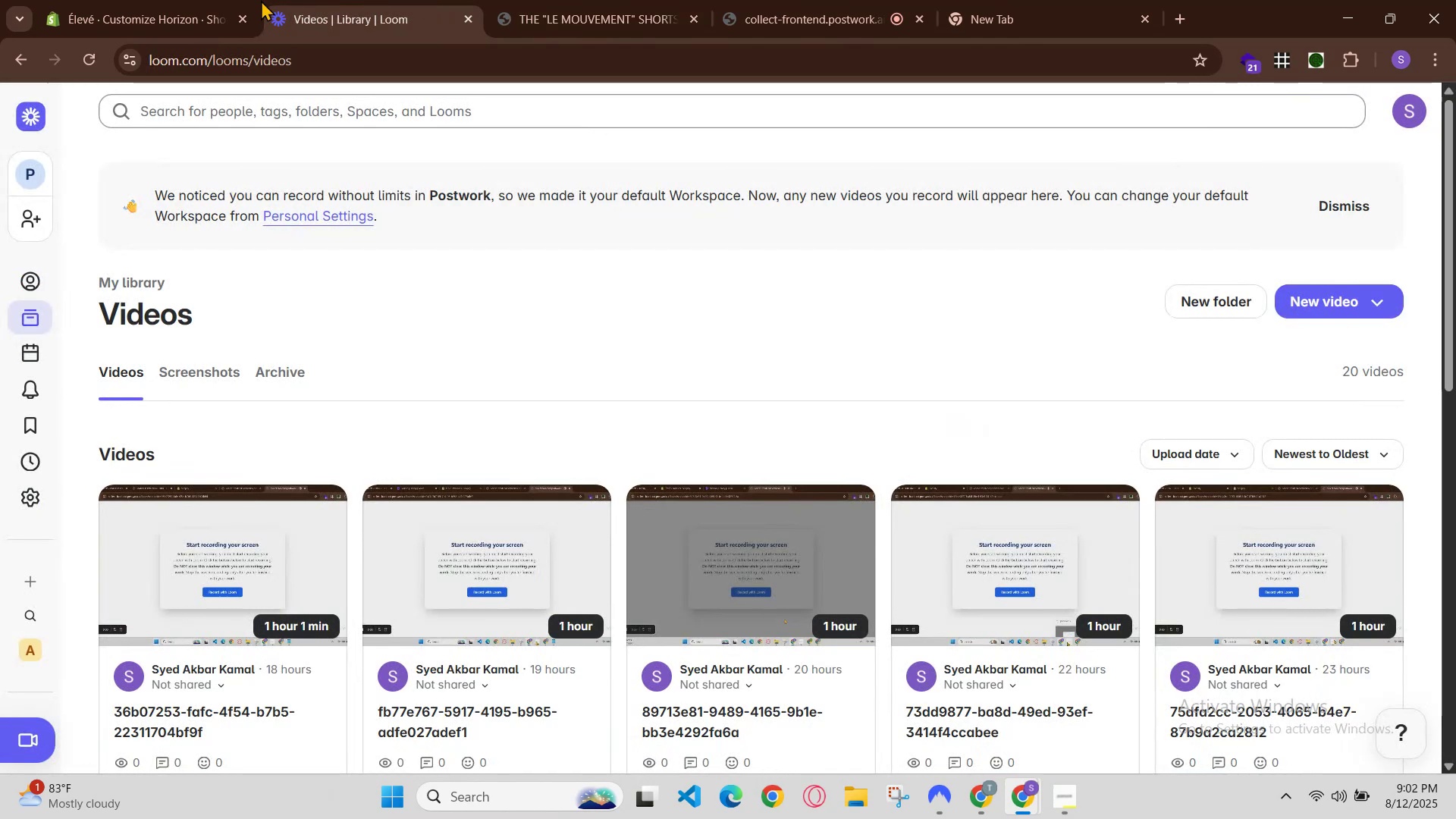 
left_click([214, 0])
 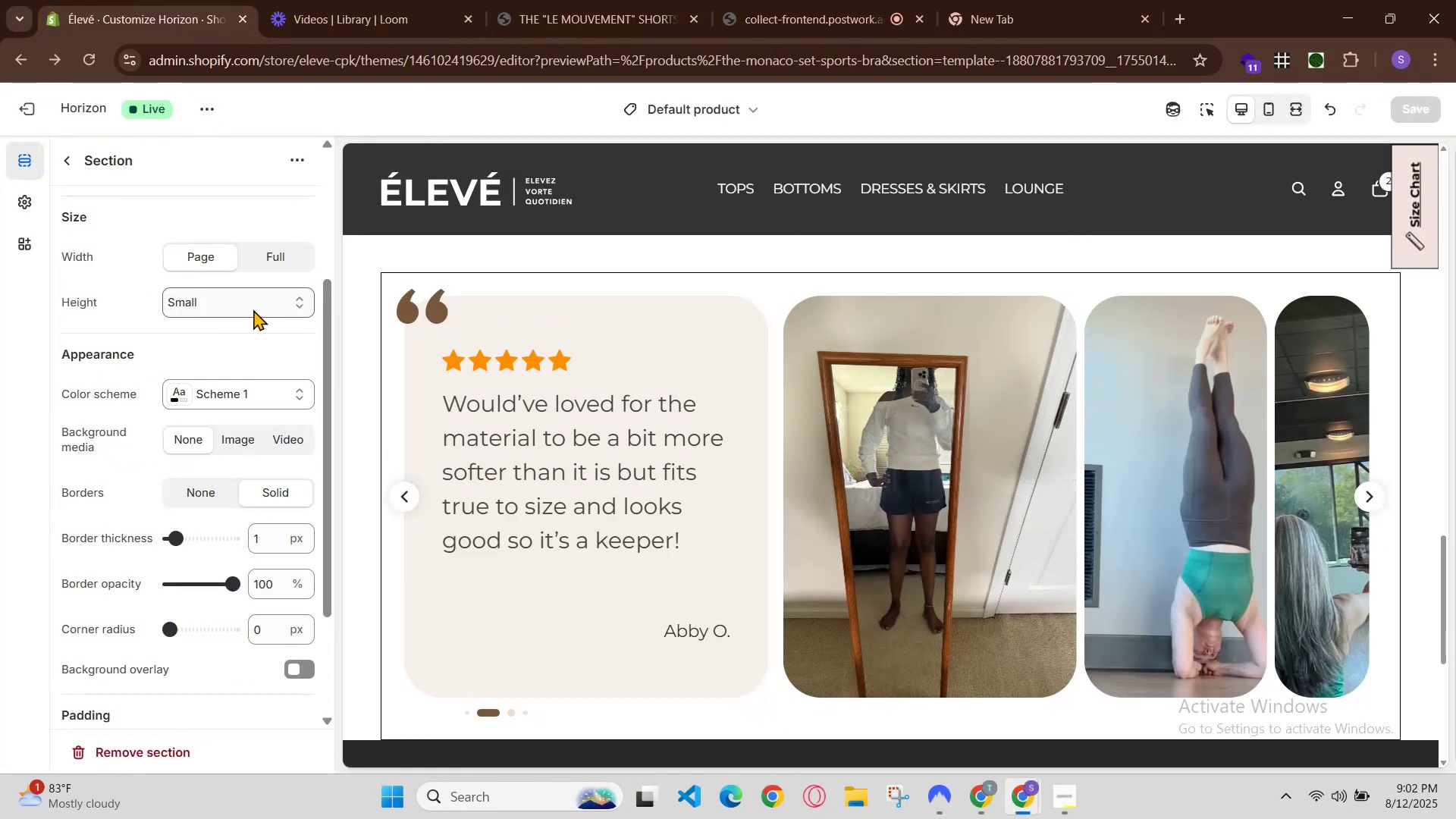 
left_click([261, 293])
 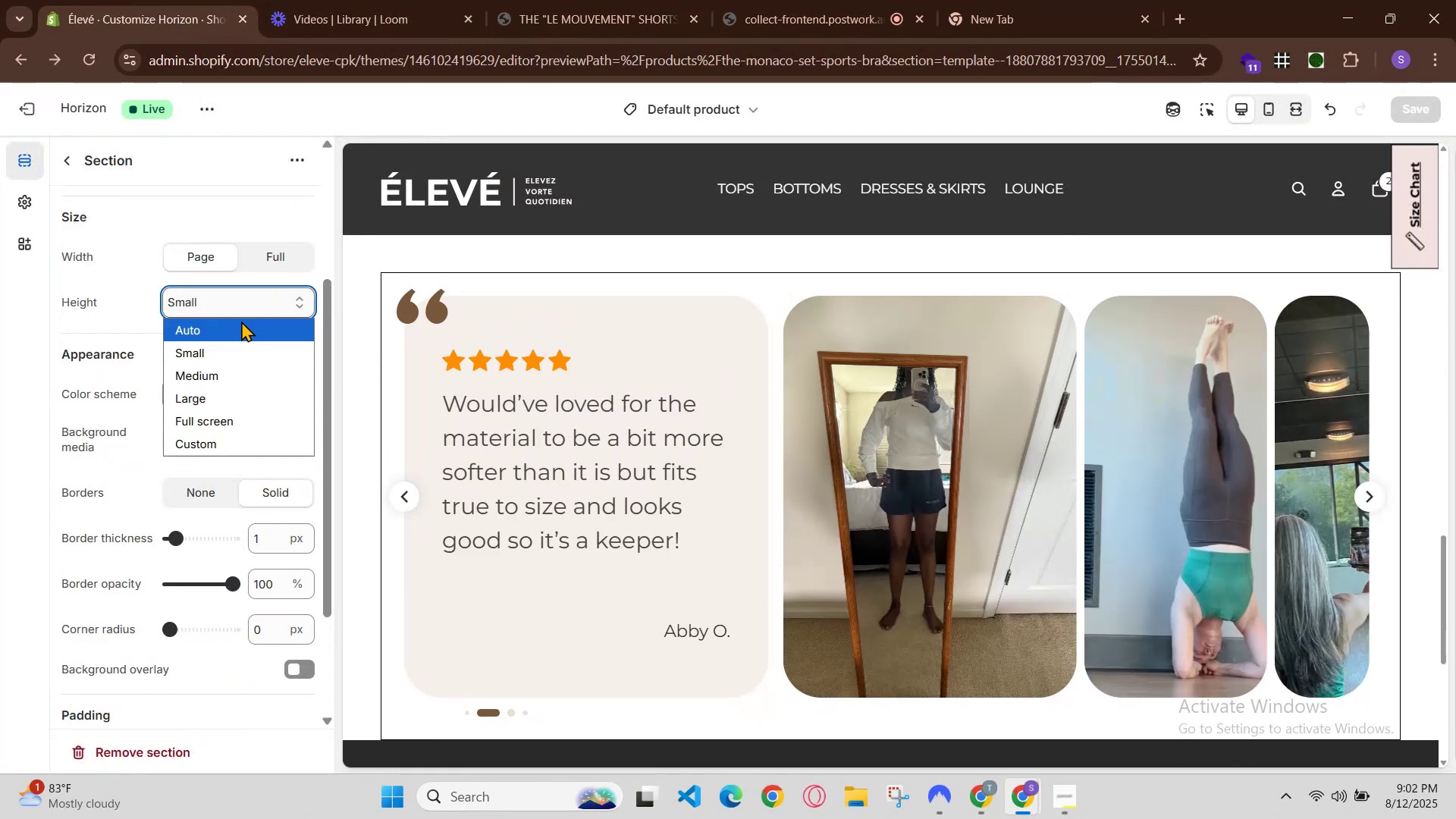 
left_click([240, 324])
 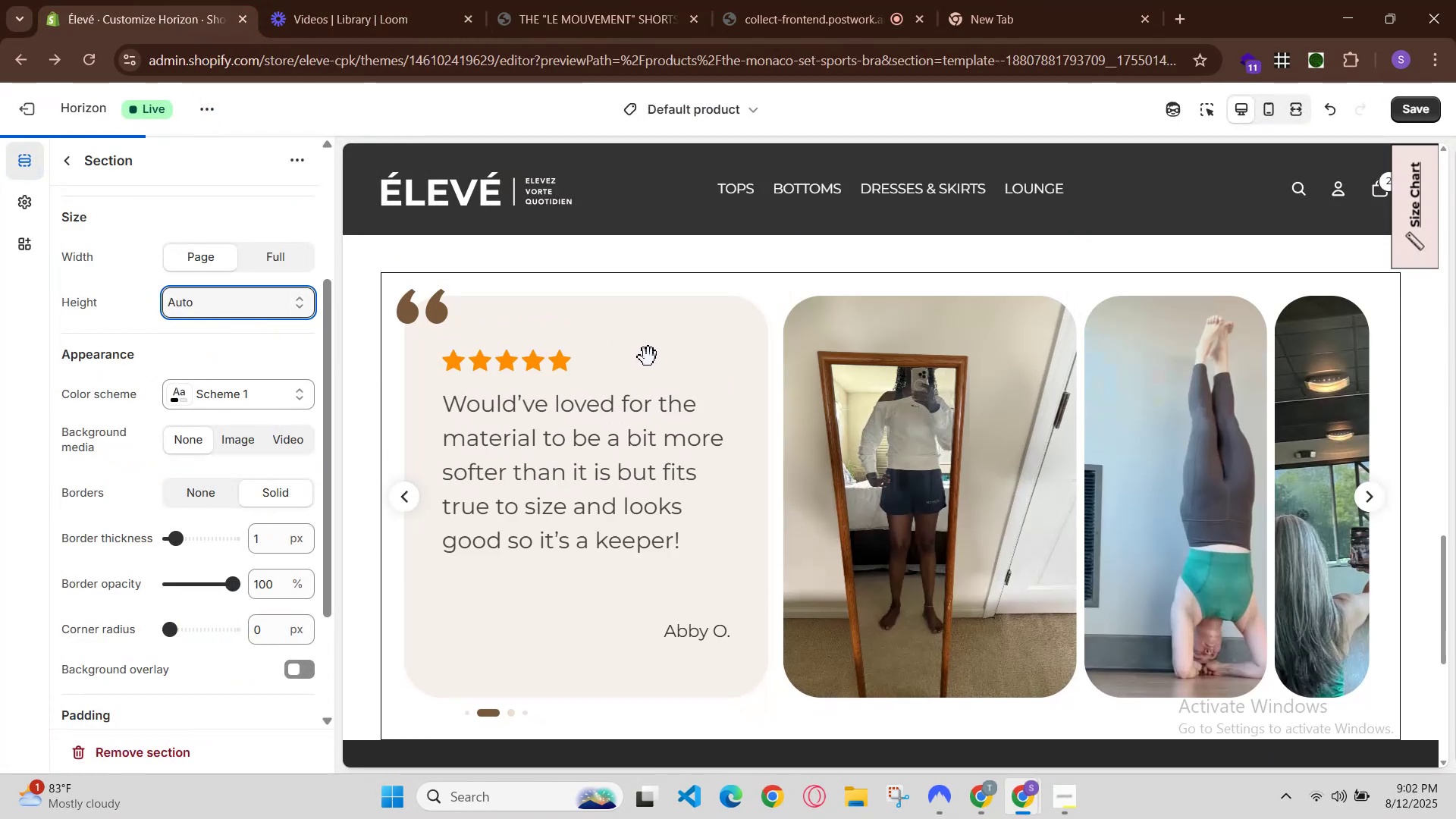 
scroll: coordinate [646, 377], scroll_direction: up, amount: 1.0
 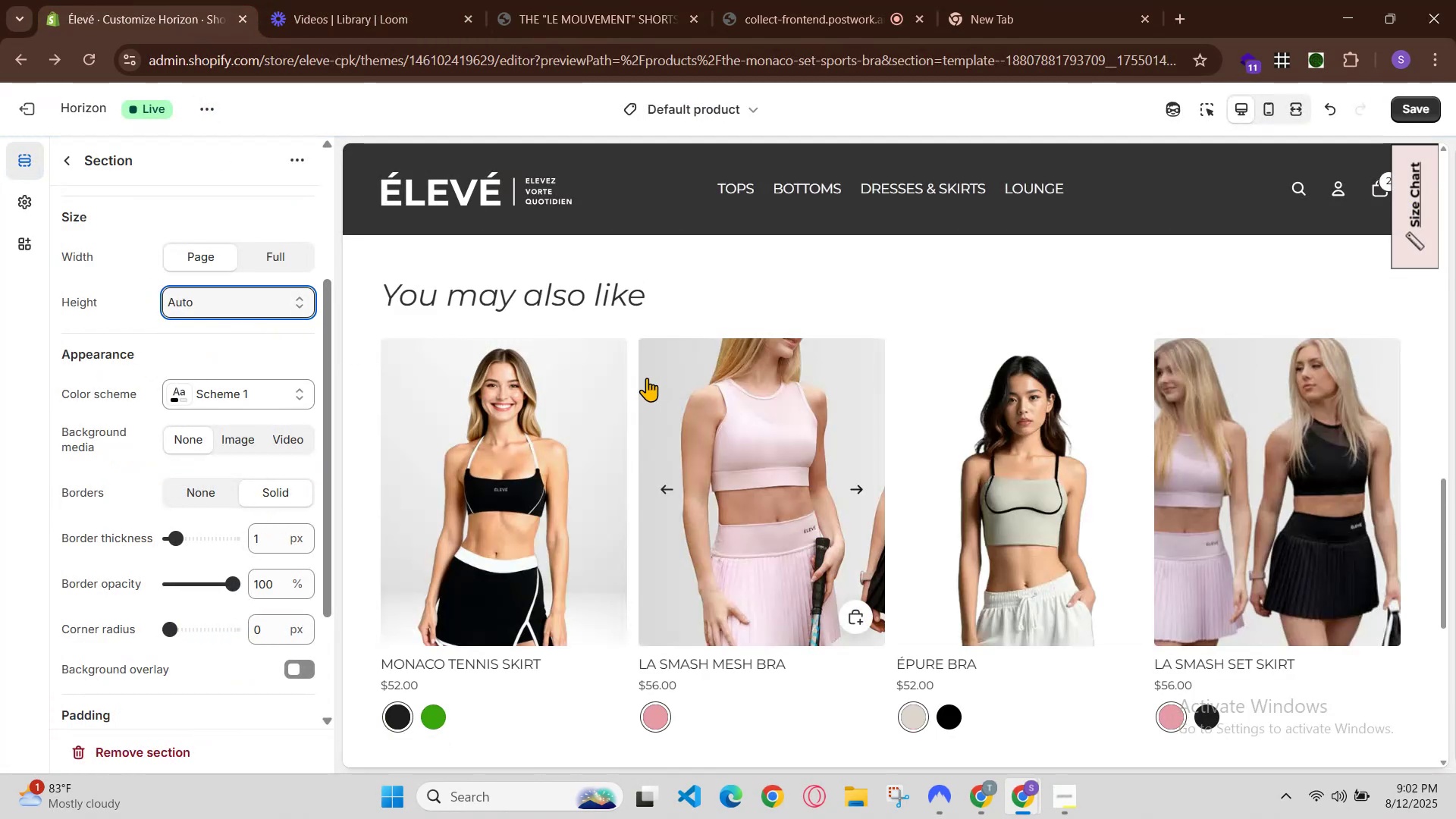 
scroll: coordinate [650, 381], scroll_direction: down, amount: 2.0
 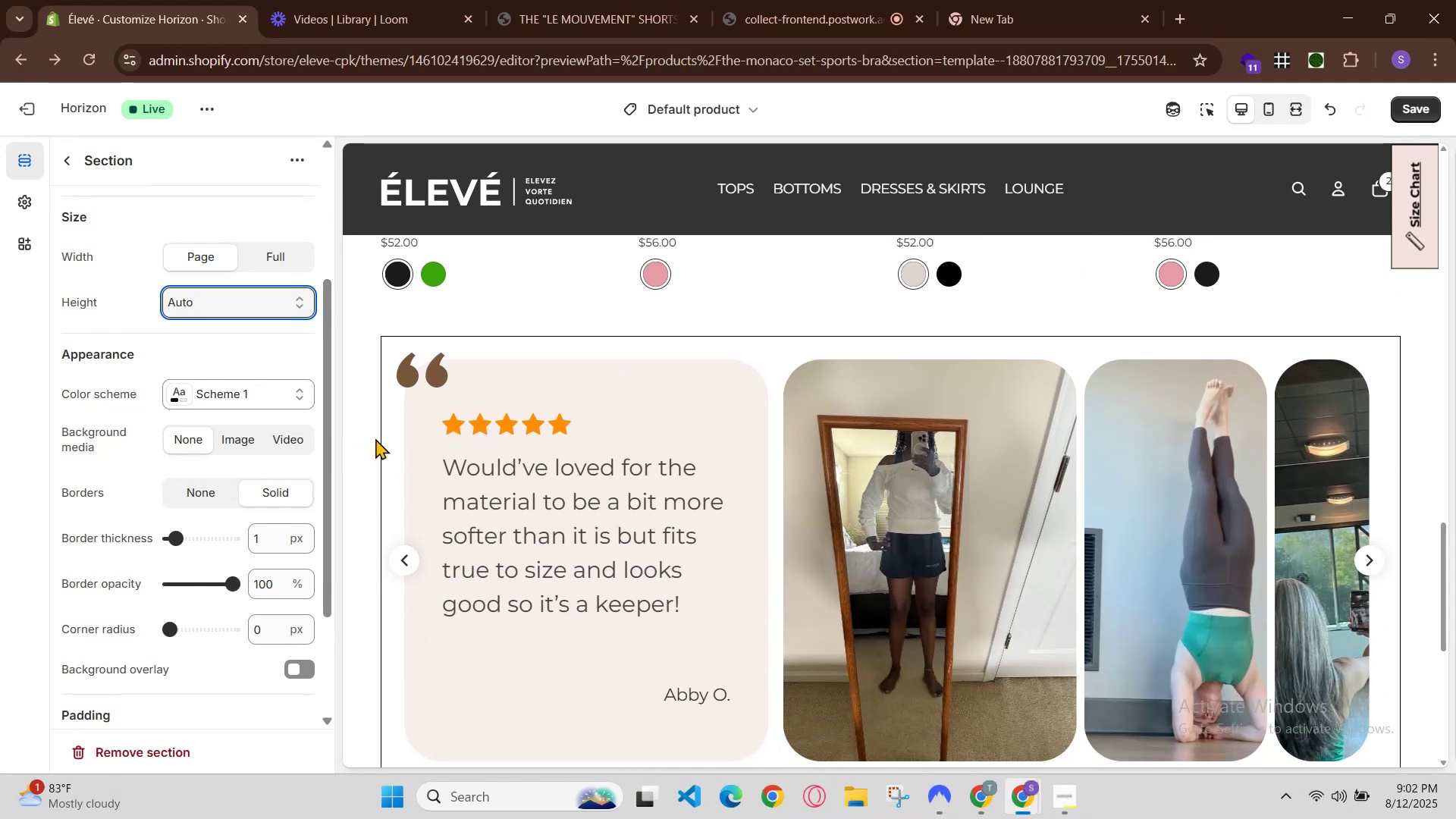 
left_click([375, 438])
 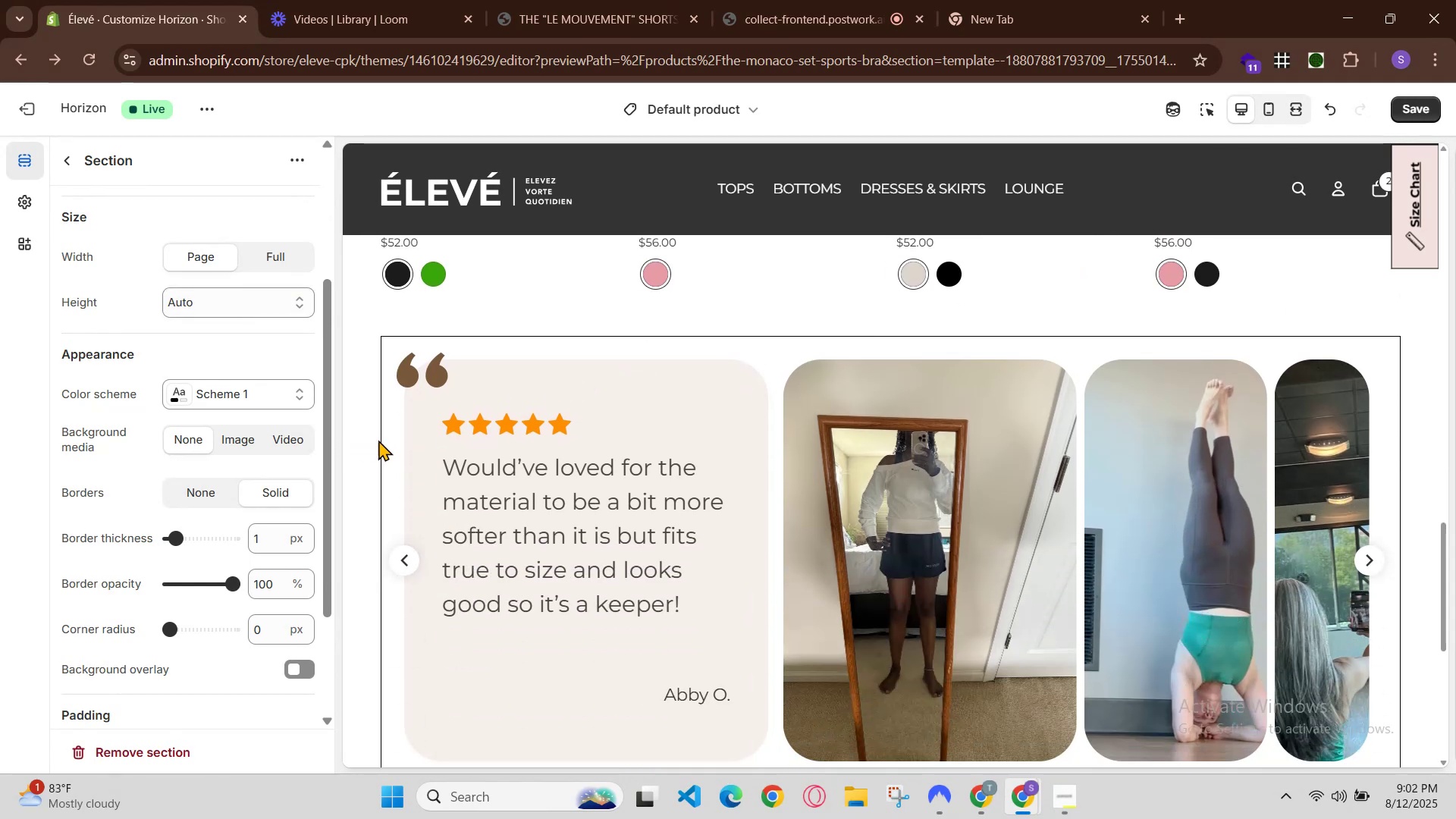 
left_click([382, 440])
 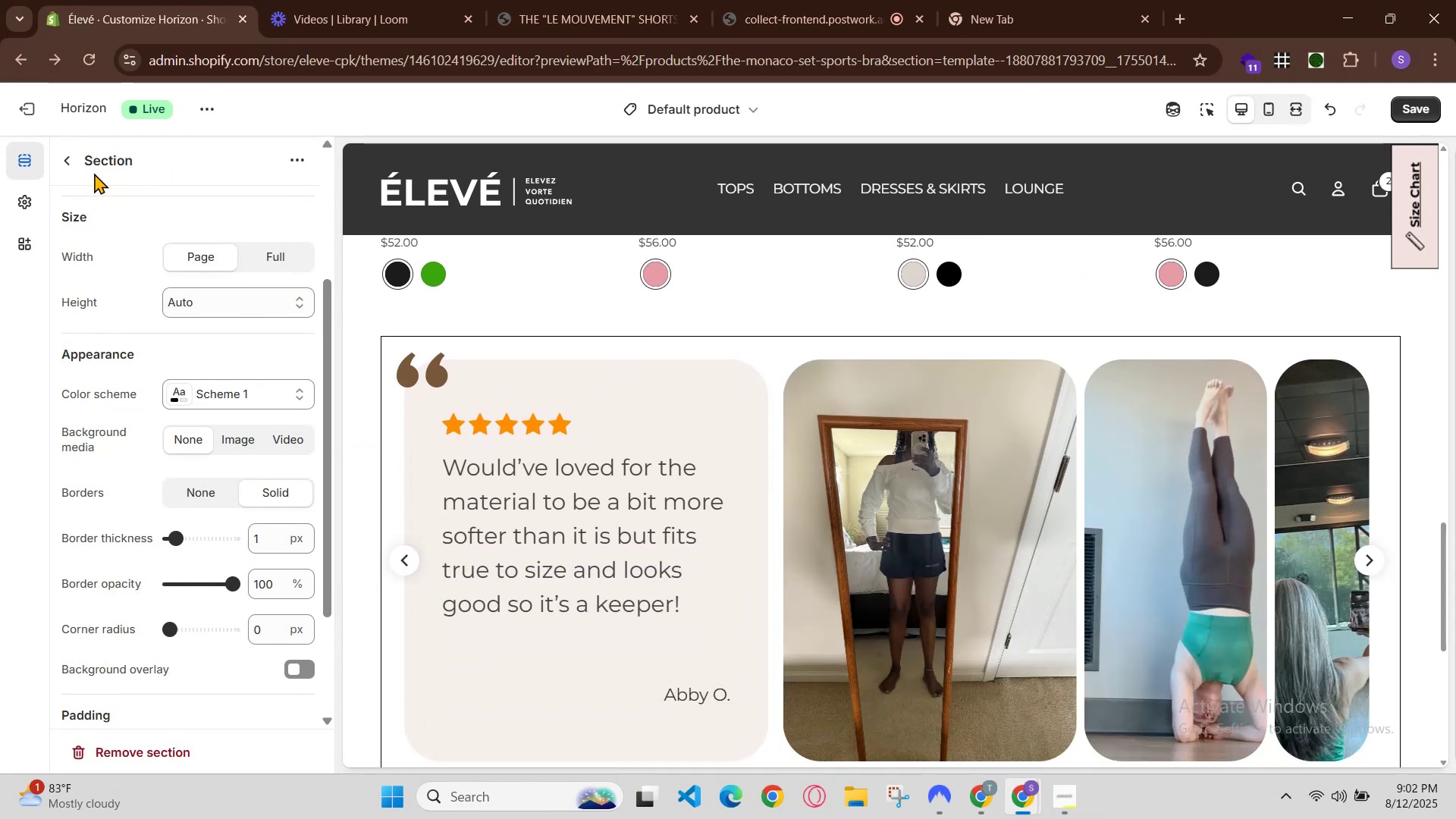 
left_click([64, 162])
 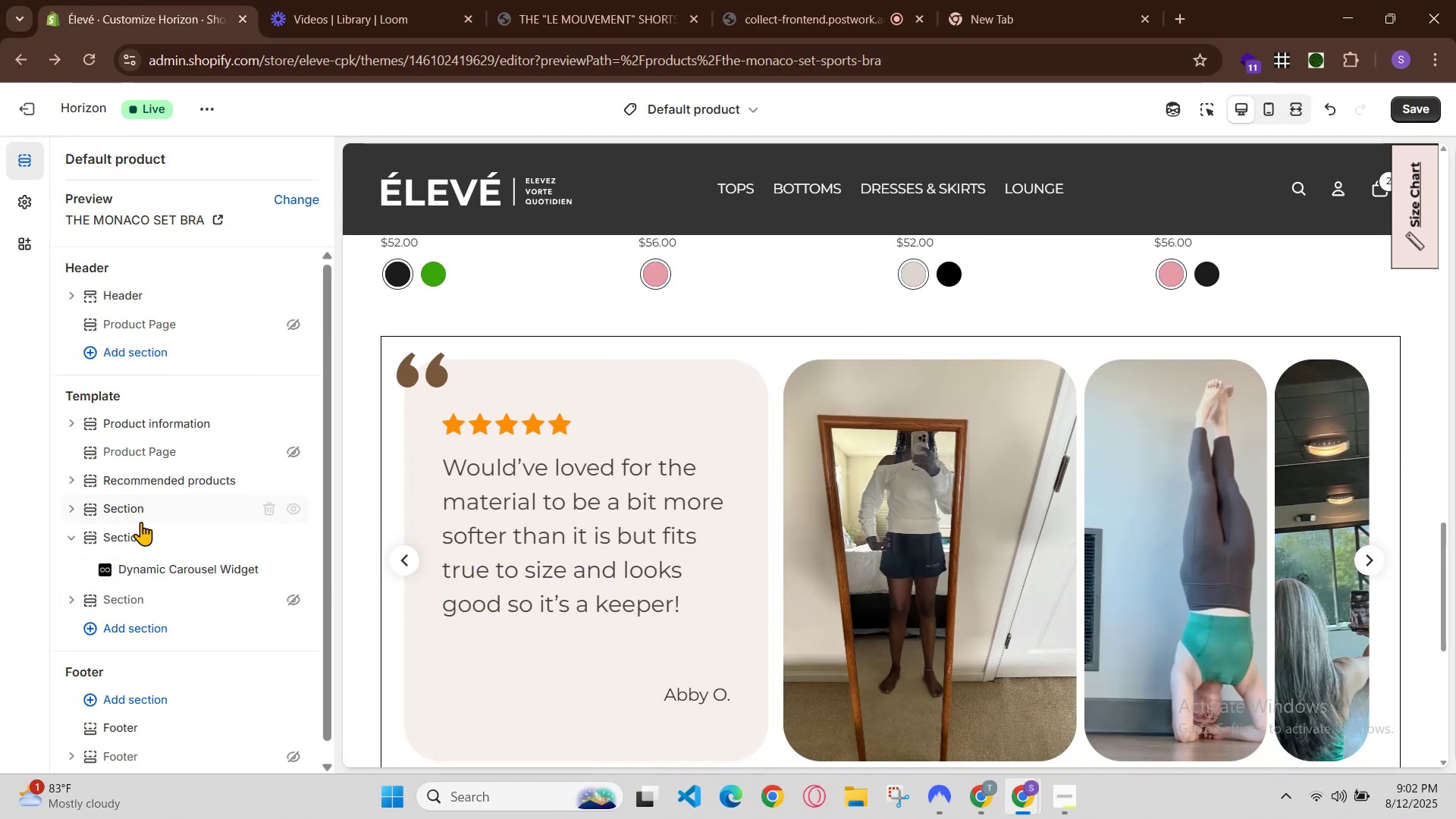 
right_click([155, 542])
 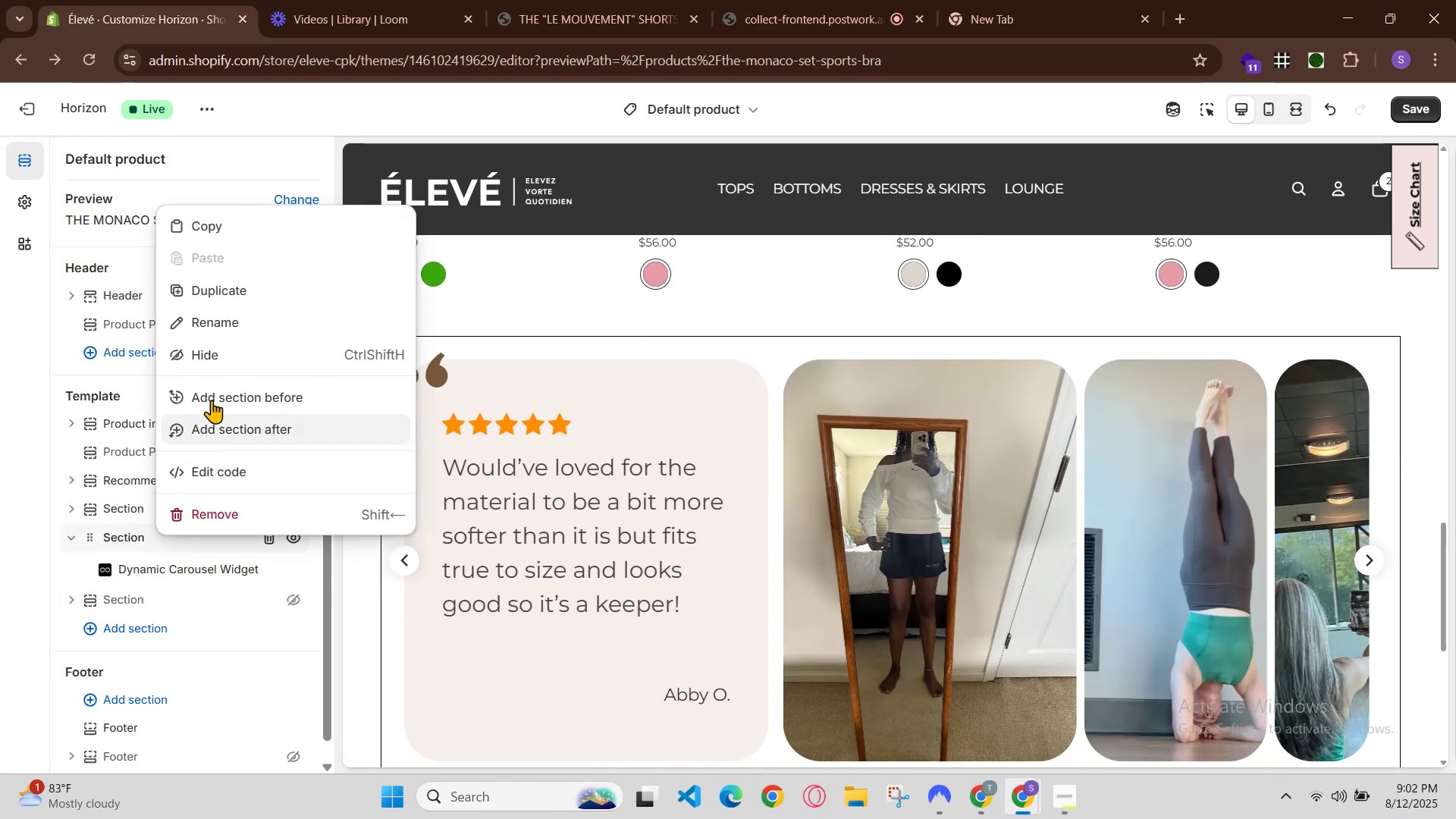 
left_click([223, 290])
 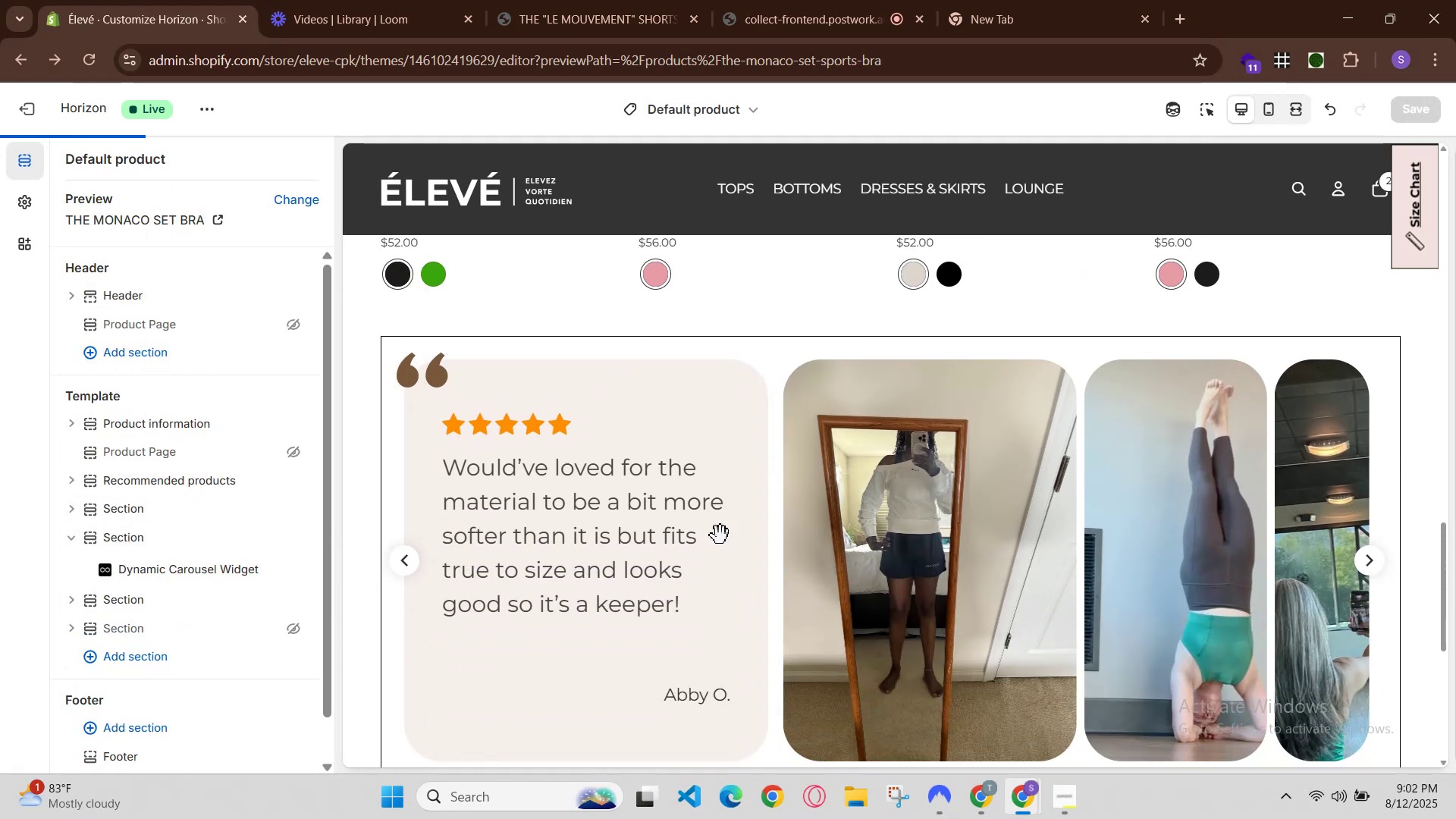 
scroll: coordinate [729, 534], scroll_direction: down, amount: 3.0
 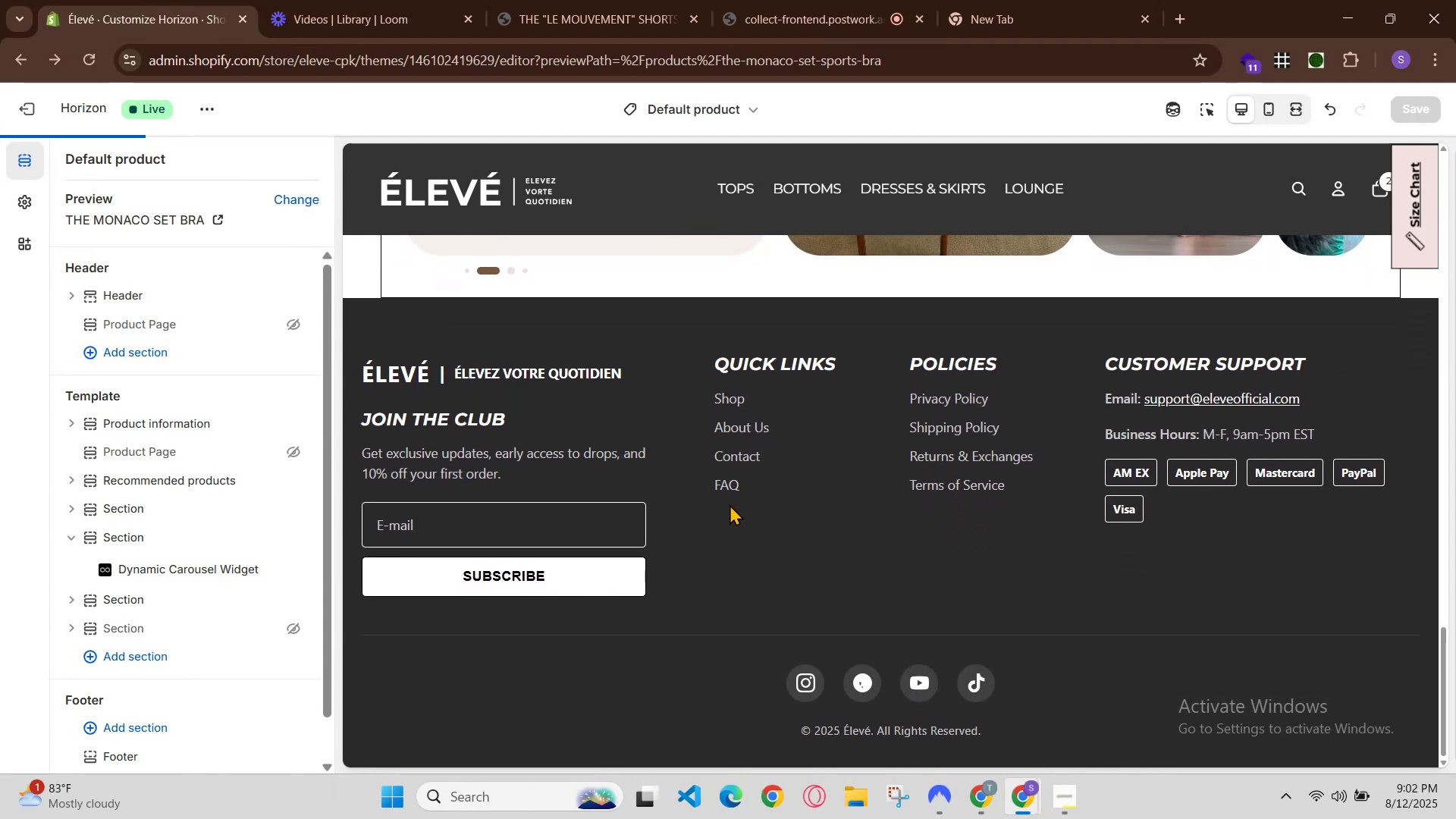 
scroll: coordinate [730, 485], scroll_direction: up, amount: 1.0
 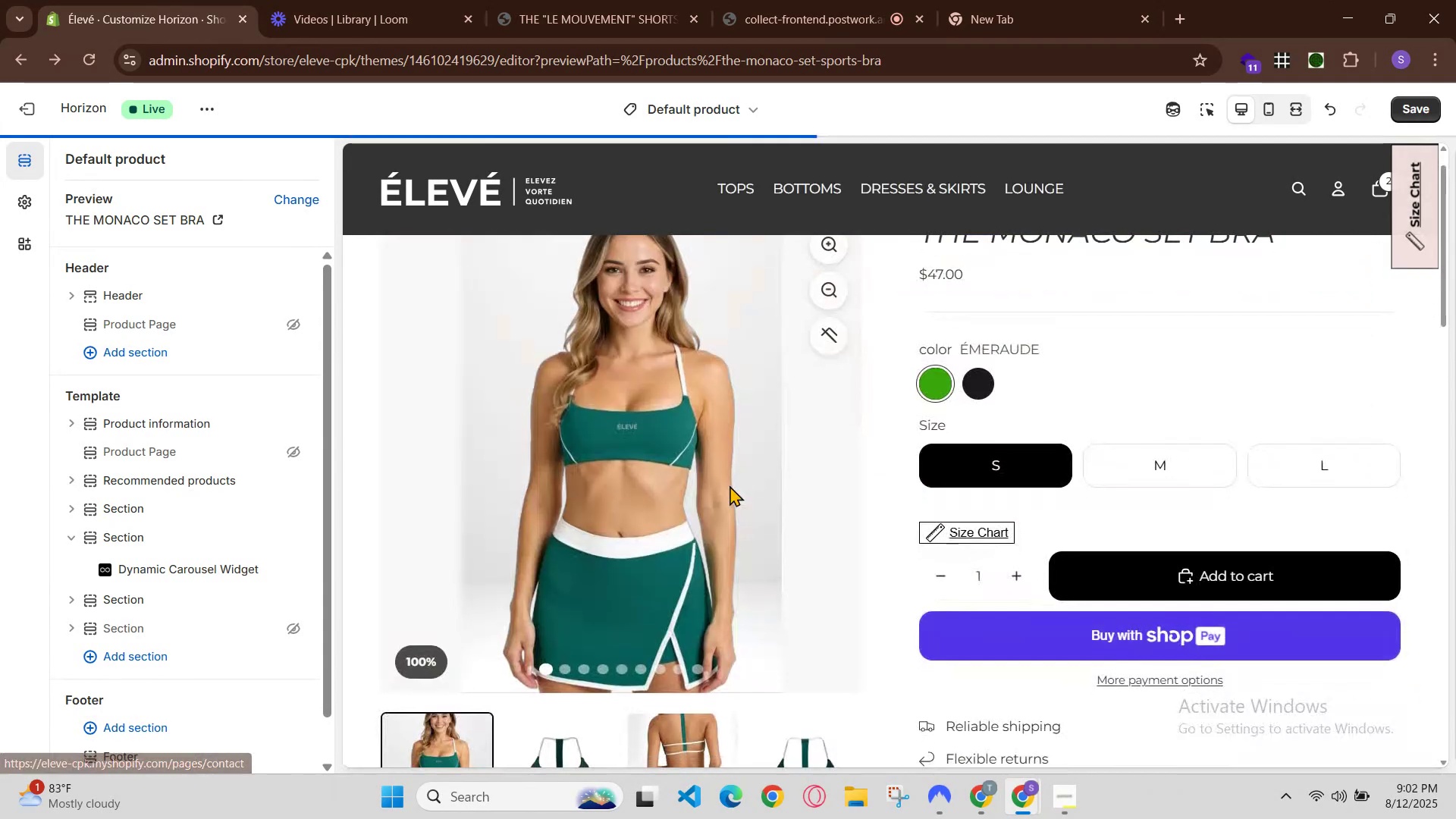 
scroll: coordinate [730, 485], scroll_direction: down, amount: 3.0
 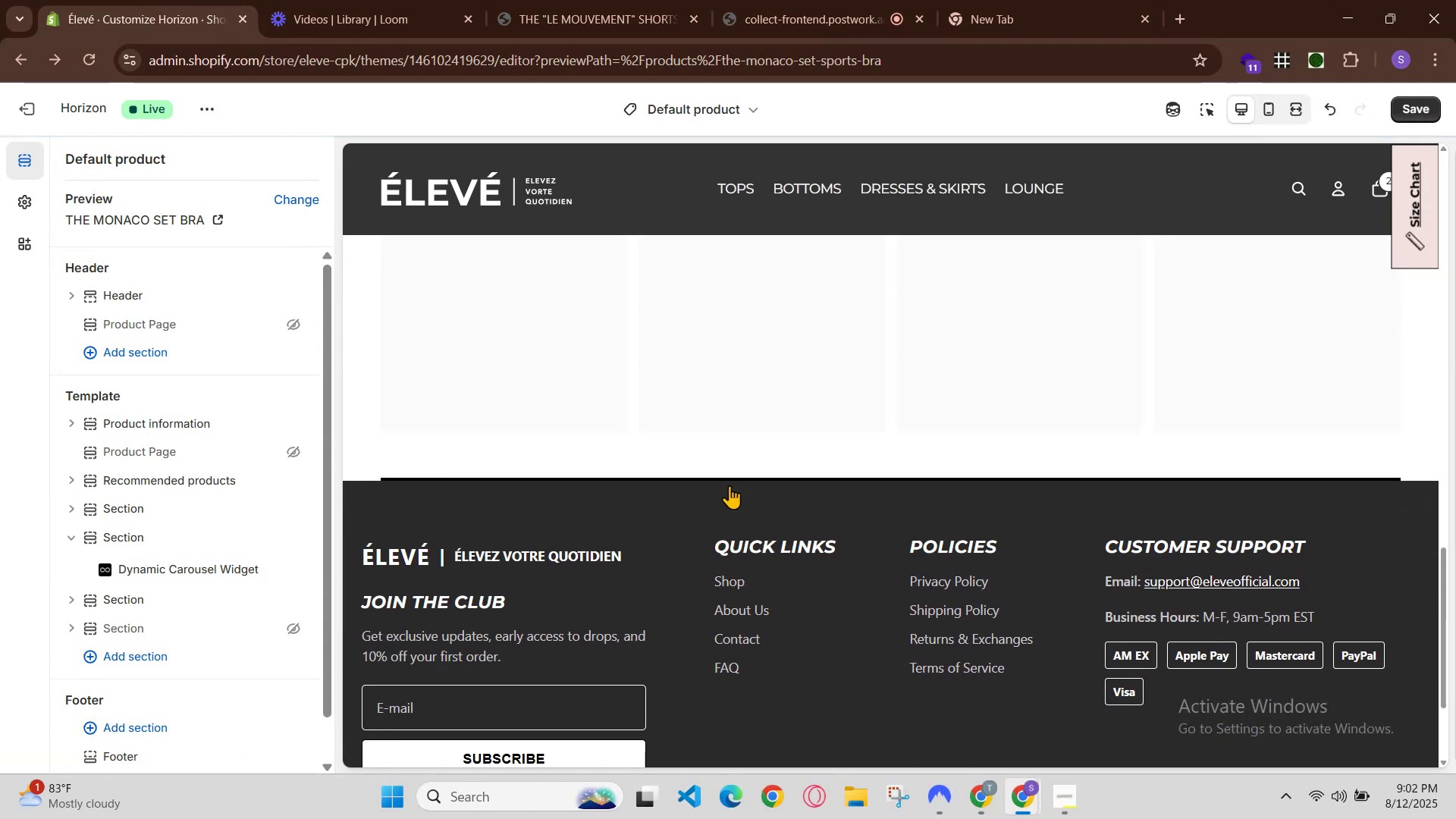 
scroll: coordinate [730, 485], scroll_direction: up, amount: 1.0
 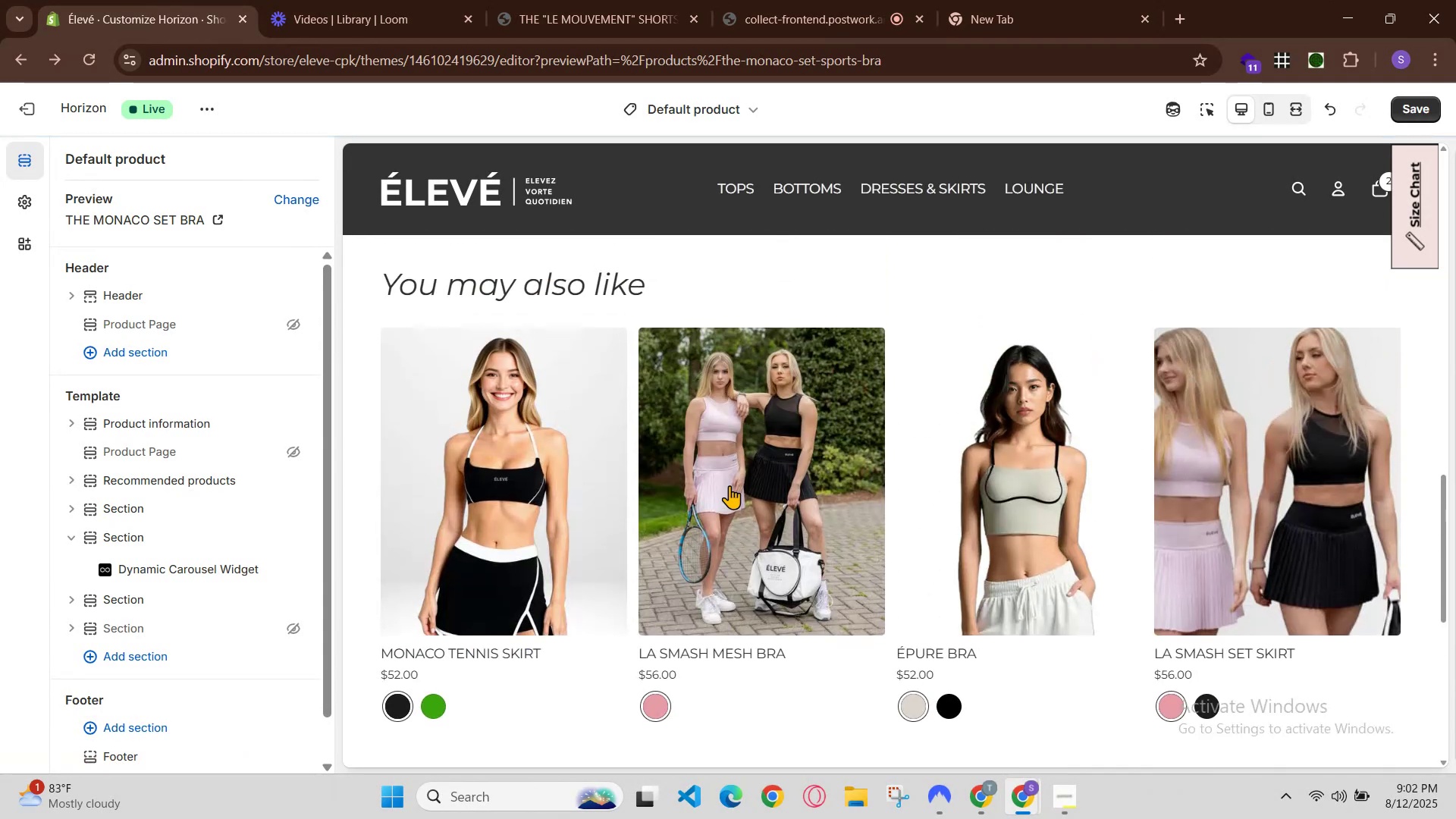 
scroll: coordinate [730, 488], scroll_direction: down, amount: 4.0
 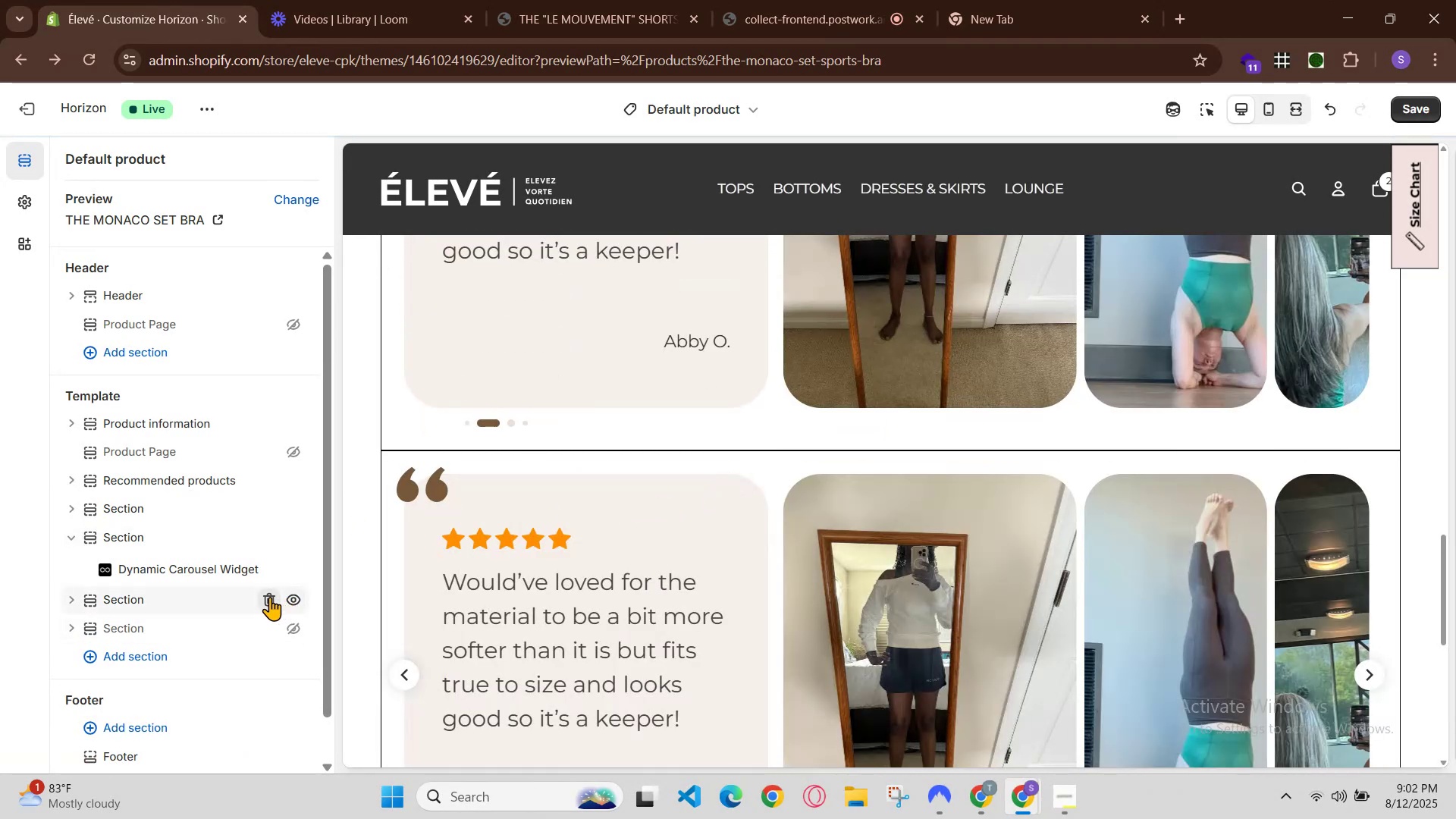 
left_click([268, 598])
 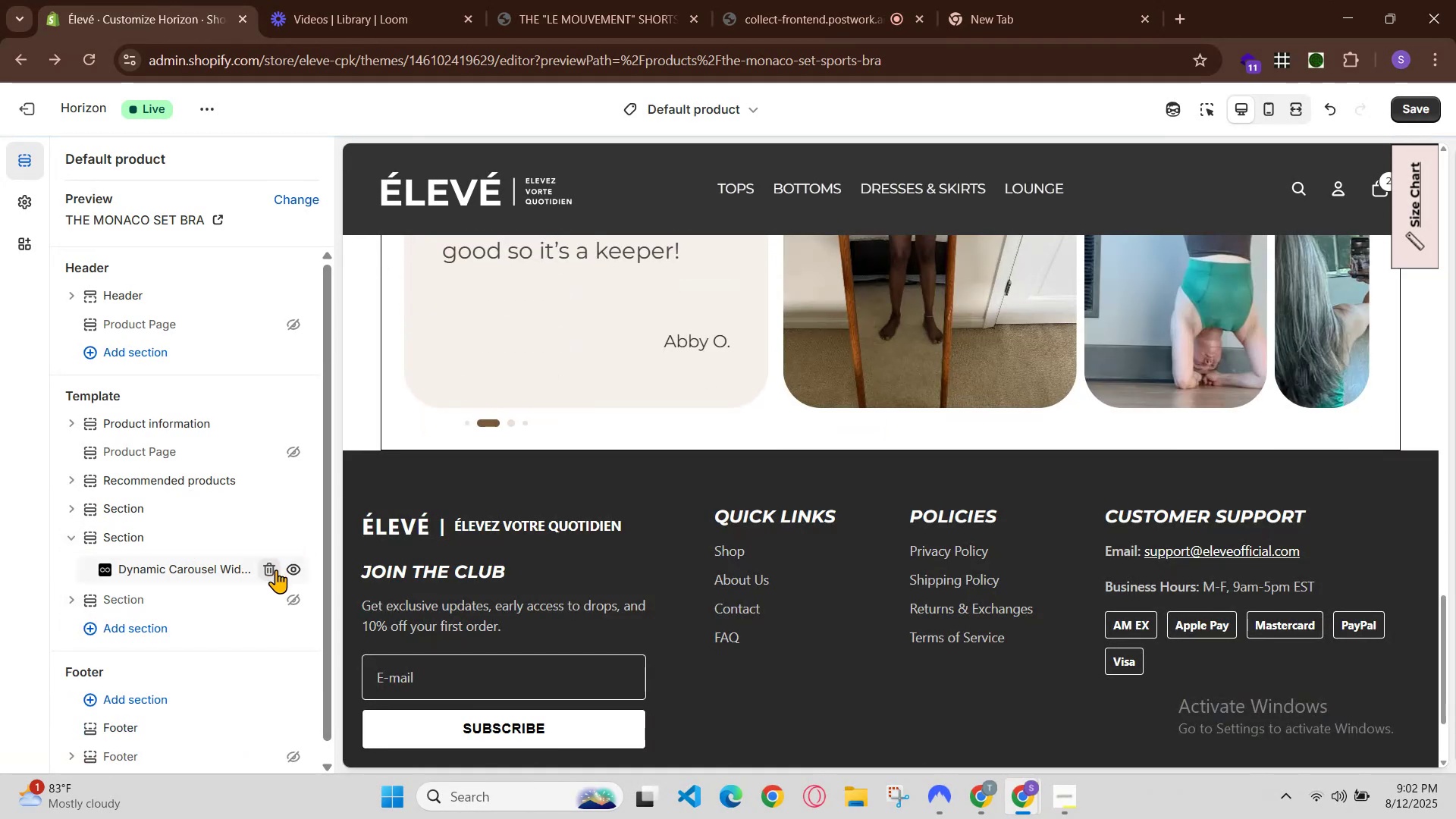 
left_click([268, 570])
 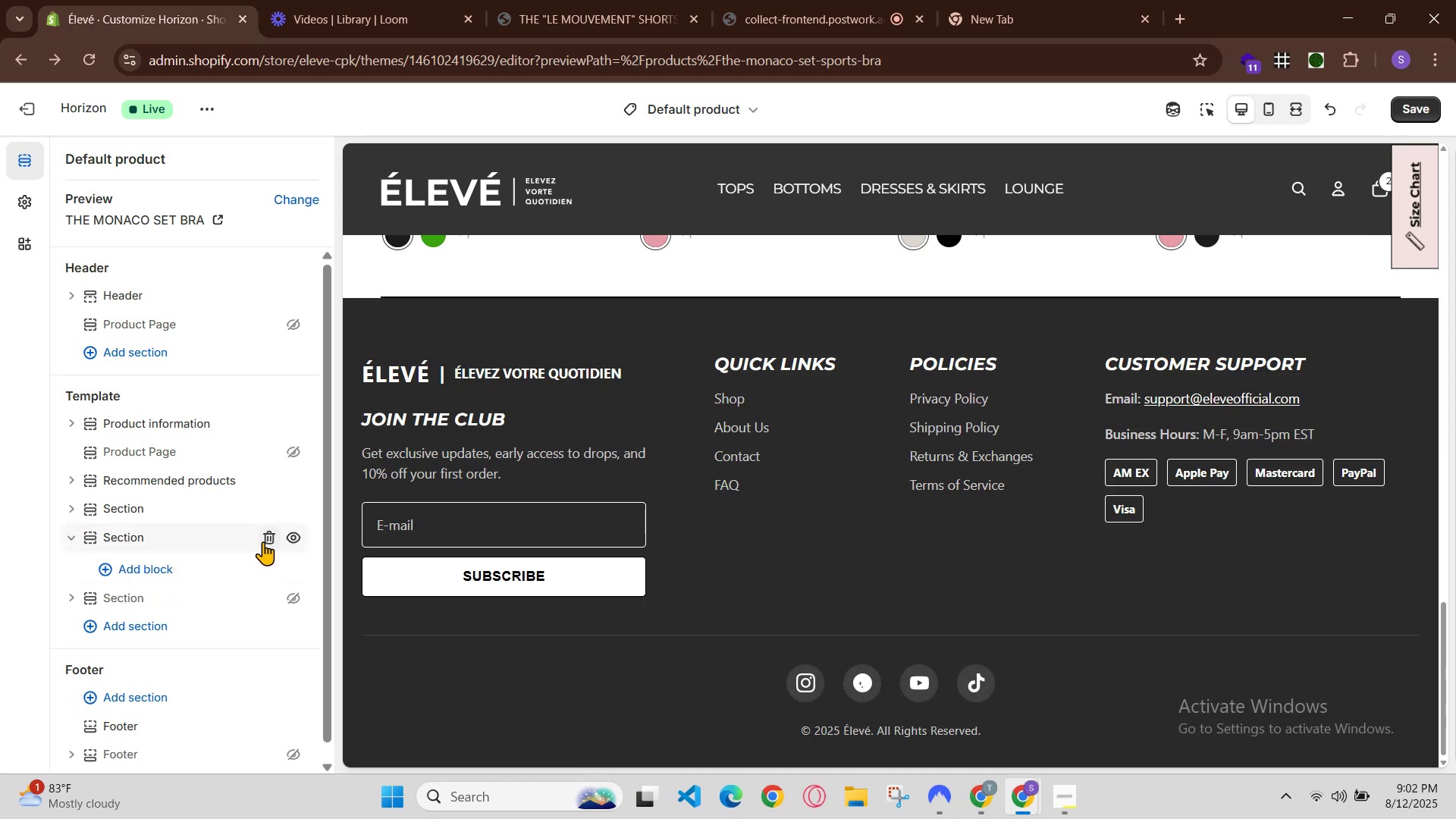 
left_click([265, 541])
 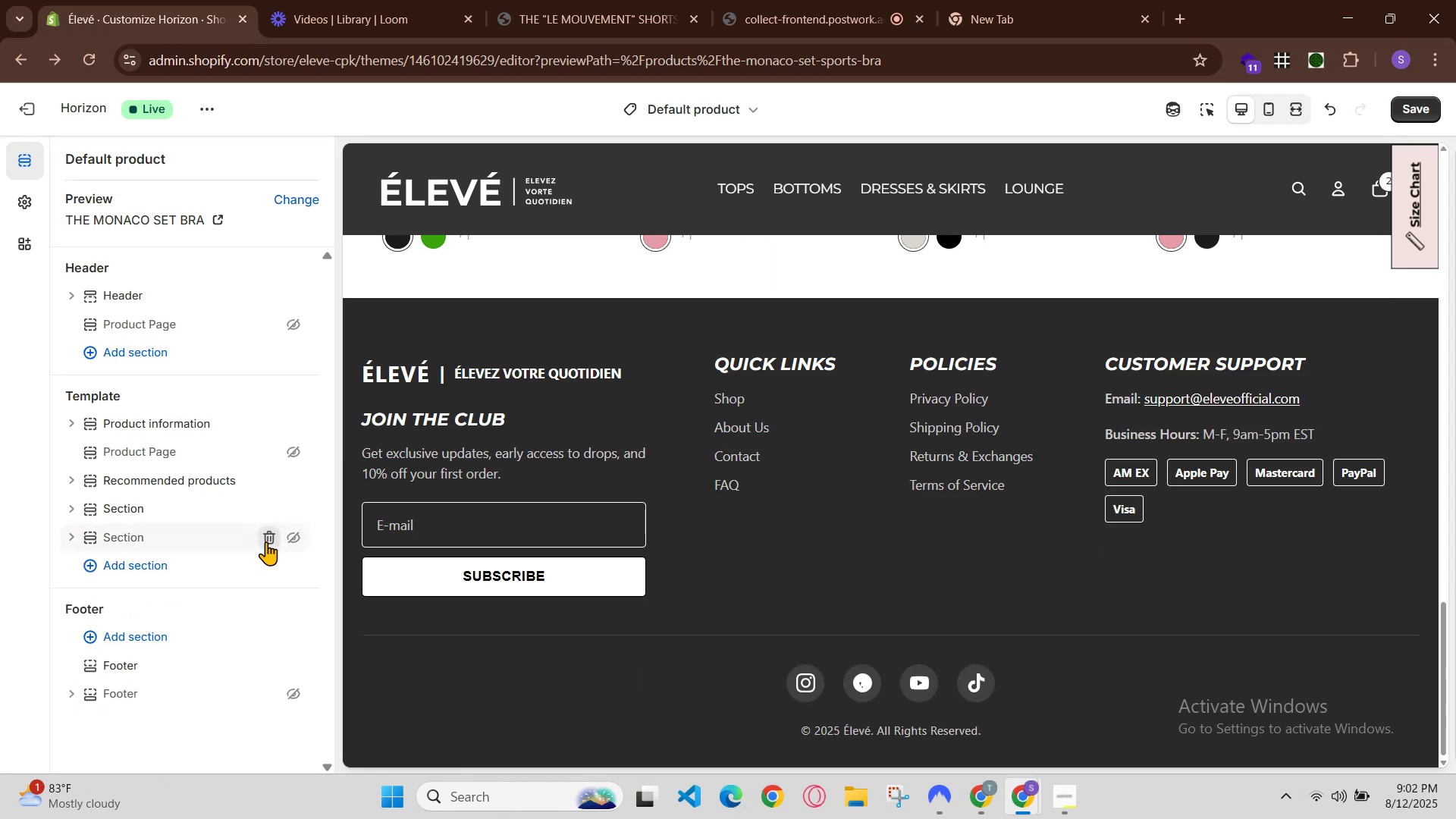 
left_click([266, 541])
 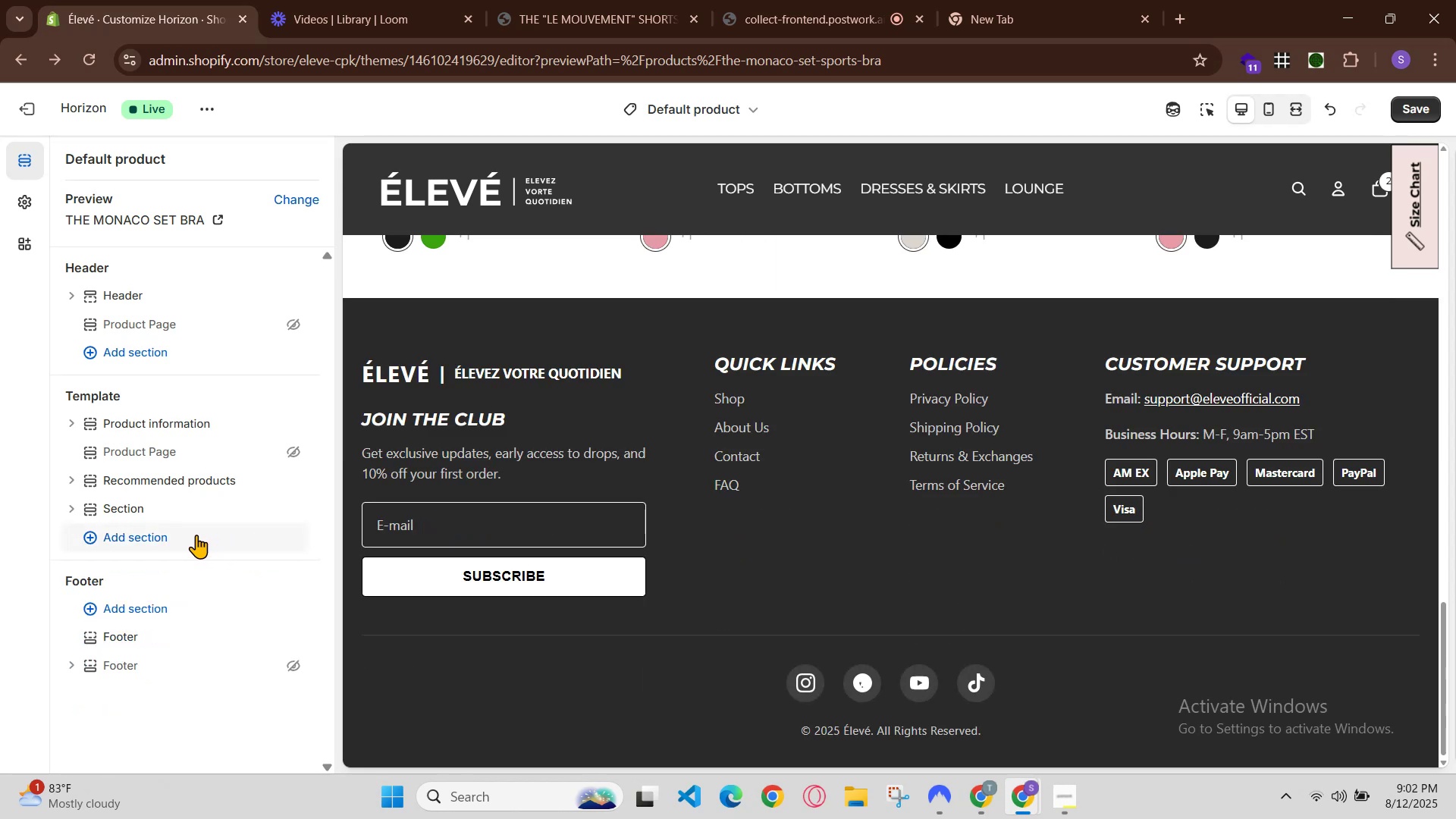 
left_click([143, 538])
 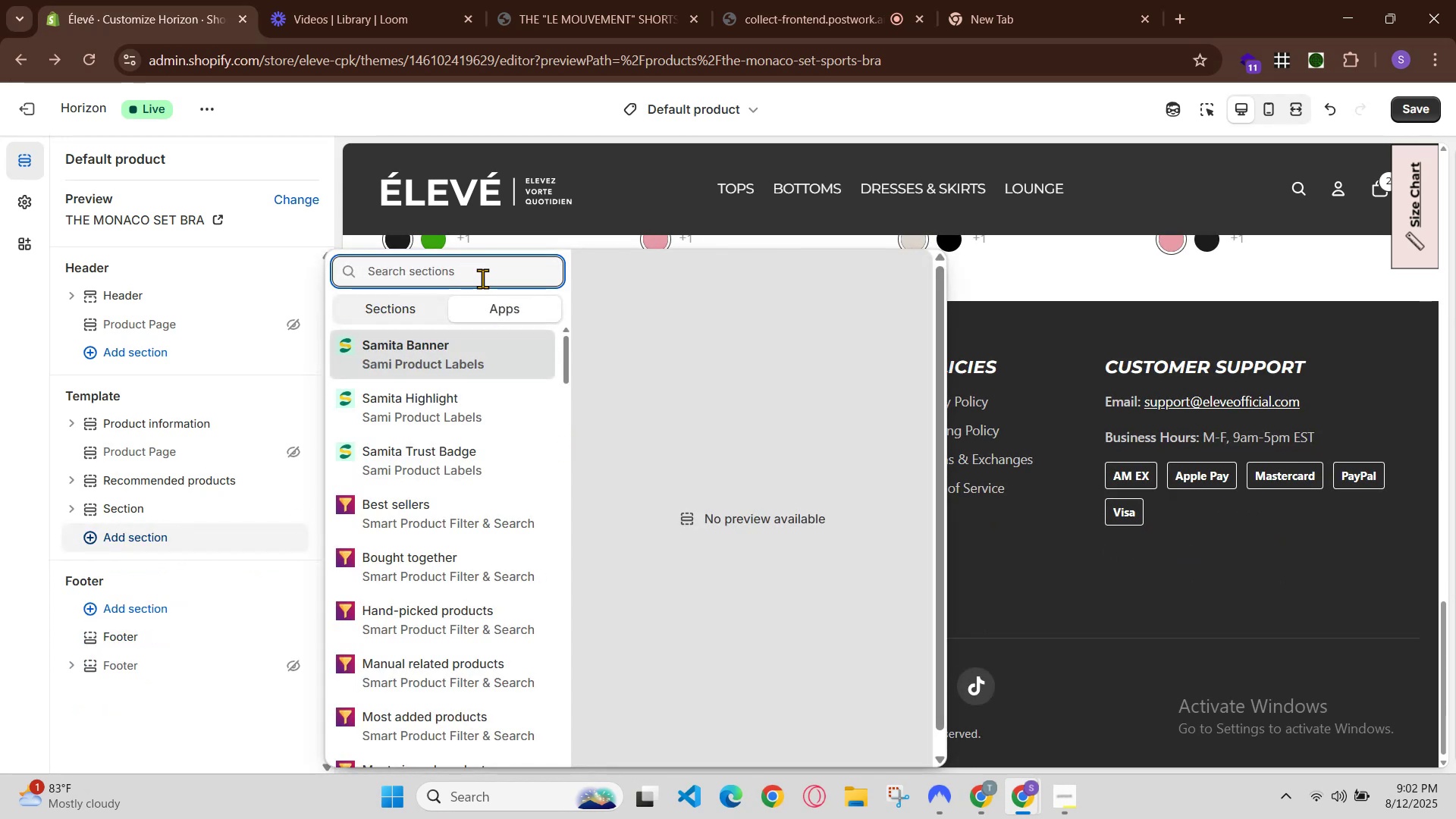 
left_click([494, 276])
 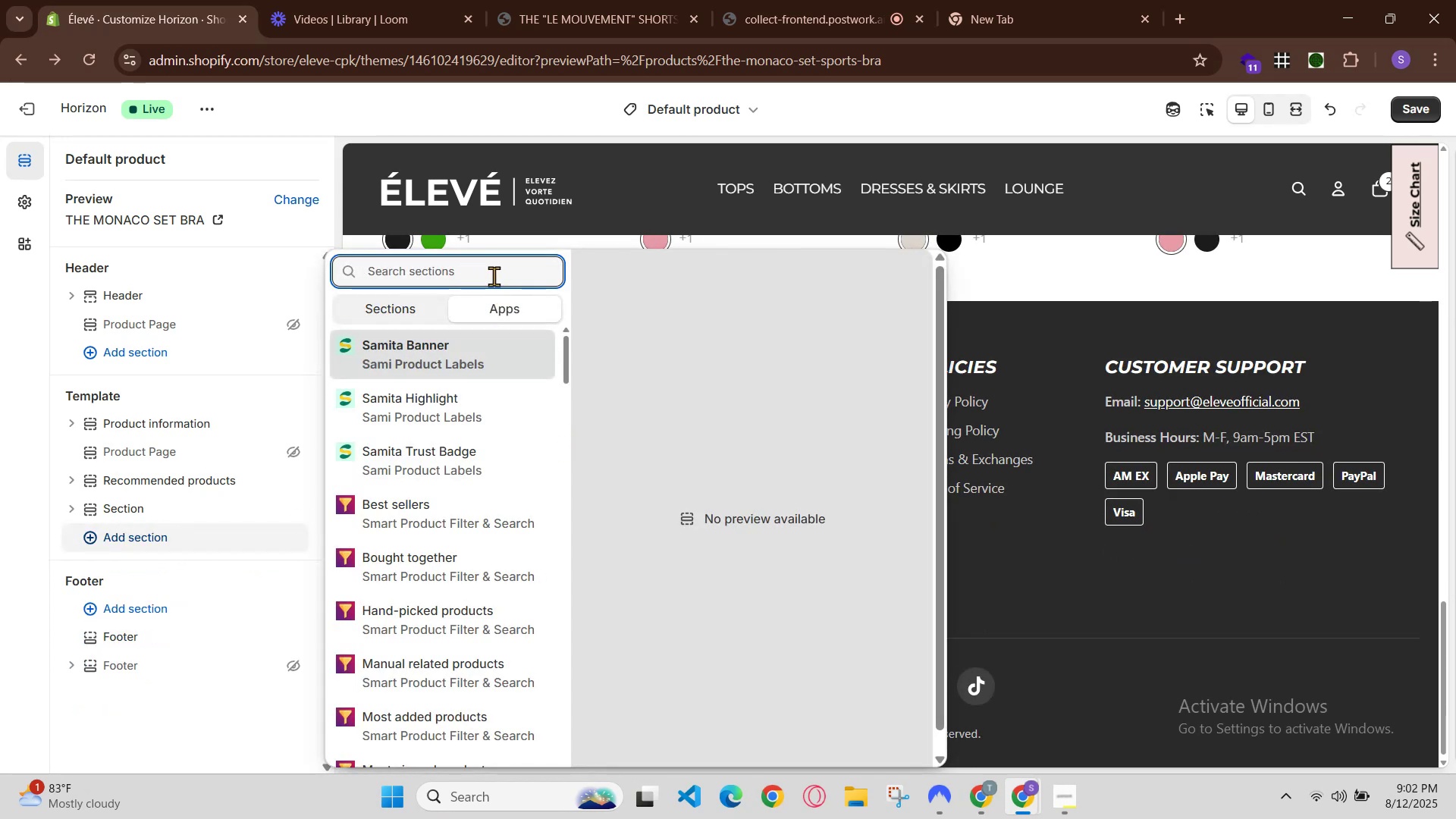 
type(a)
key(Backspace)
type(loxm)
key(Backspace)
 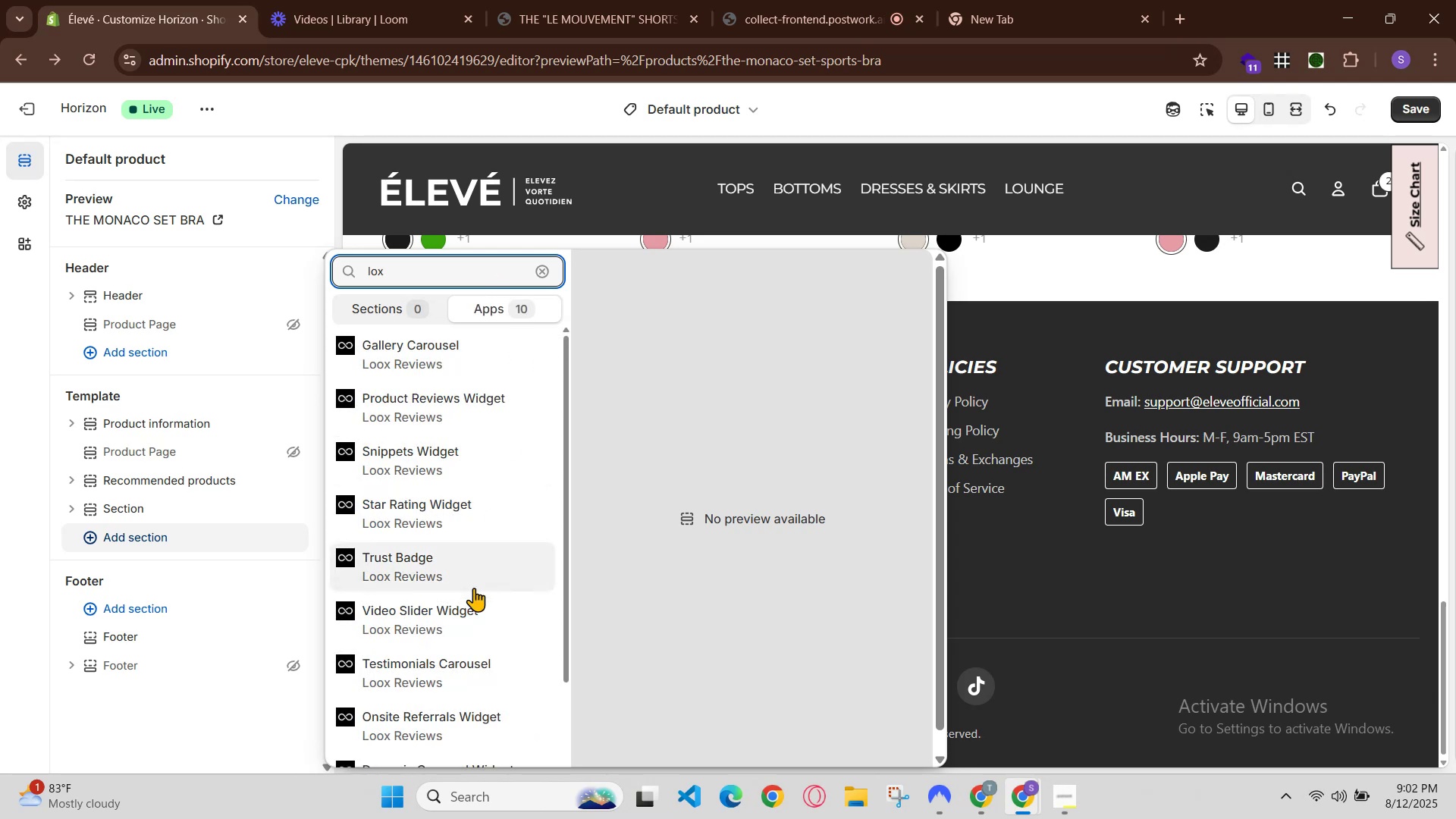 
scroll: coordinate [472, 704], scroll_direction: down, amount: 1.0
 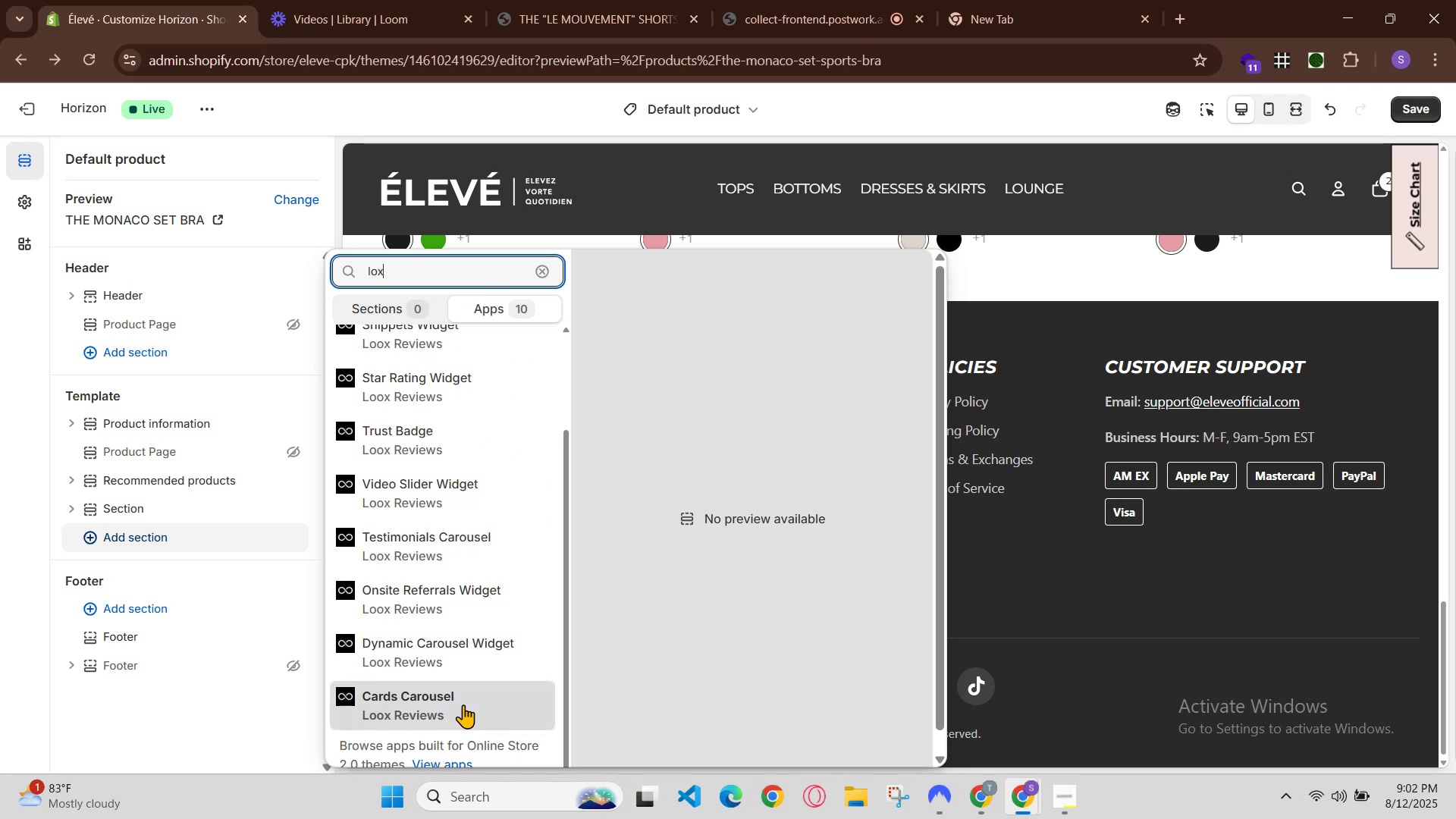 
left_click([457, 655])
 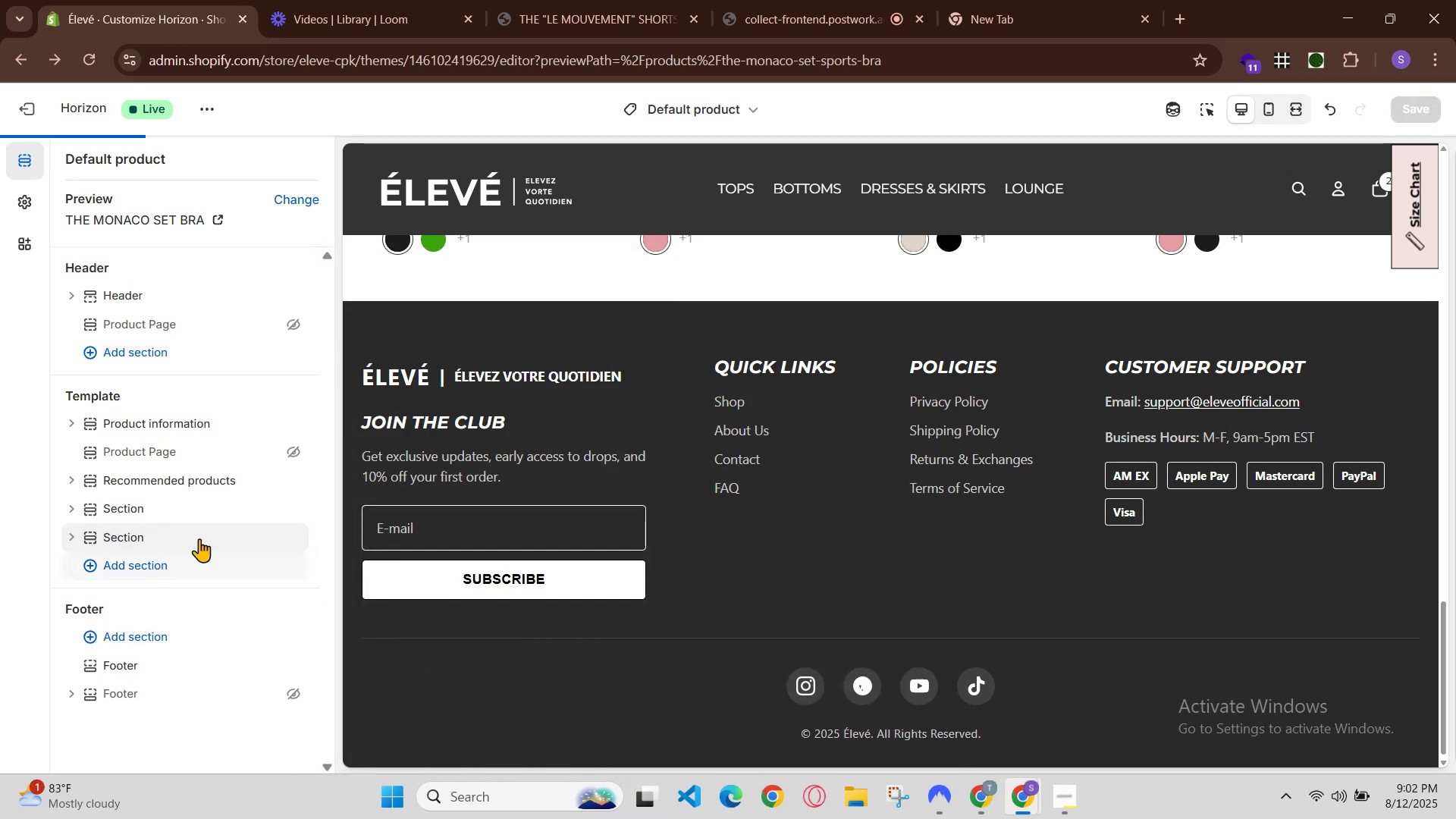 
scroll: coordinate [758, 475], scroll_direction: down, amount: 1.0
 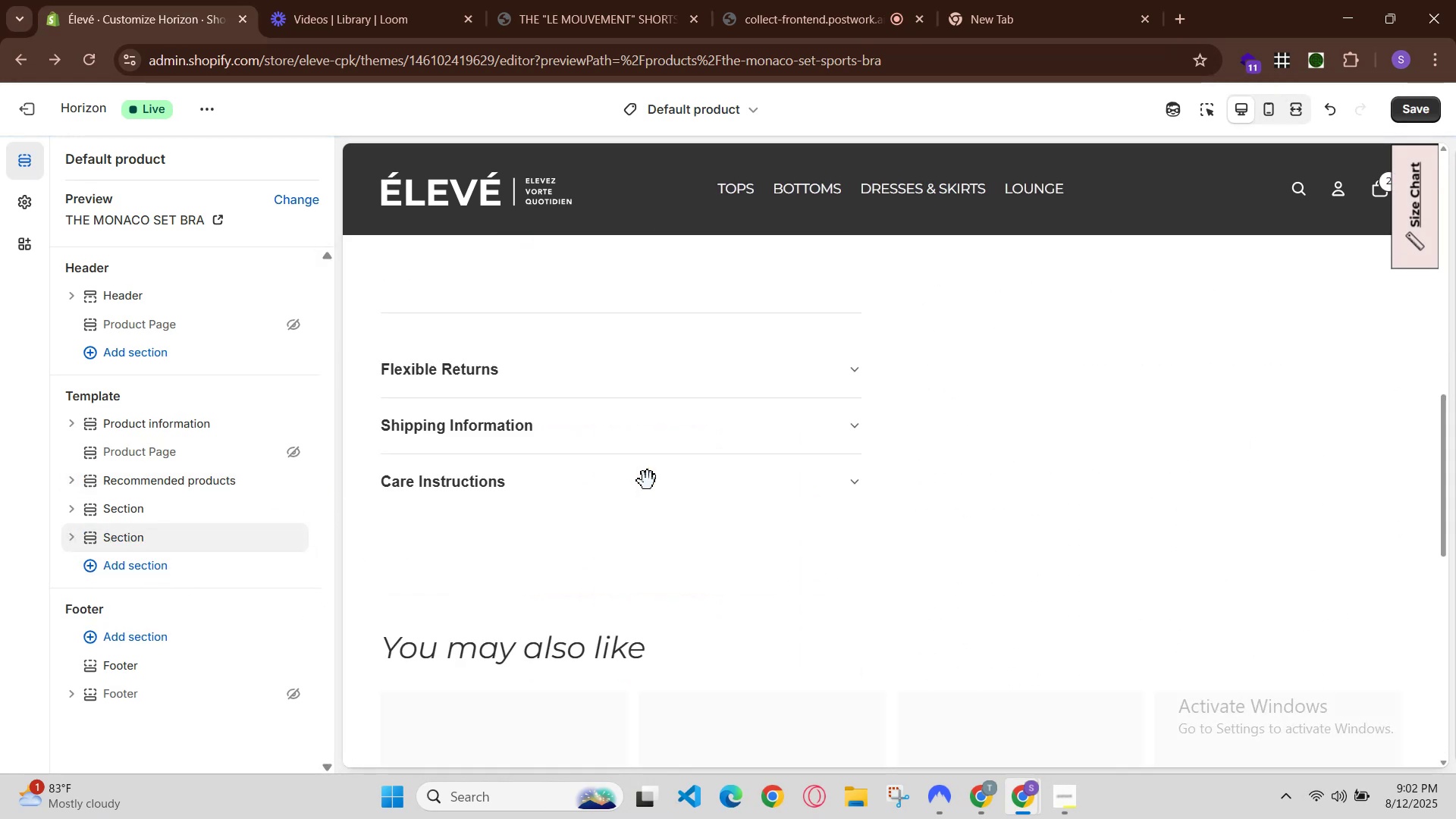 
scroll: coordinate [641, 482], scroll_direction: up, amount: 1.0
 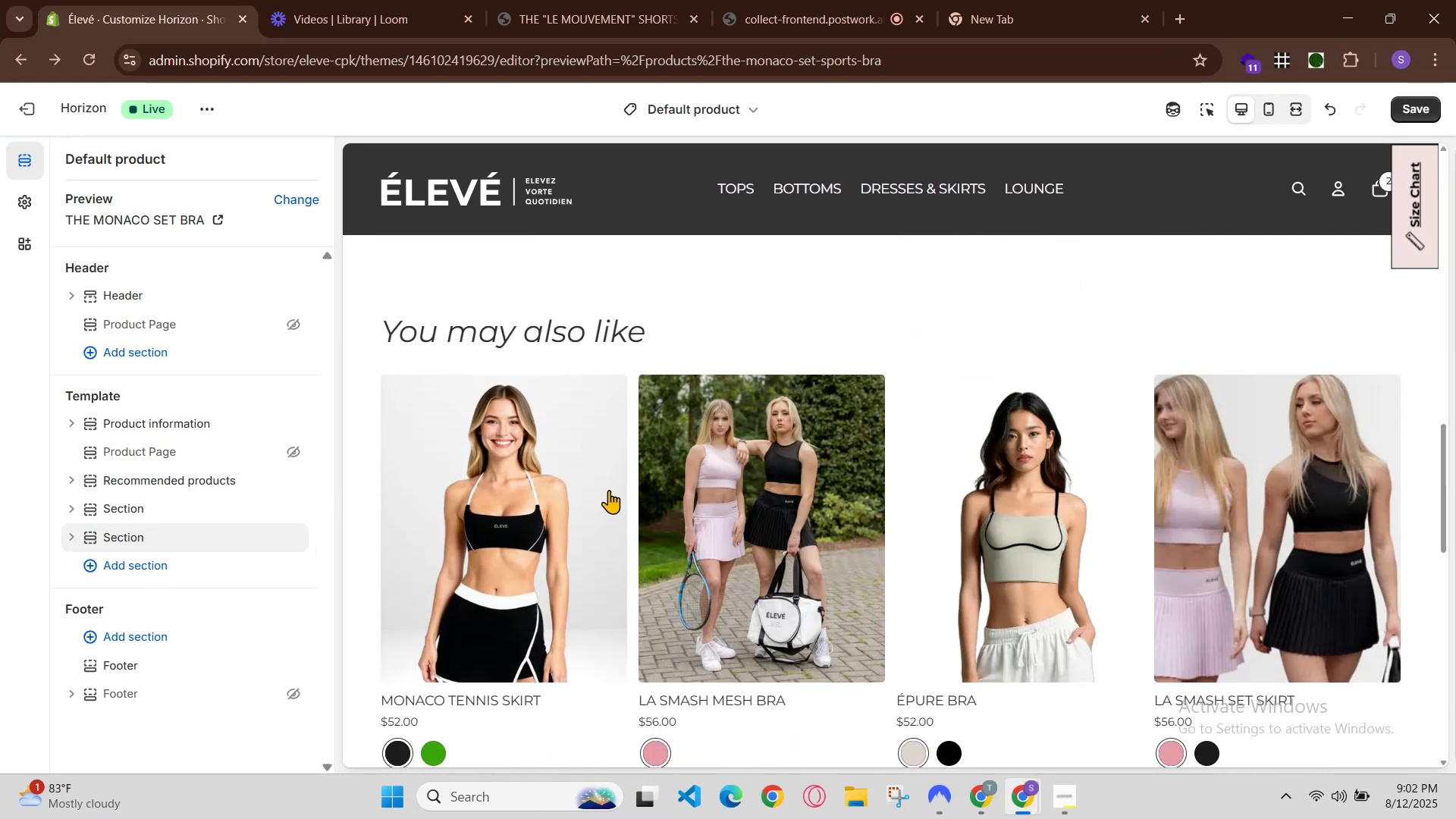 
scroll: coordinate [454, 520], scroll_direction: down, amount: 3.0
 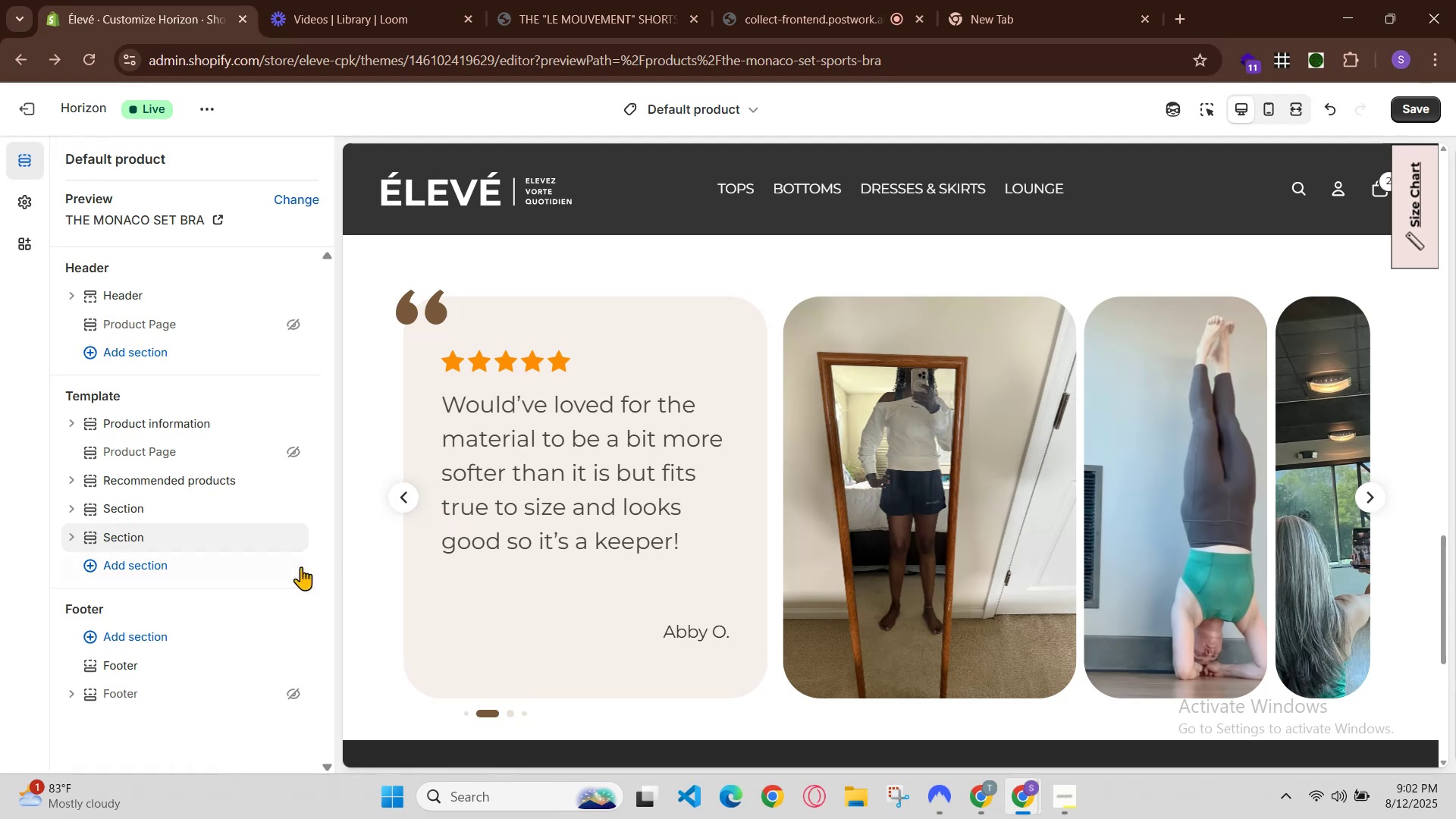 
scroll: coordinate [751, 520], scroll_direction: none, amount: 0.0
 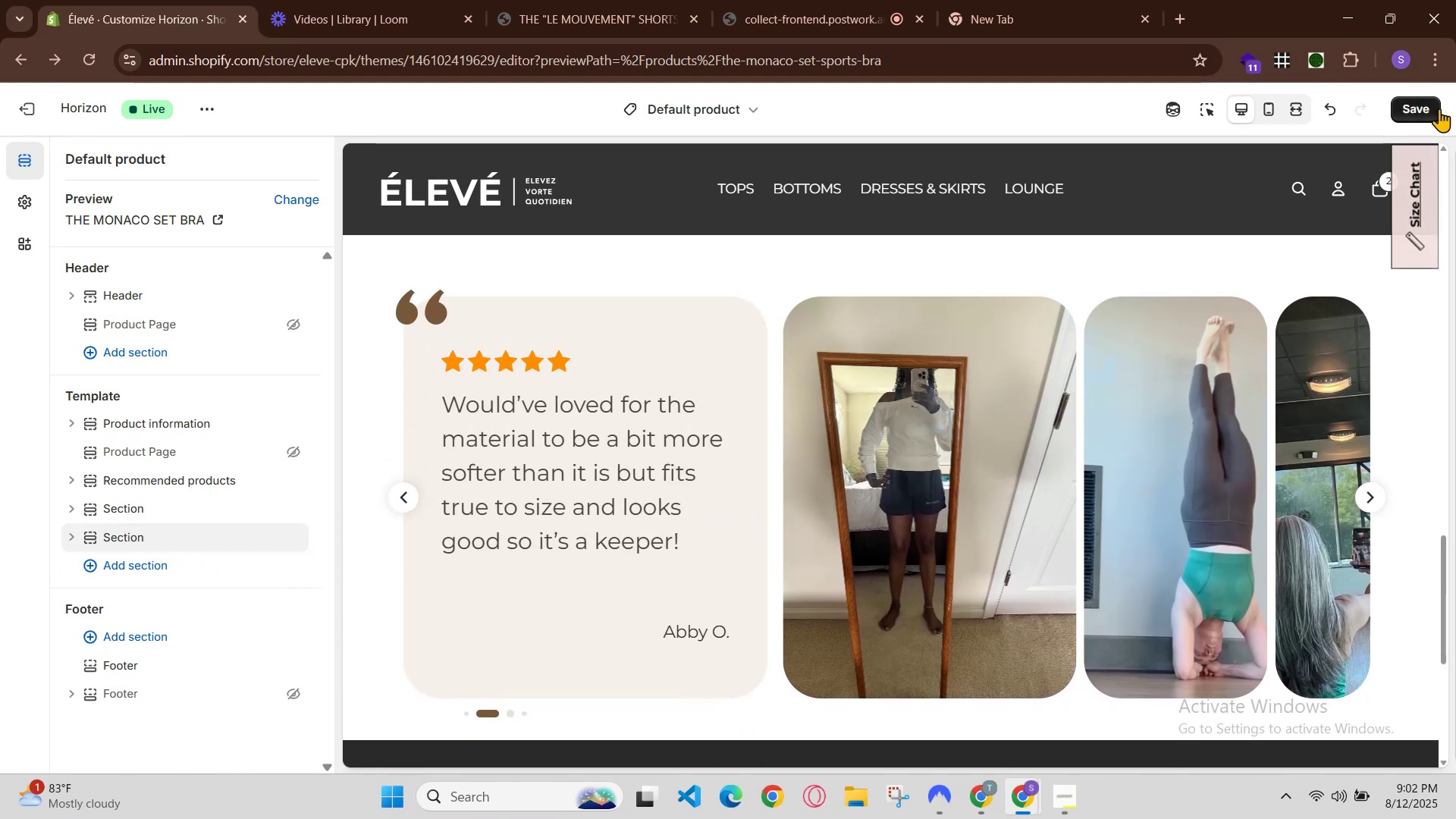 
left_click([1417, 103])
 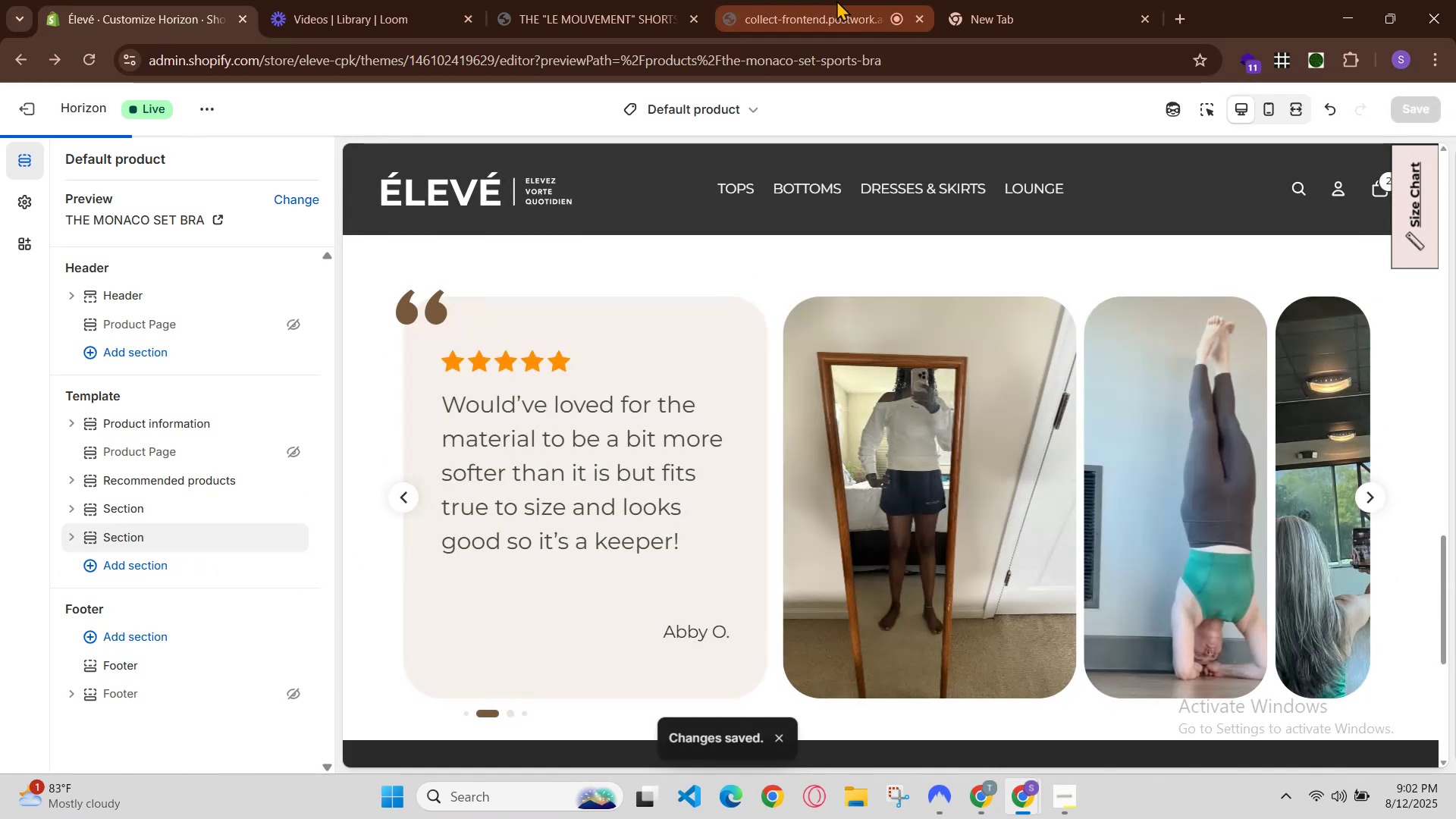 
left_click([1034, 0])
 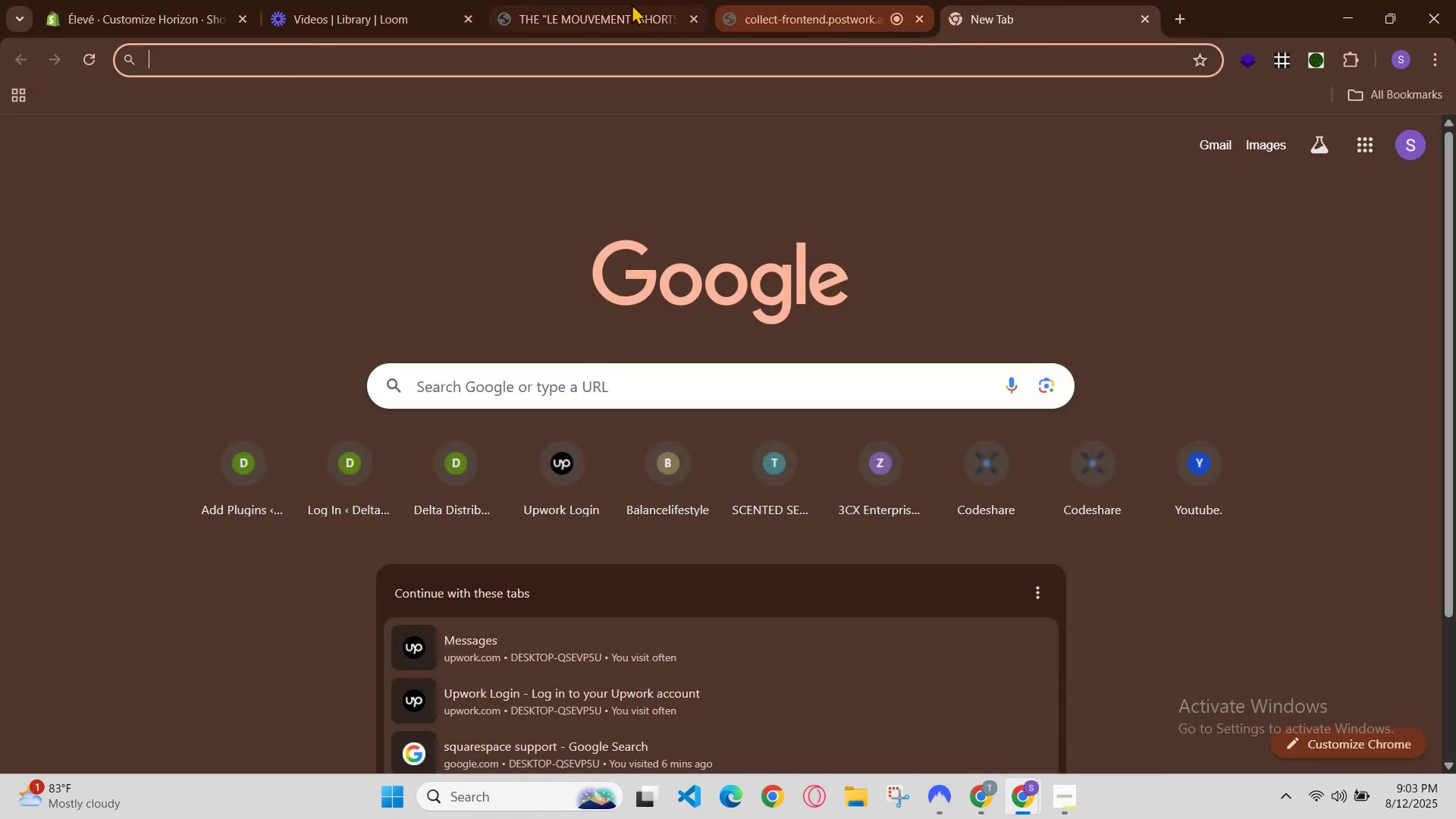 
left_click([606, 0])
 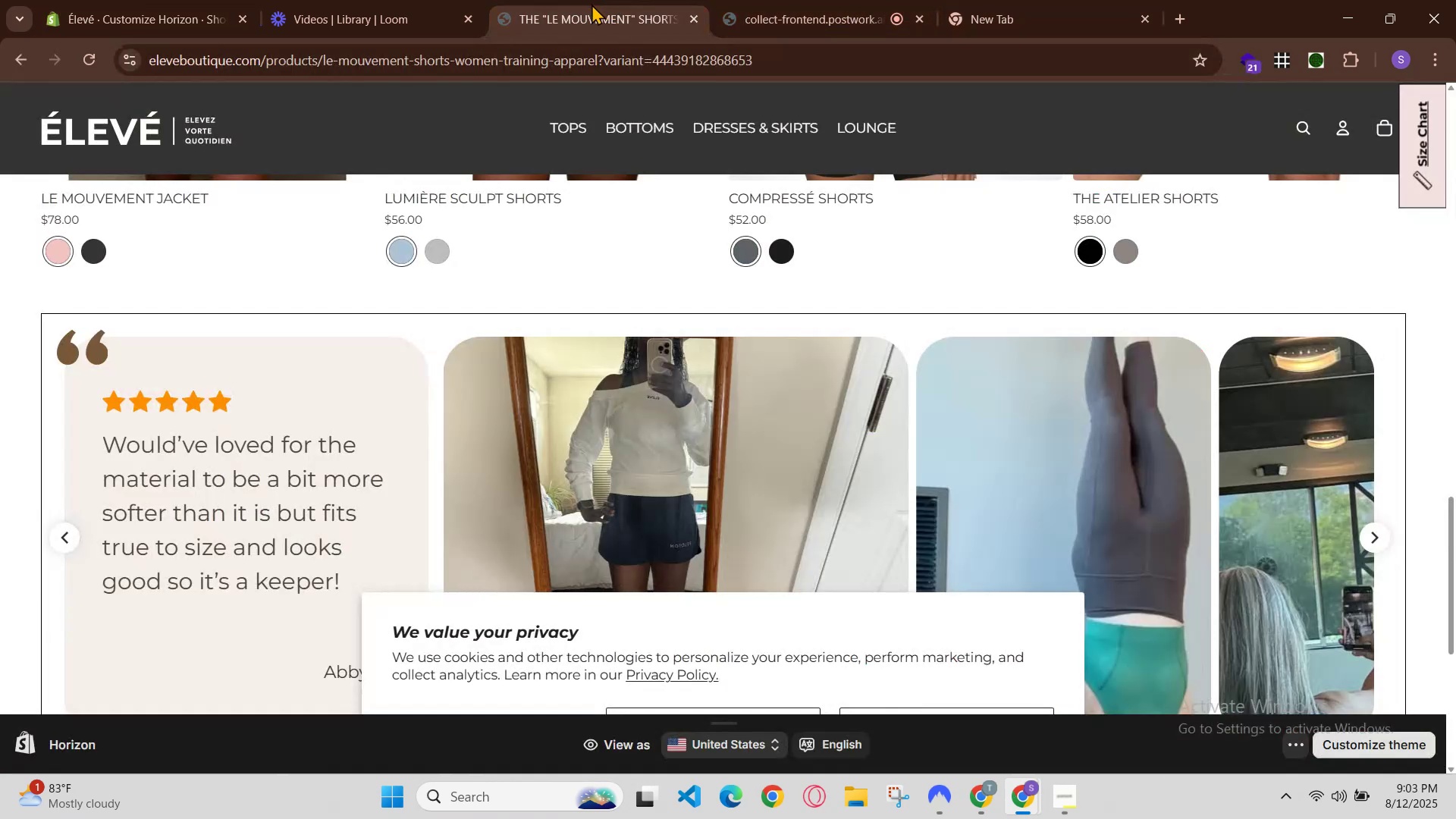 
key(Control+R)
 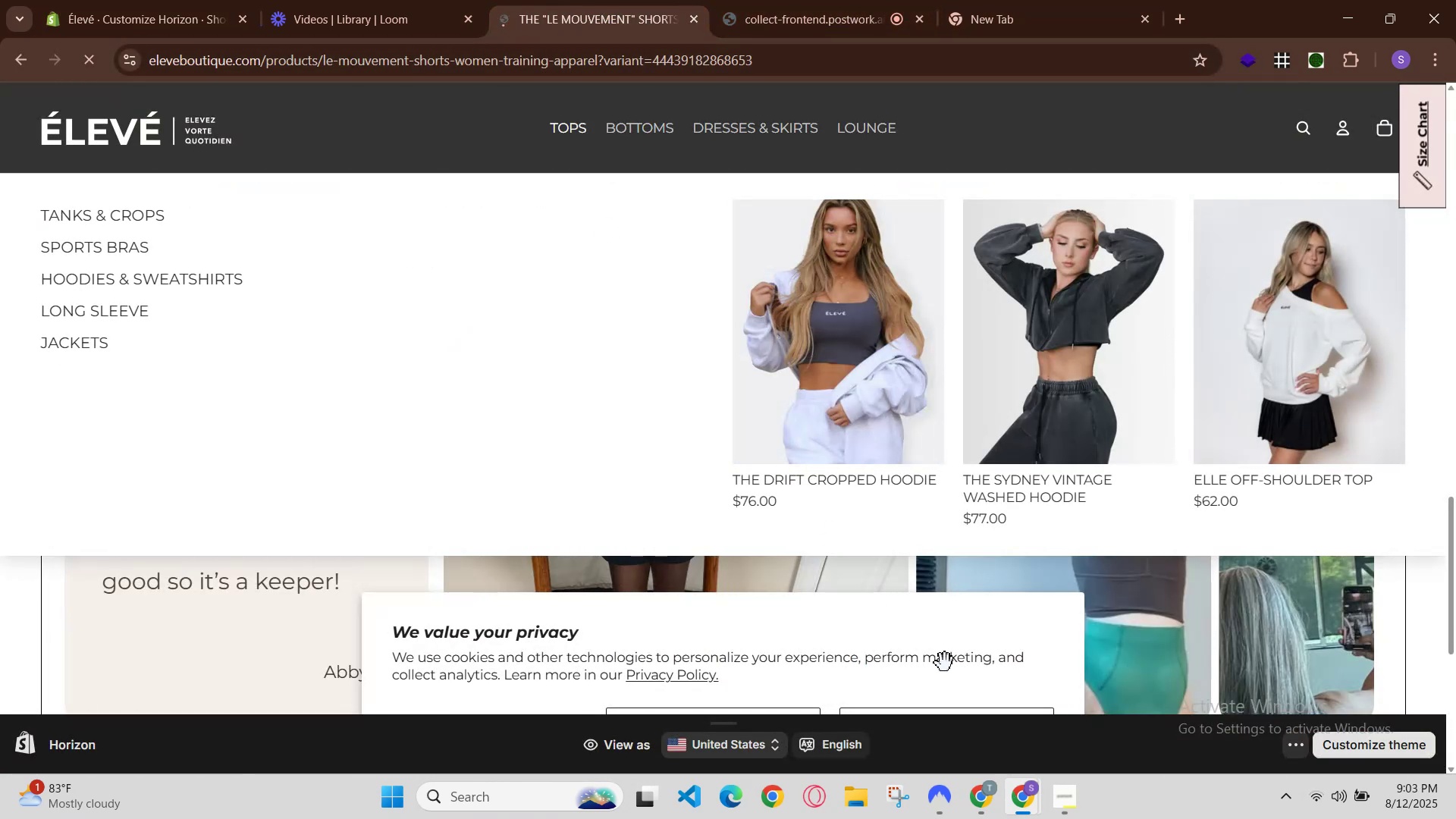 
scroll: coordinate [944, 587], scroll_direction: down, amount: 9.0
 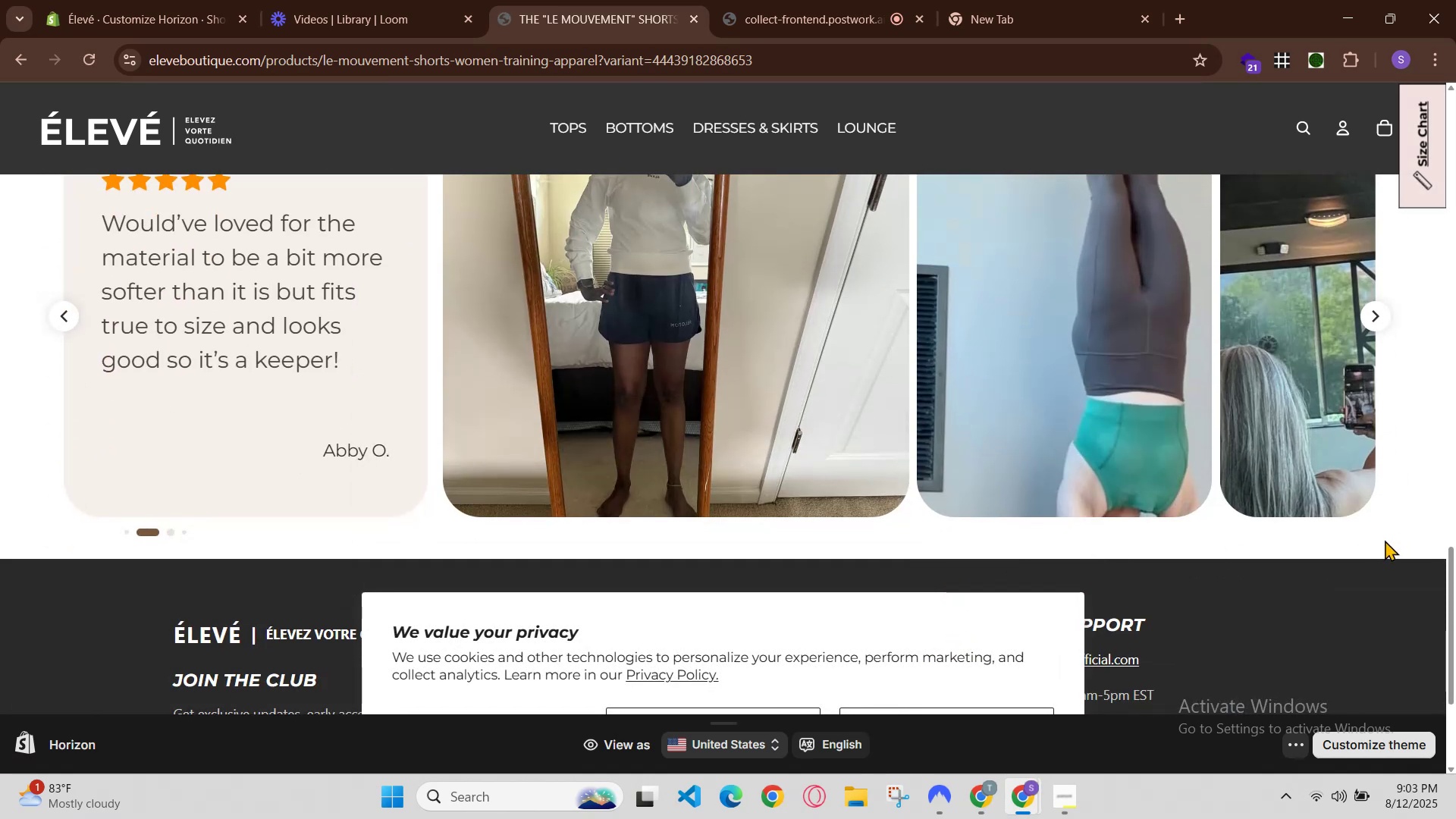 
right_click([1385, 540])
 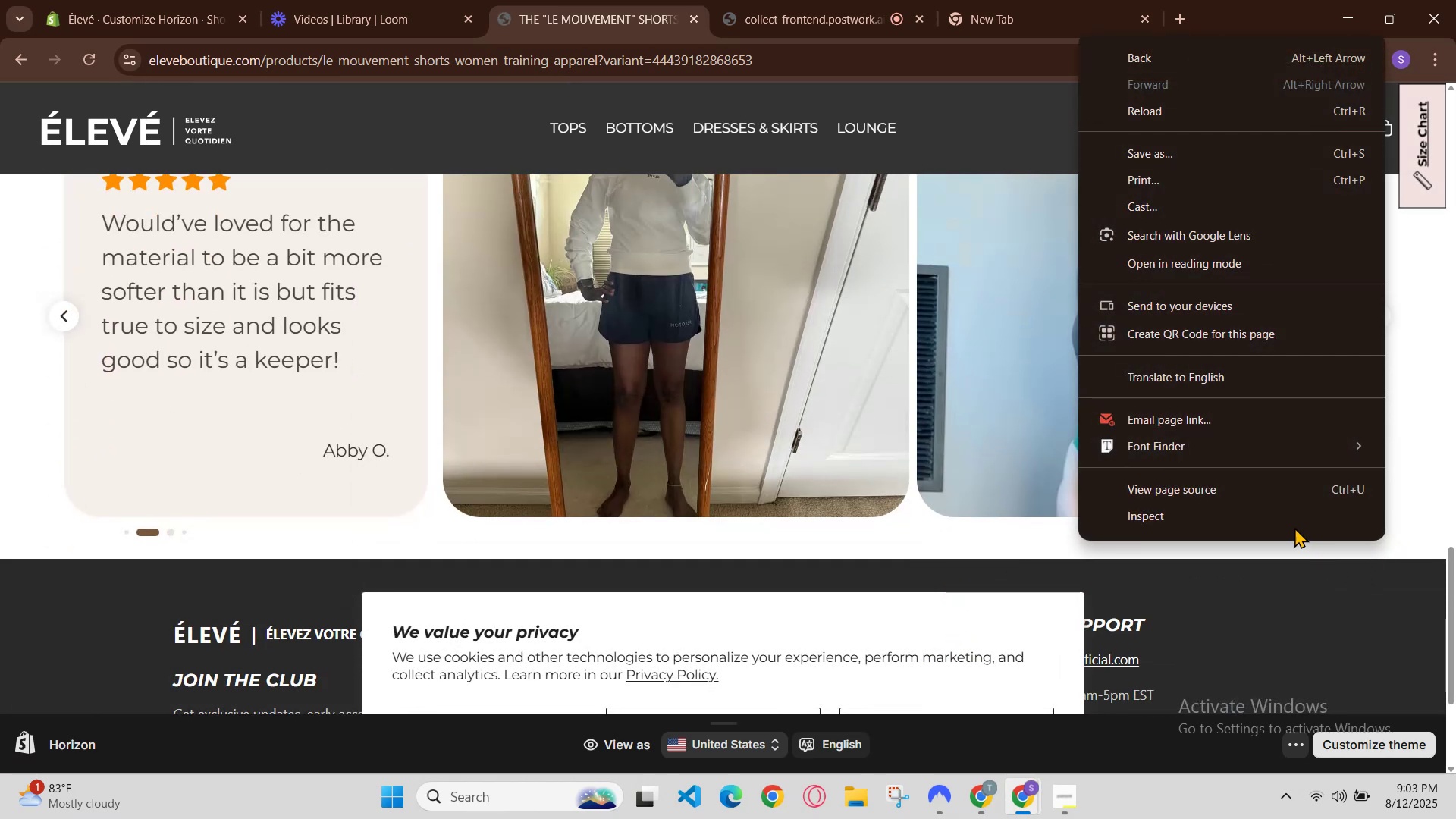 
left_click([1289, 522])
 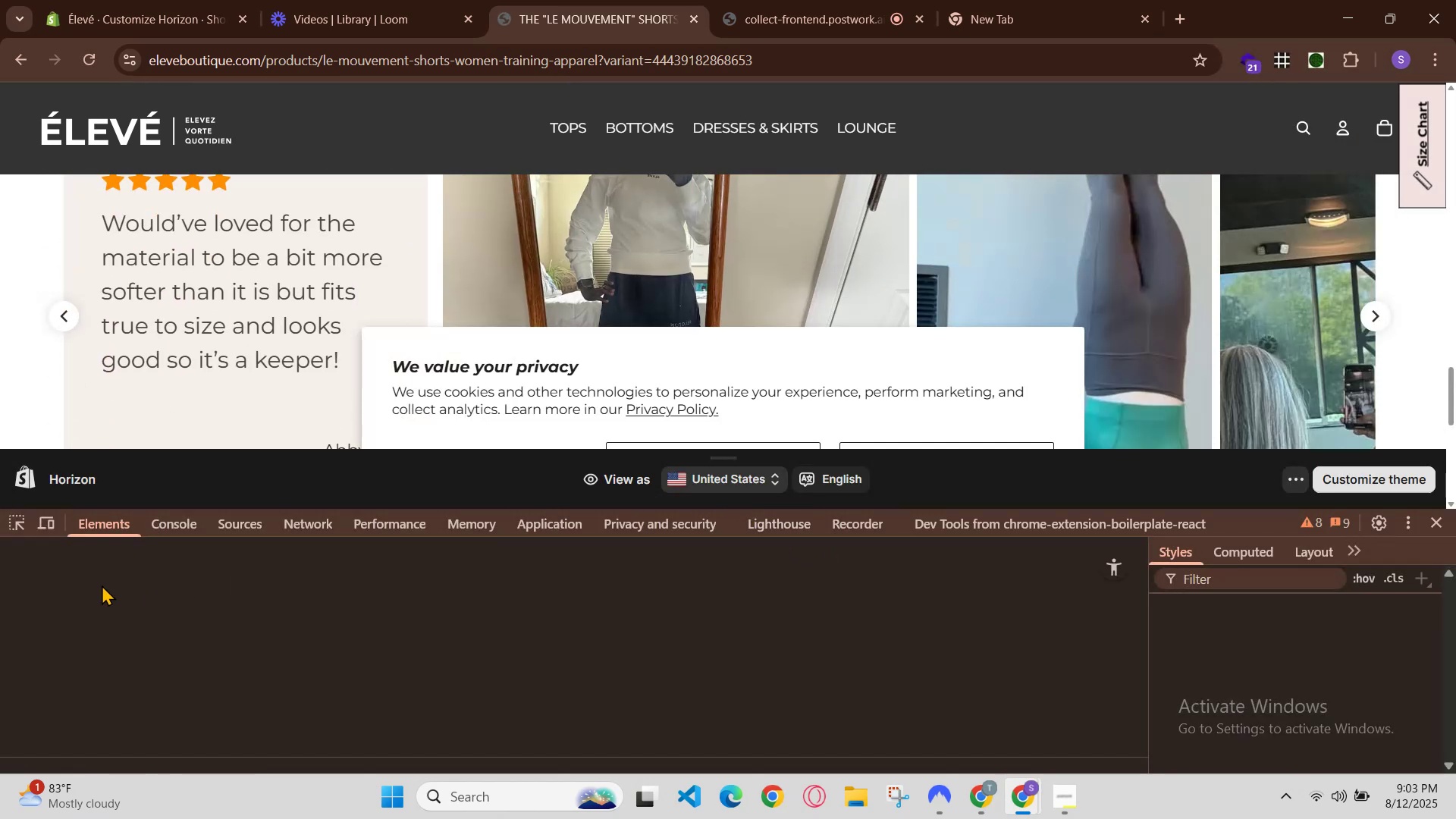 
left_click([45, 520])
 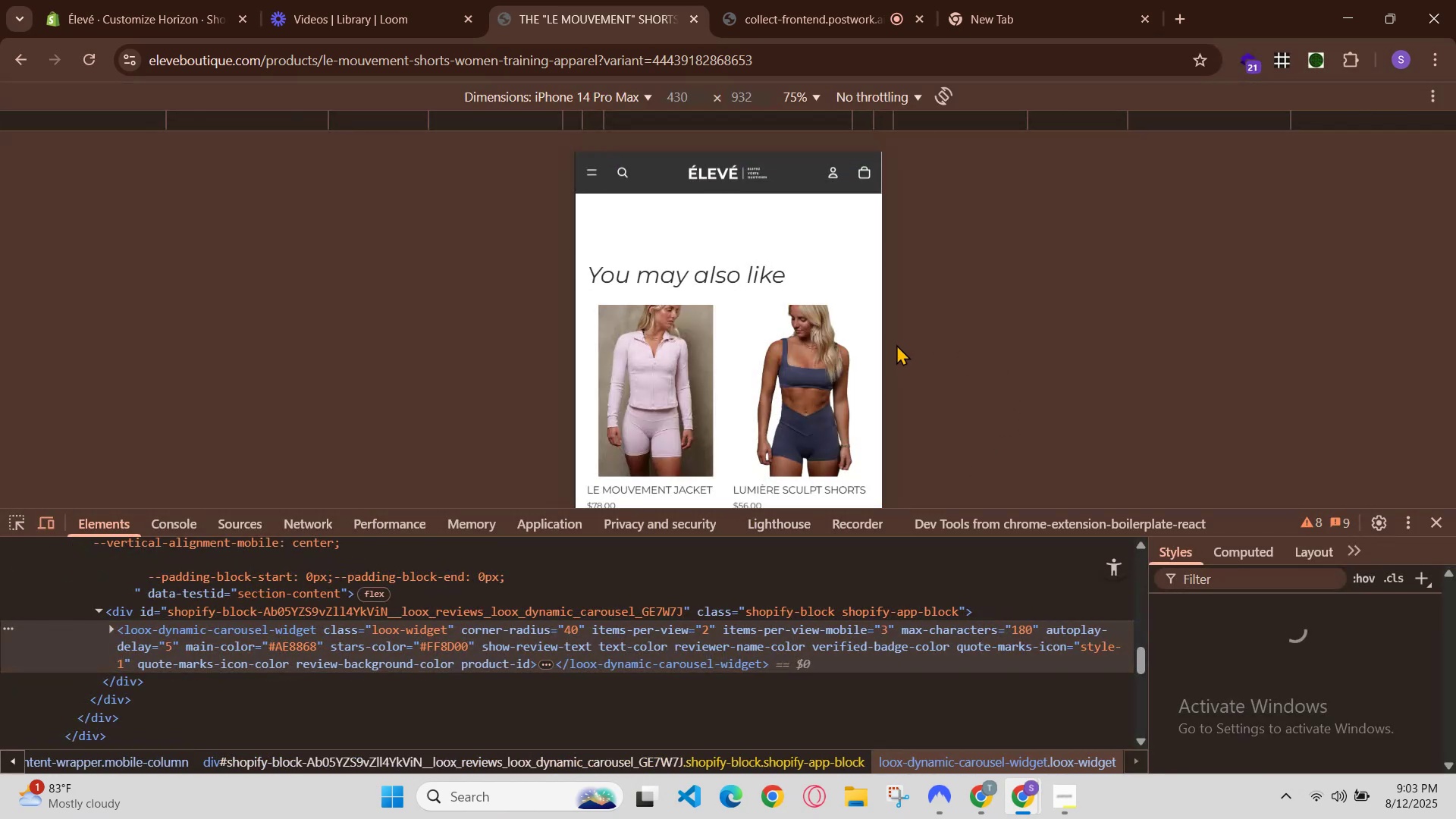 
scroll: coordinate [830, 383], scroll_direction: down, amount: 4.0
 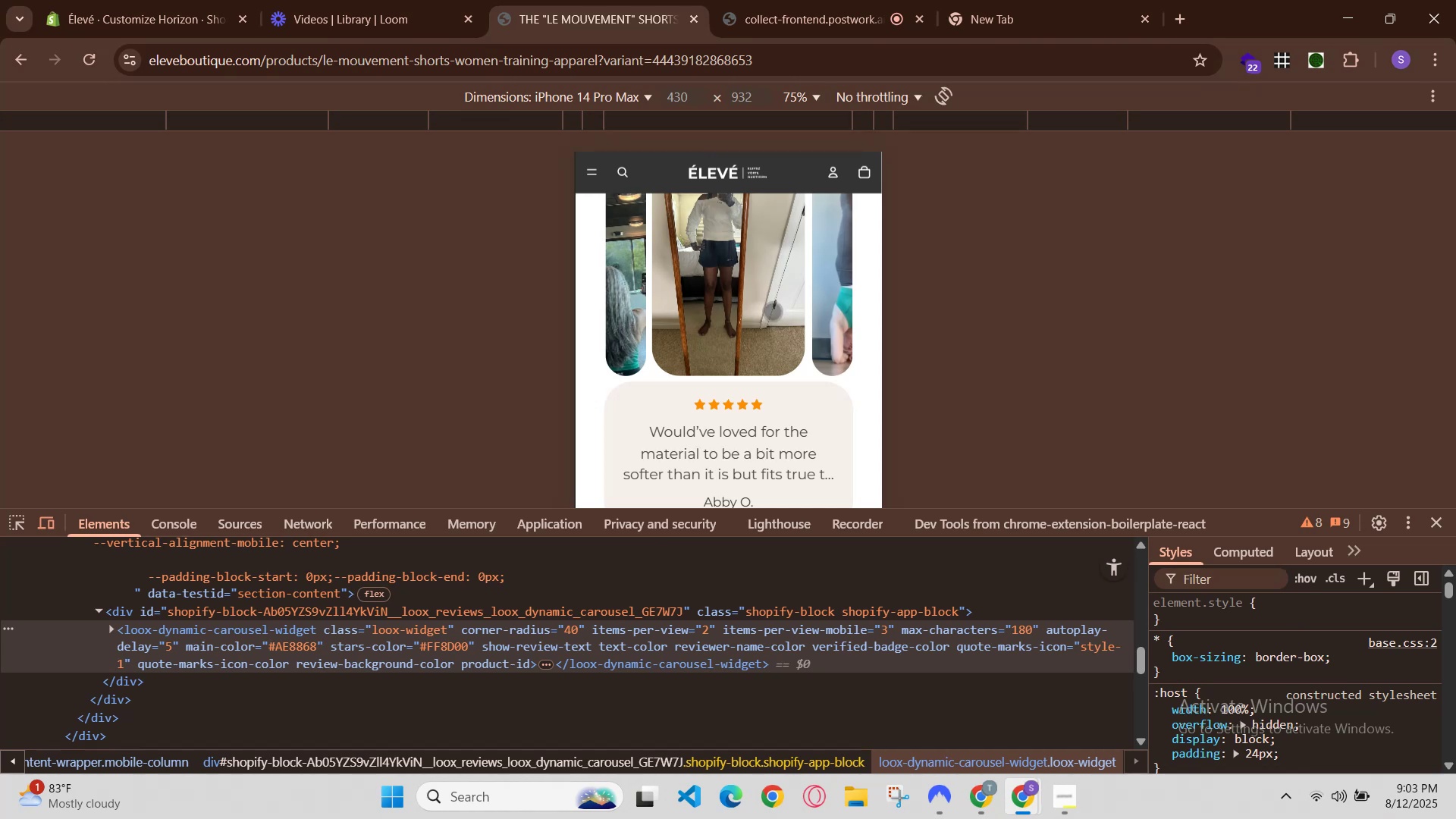 
left_click_drag(start_coordinate=[776, 311], to_coordinate=[562, 339])
 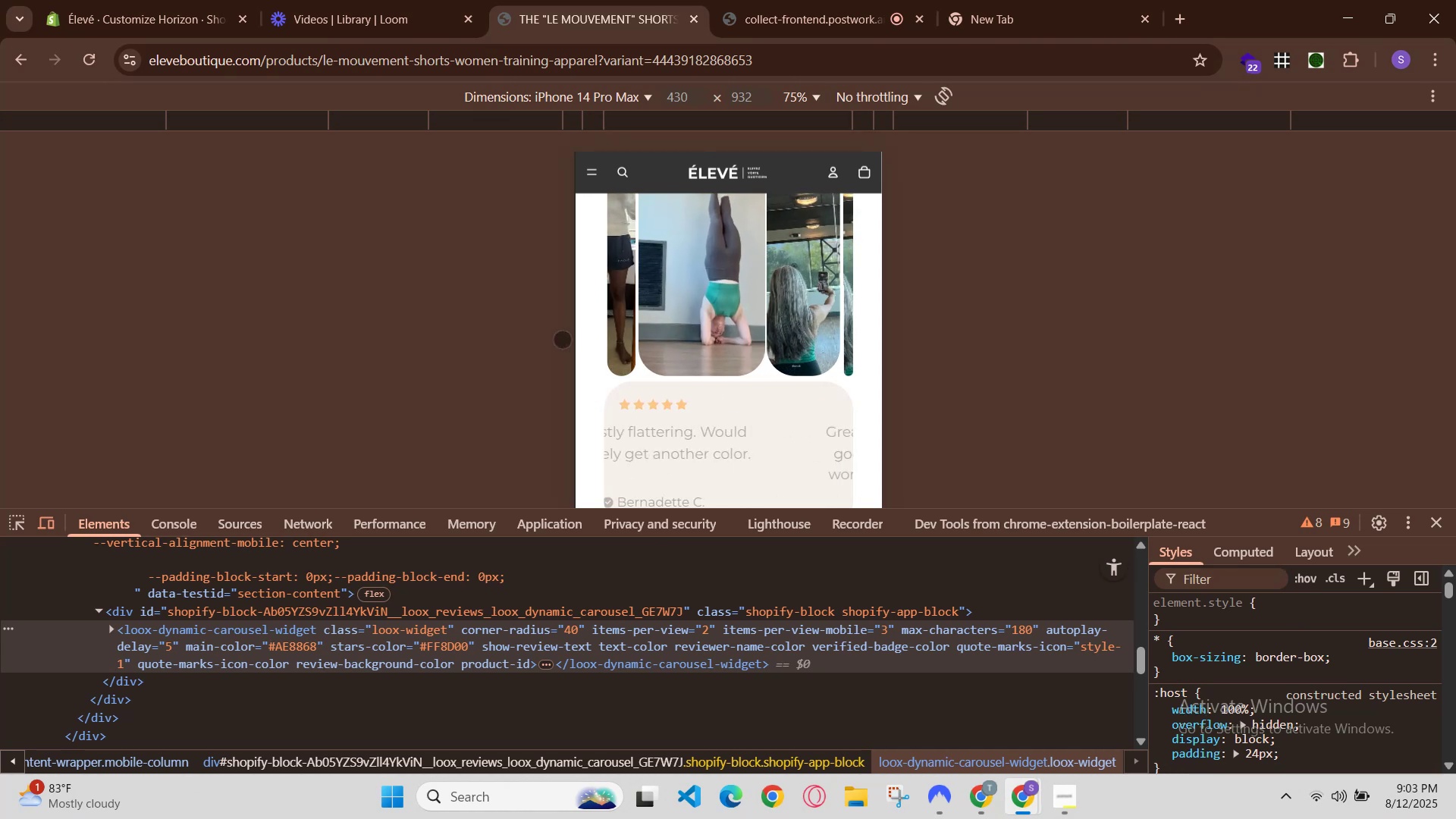 
left_click_drag(start_coordinate=[562, 339], to_coordinate=[554, 345])
 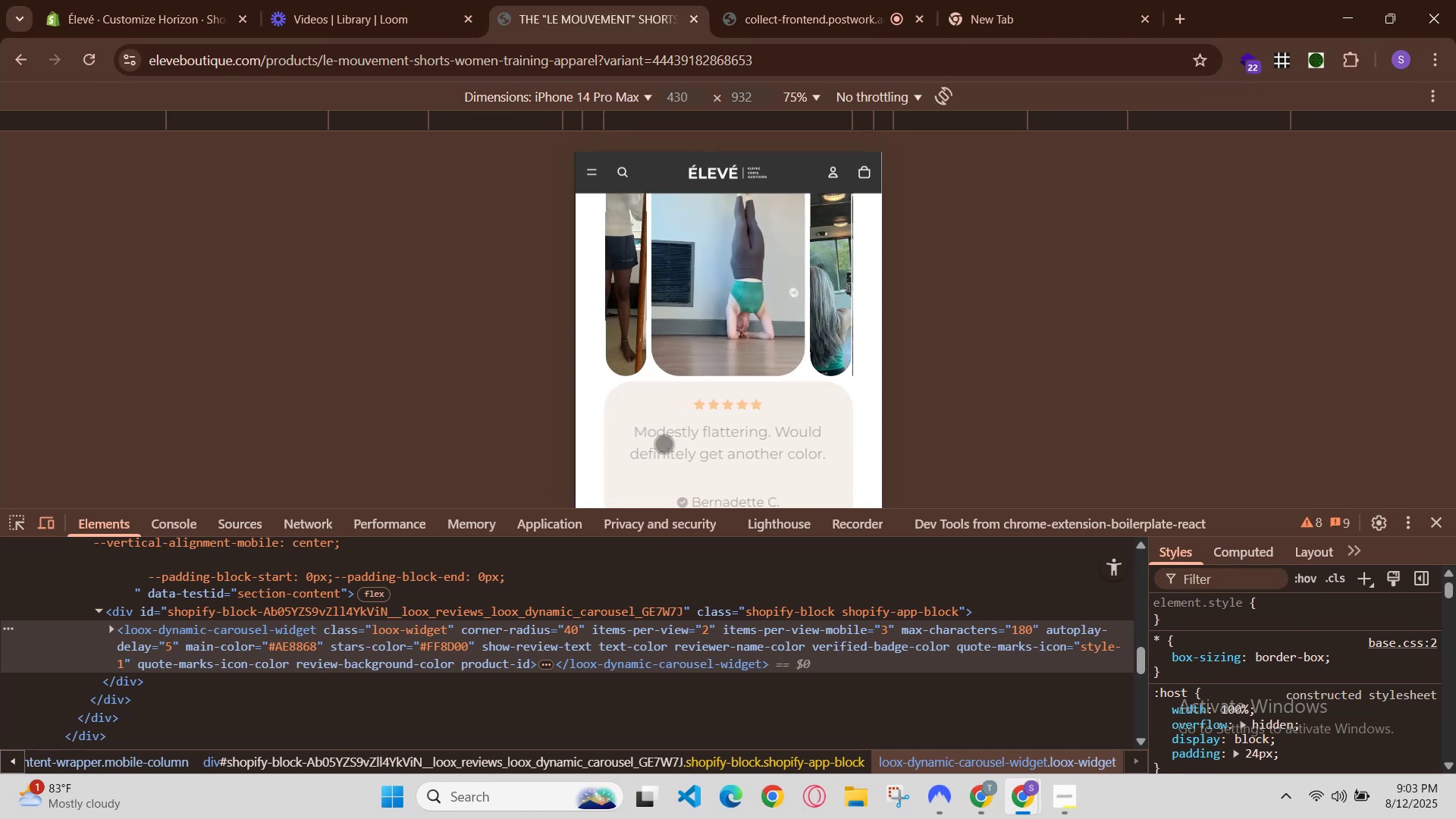 
scroll: coordinate [738, 433], scroll_direction: down, amount: 1.0
 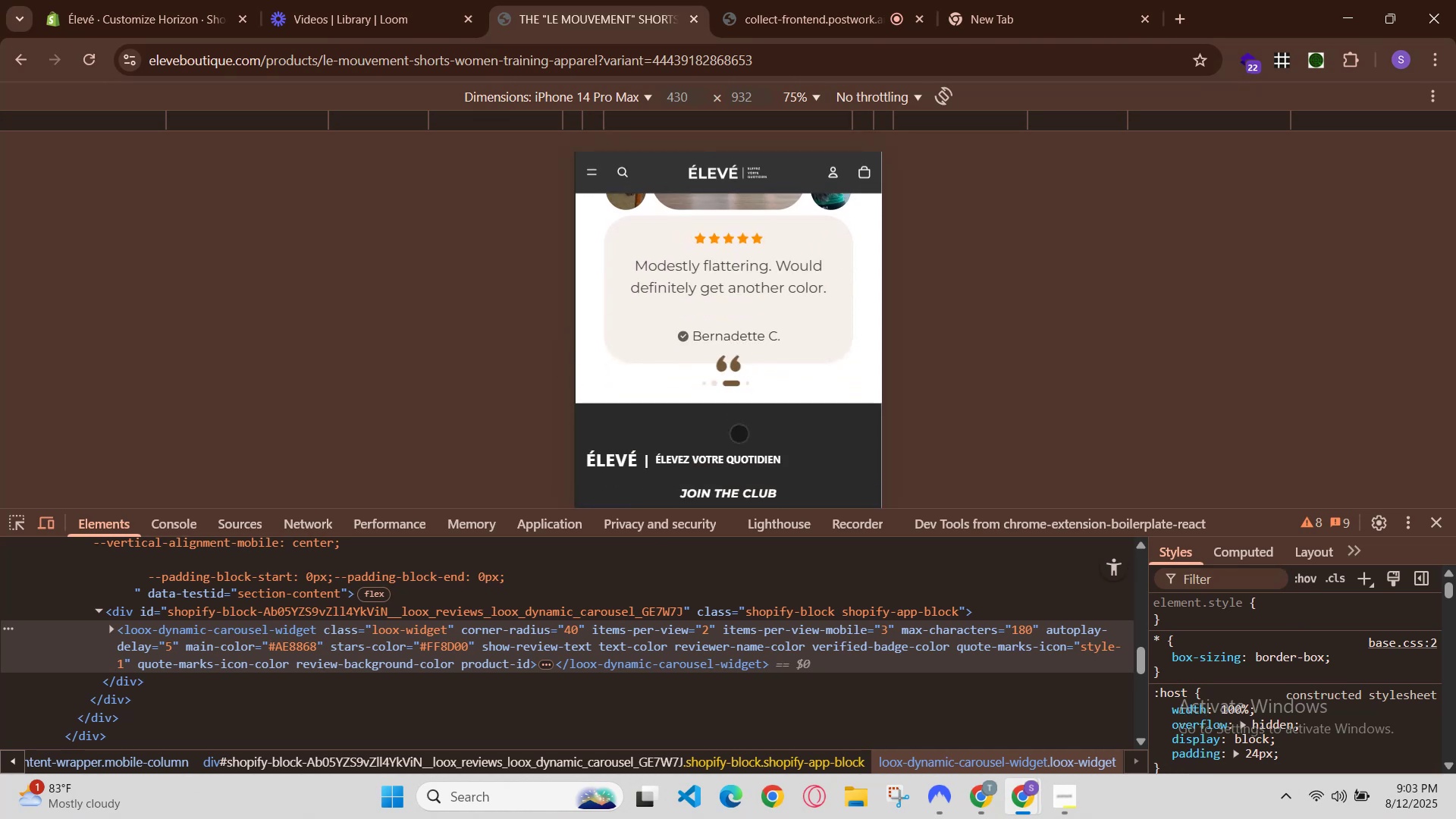 
scroll: coordinate [739, 433], scroll_direction: up, amount: 2.0
 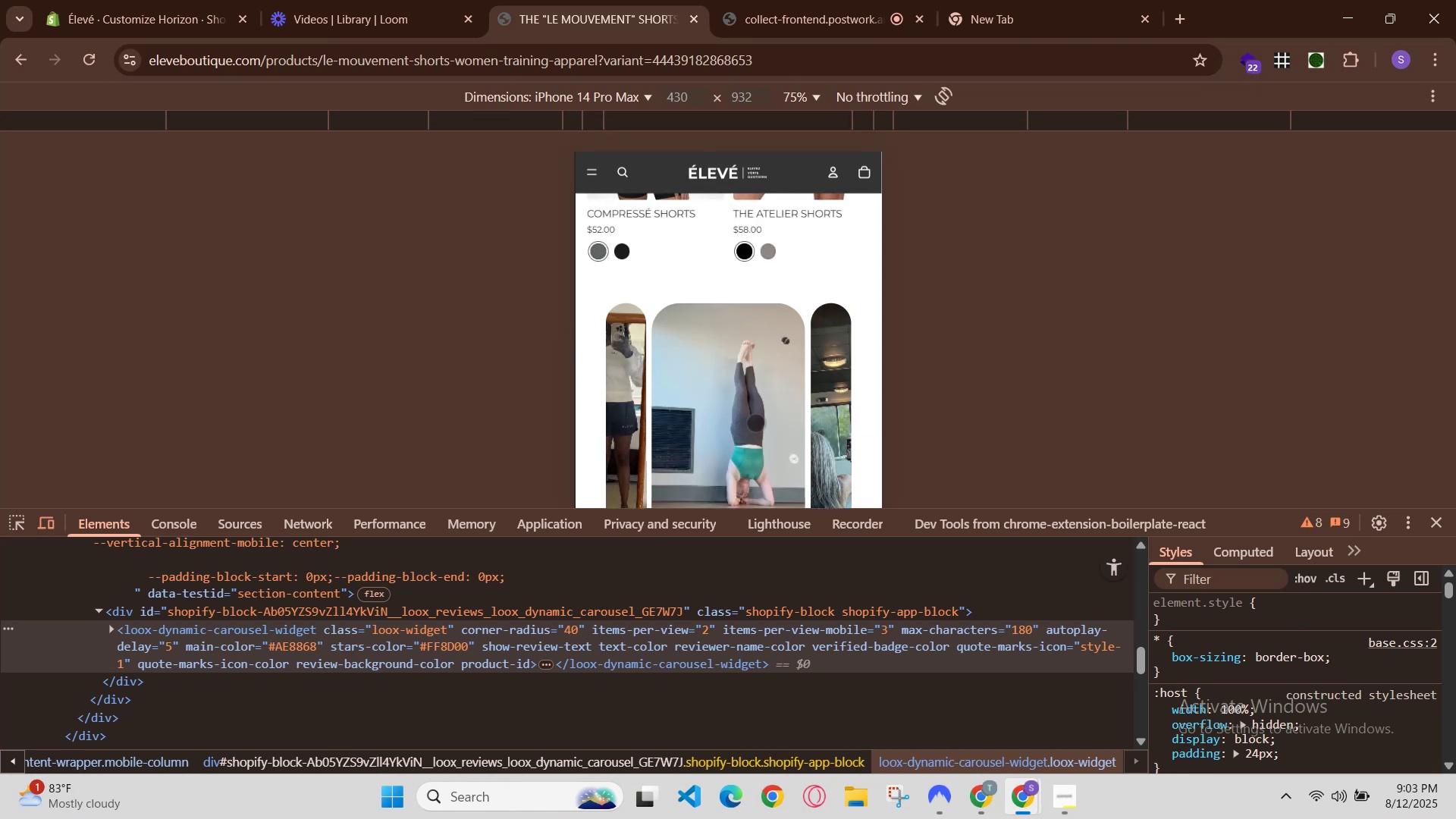 
left_click_drag(start_coordinate=[769, 419], to_coordinate=[557, 447])
 